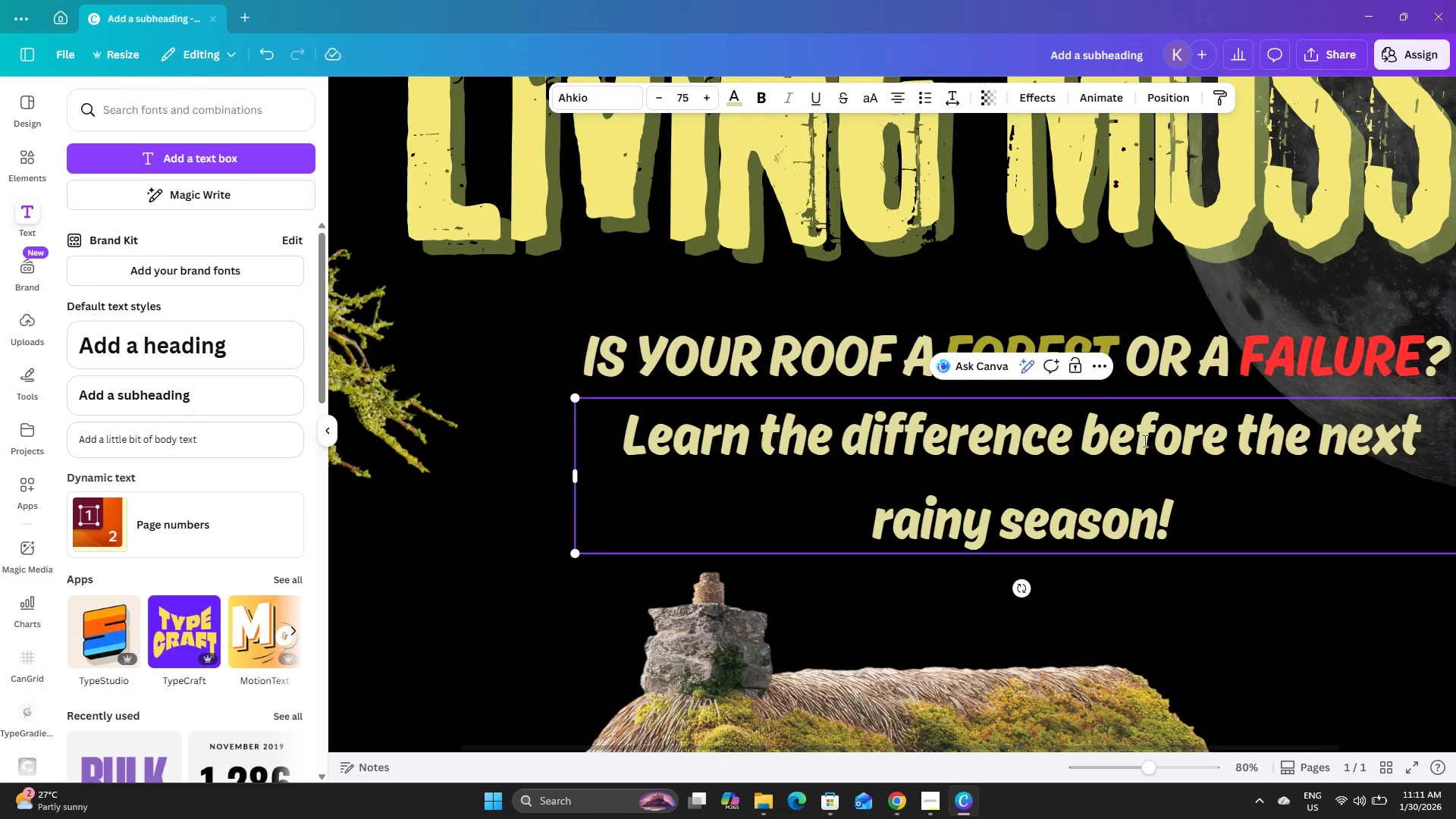 
left_click([1240, 604])
 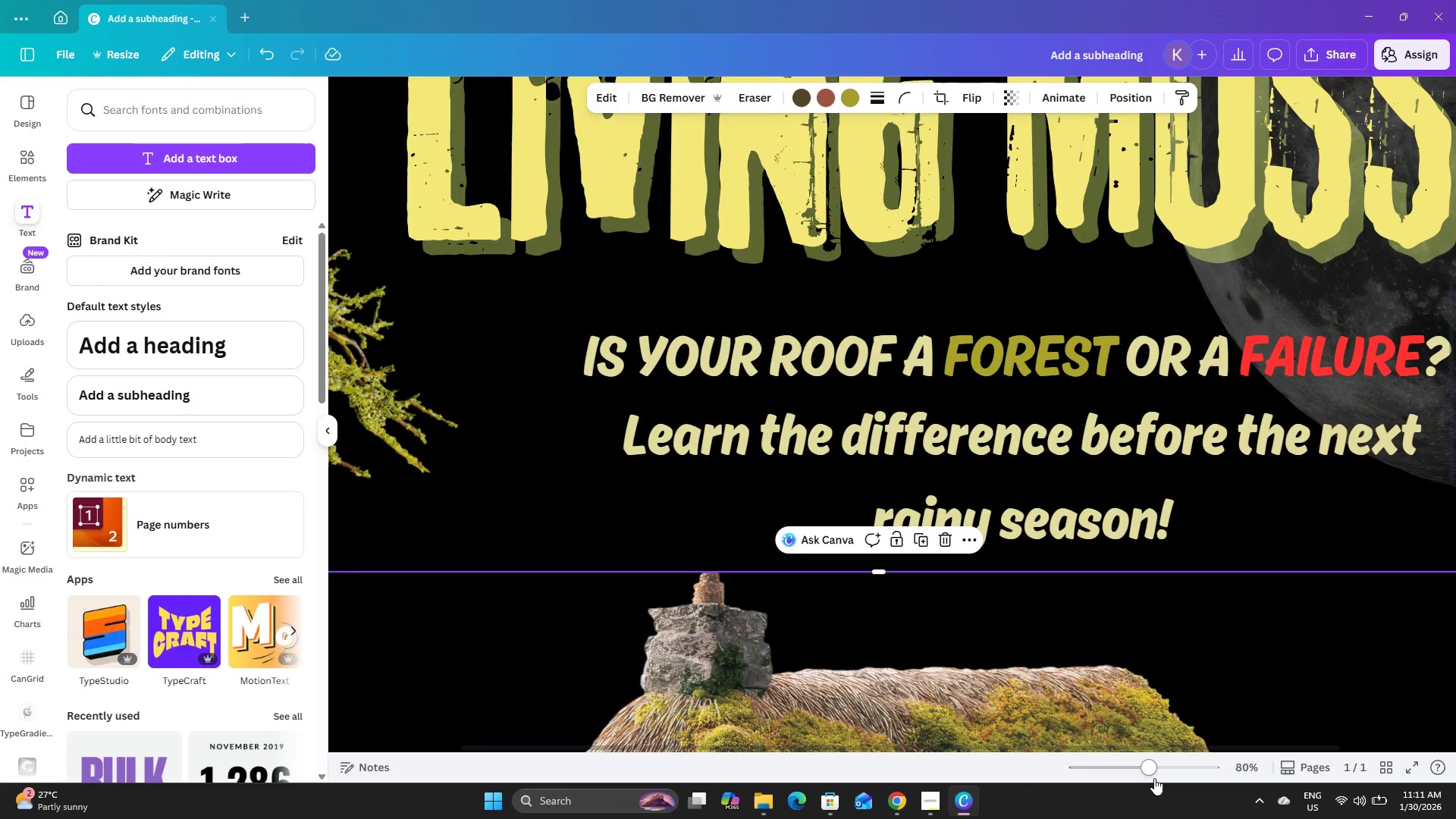 
left_click_drag(start_coordinate=[1153, 773], to_coordinate=[1122, 759])
 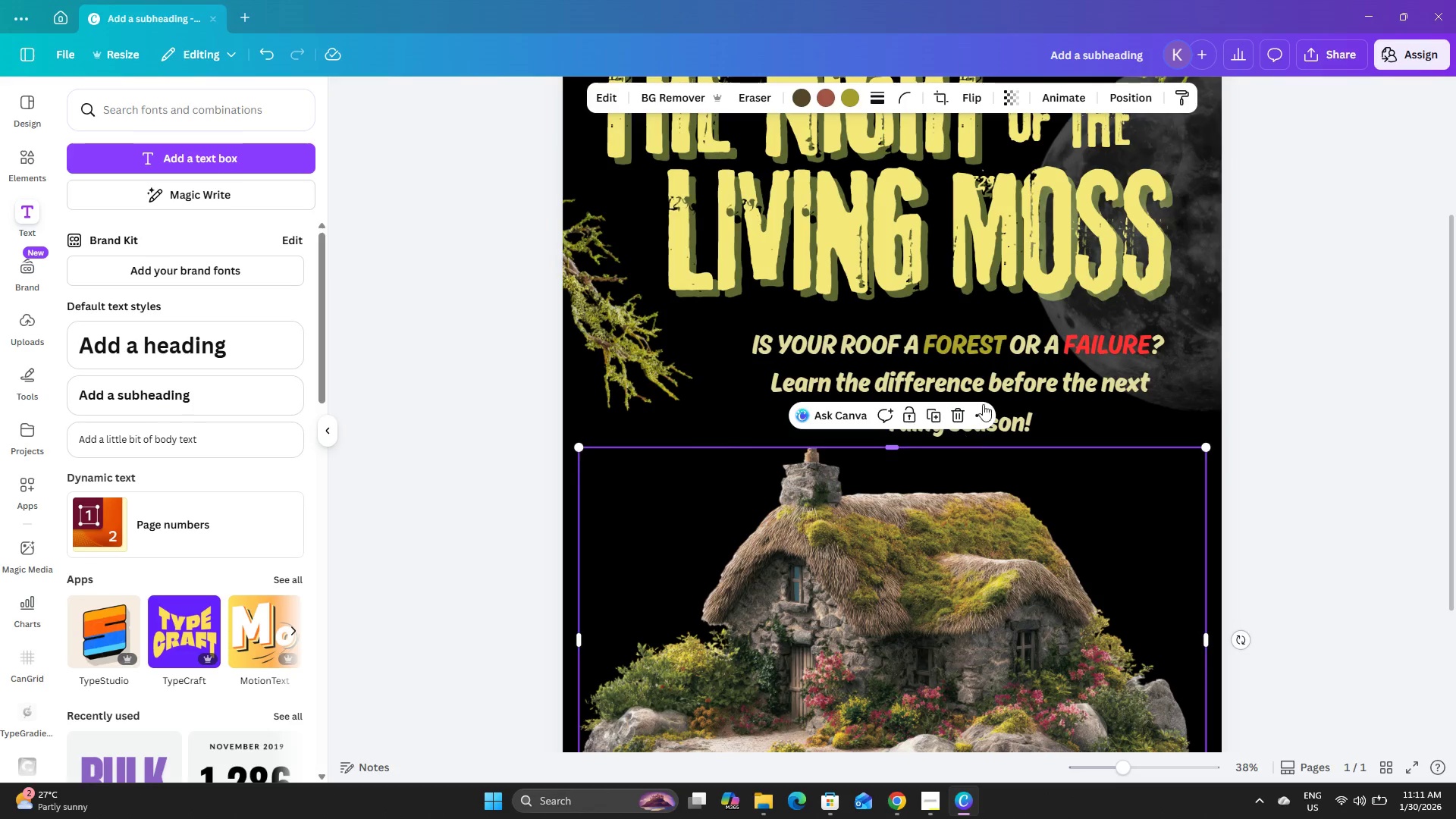 
left_click([995, 390])
 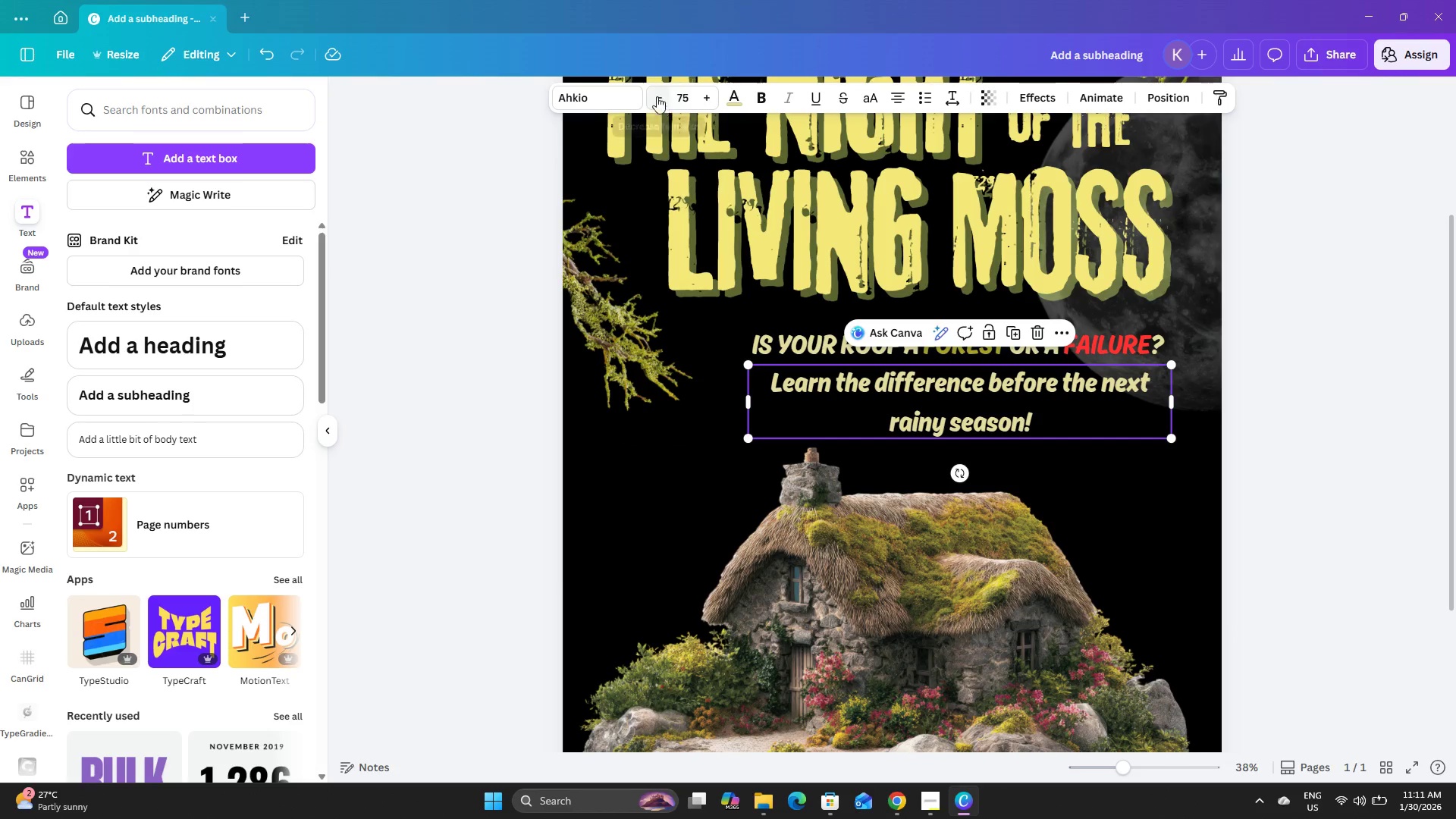 
double_click([657, 96])
 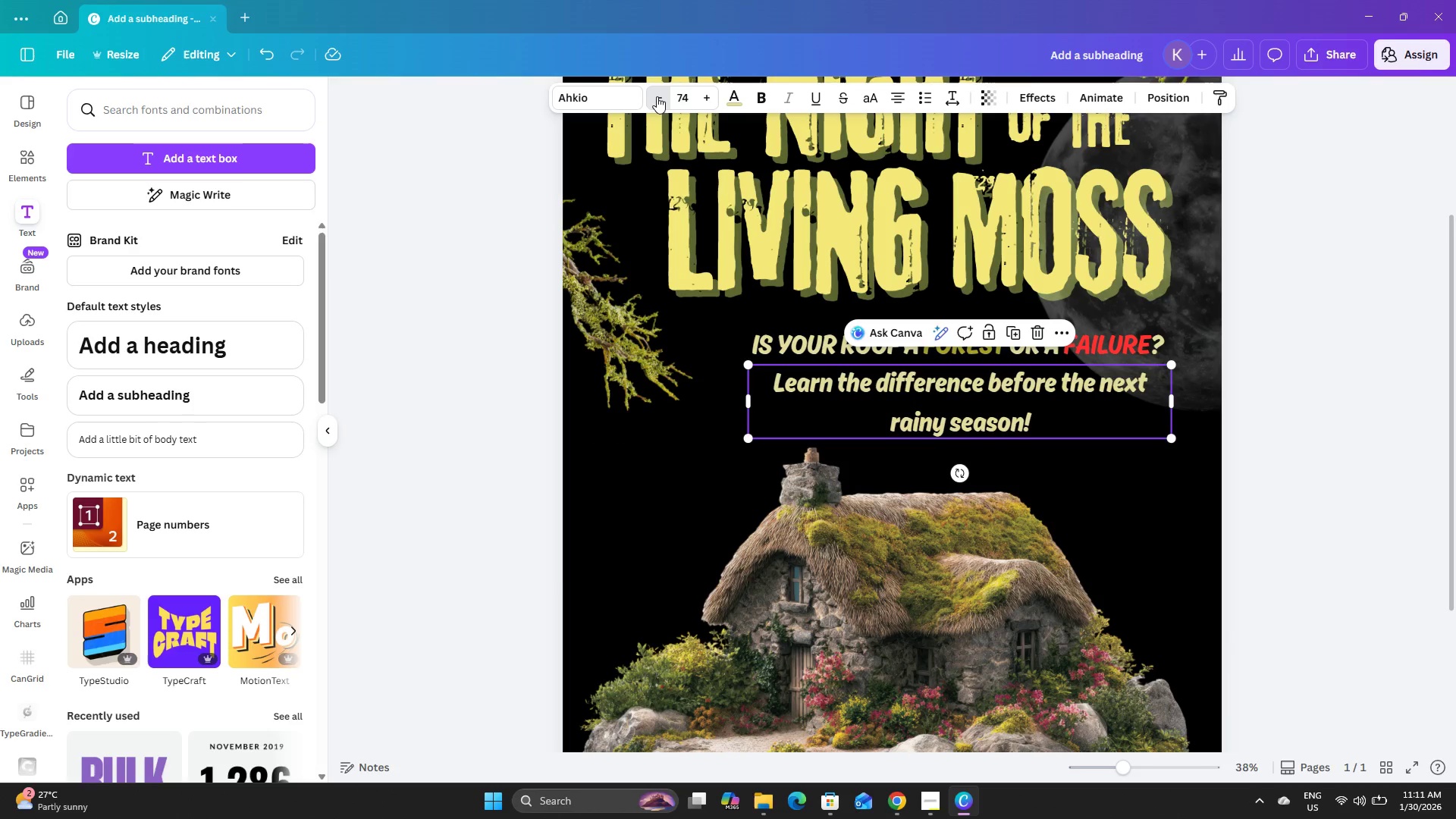 
triple_click([657, 96])
 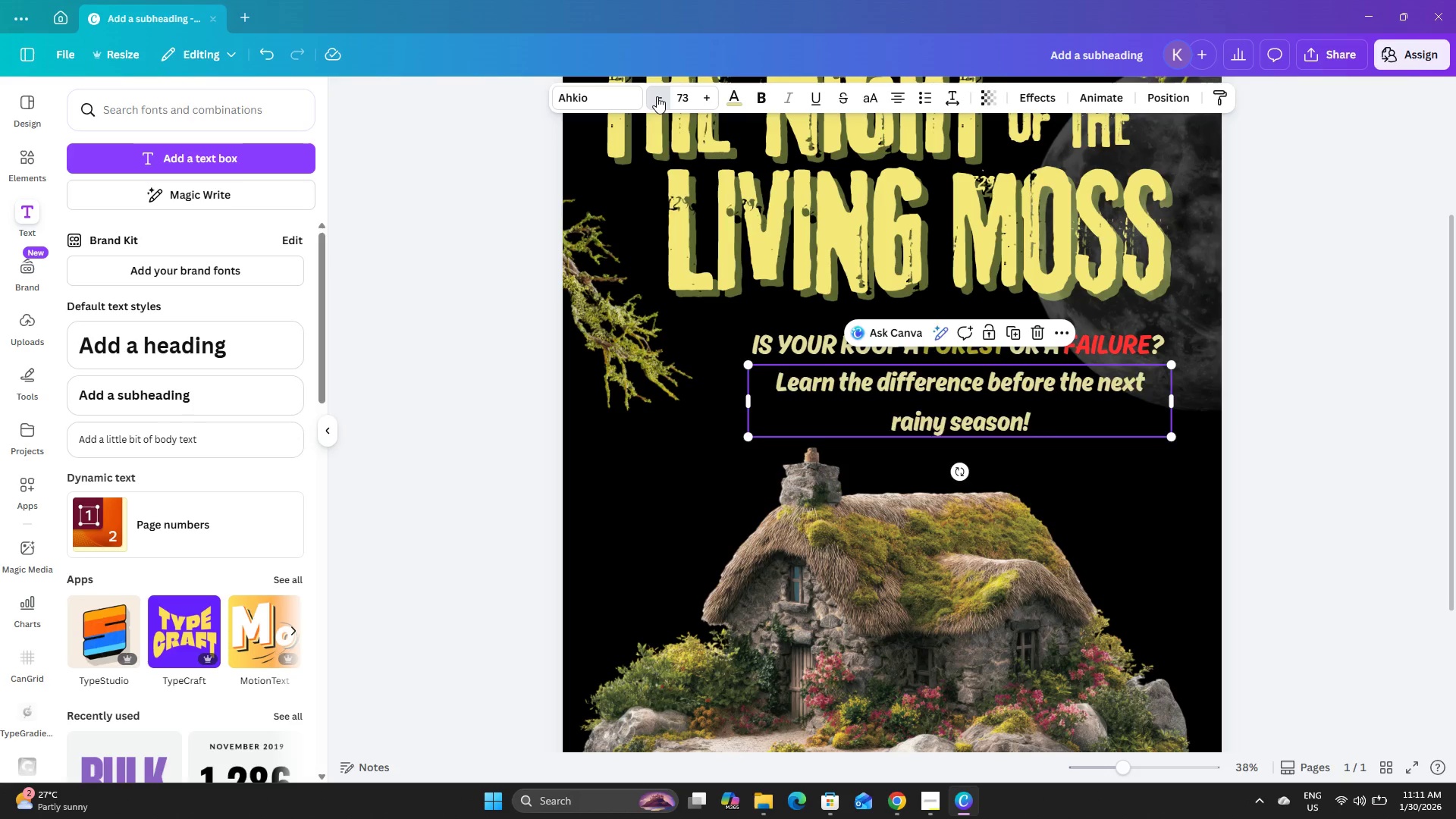 
triple_click([657, 96])
 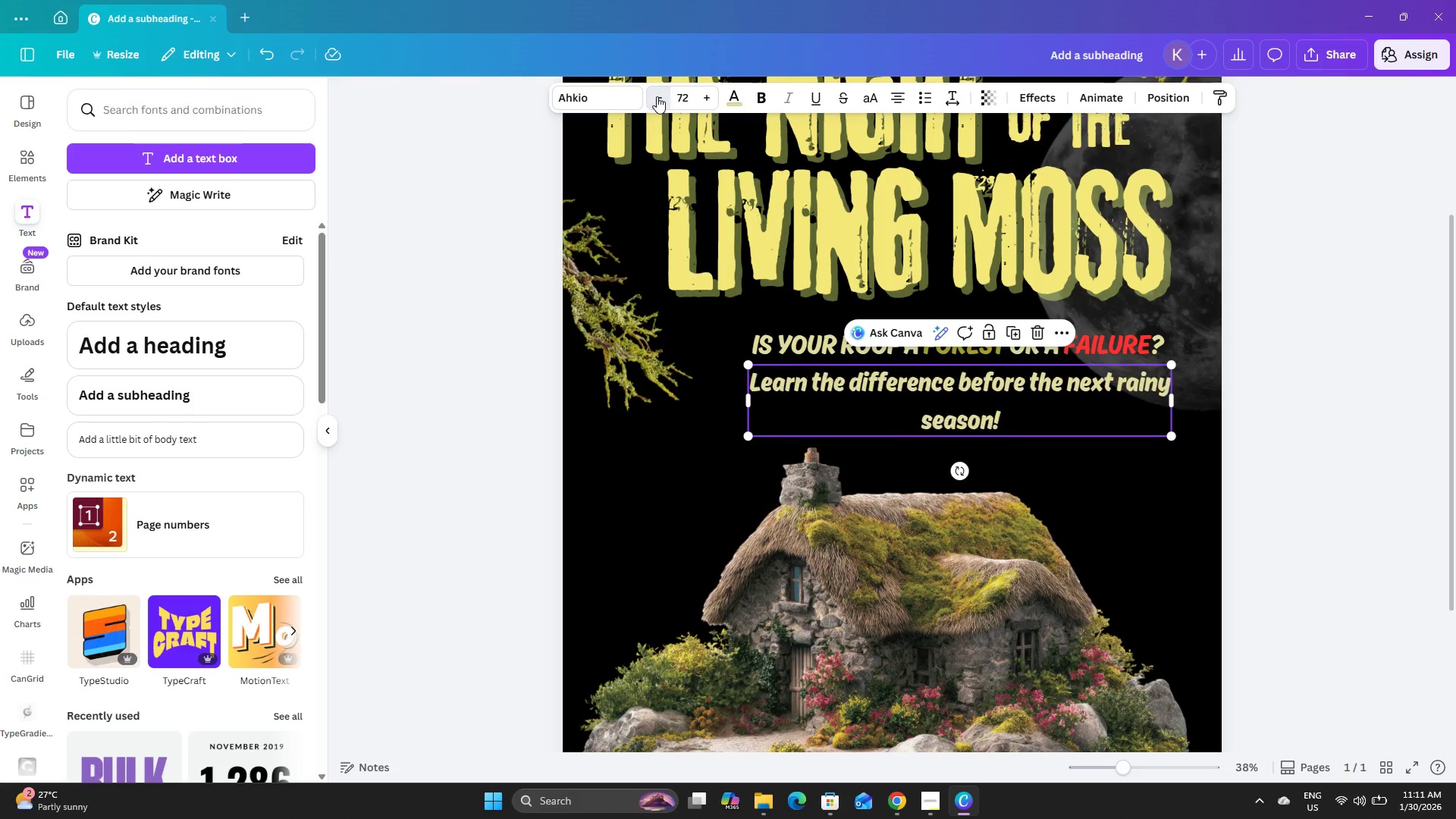 
triple_click([657, 96])
 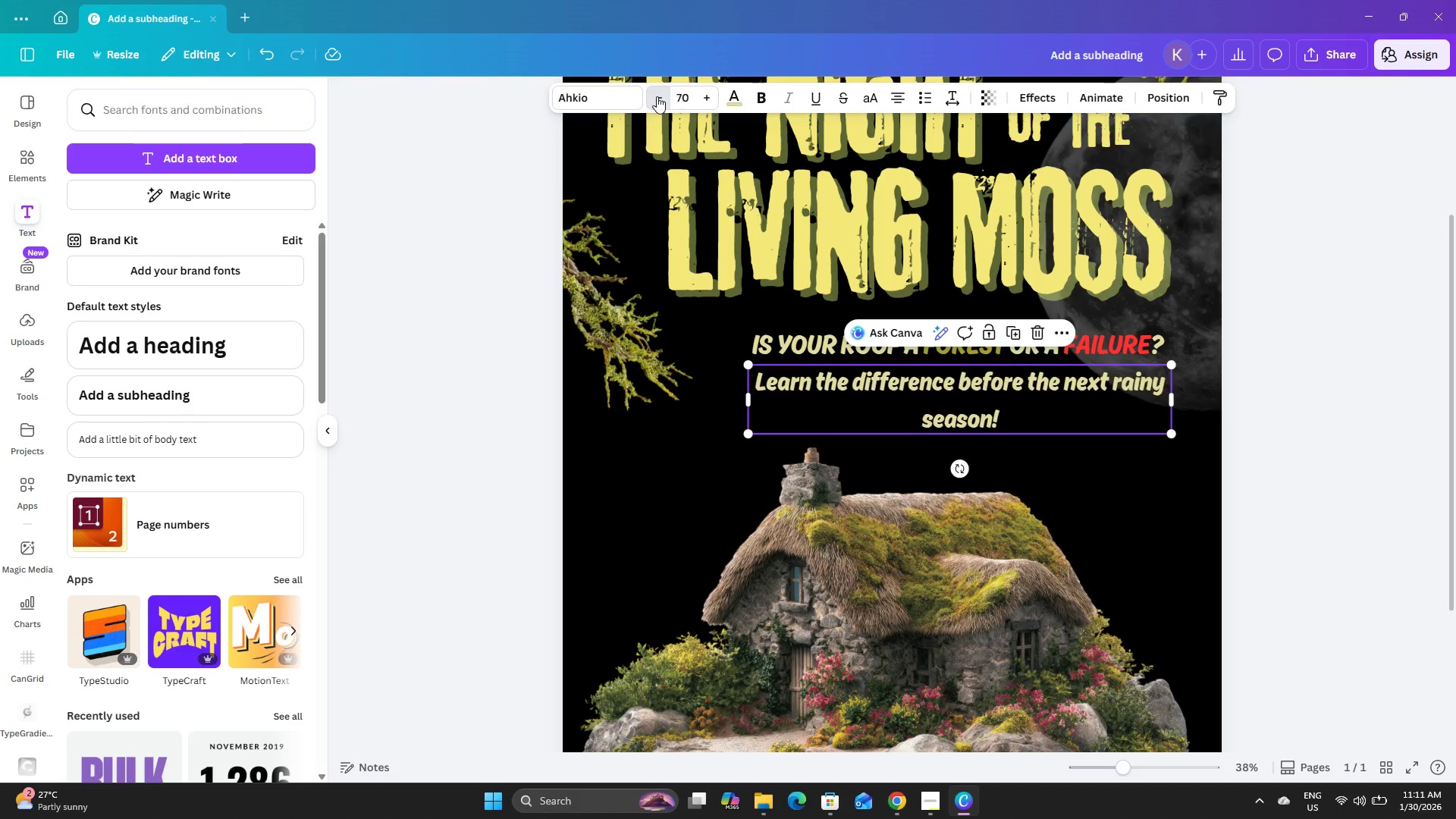 
triple_click([657, 96])
 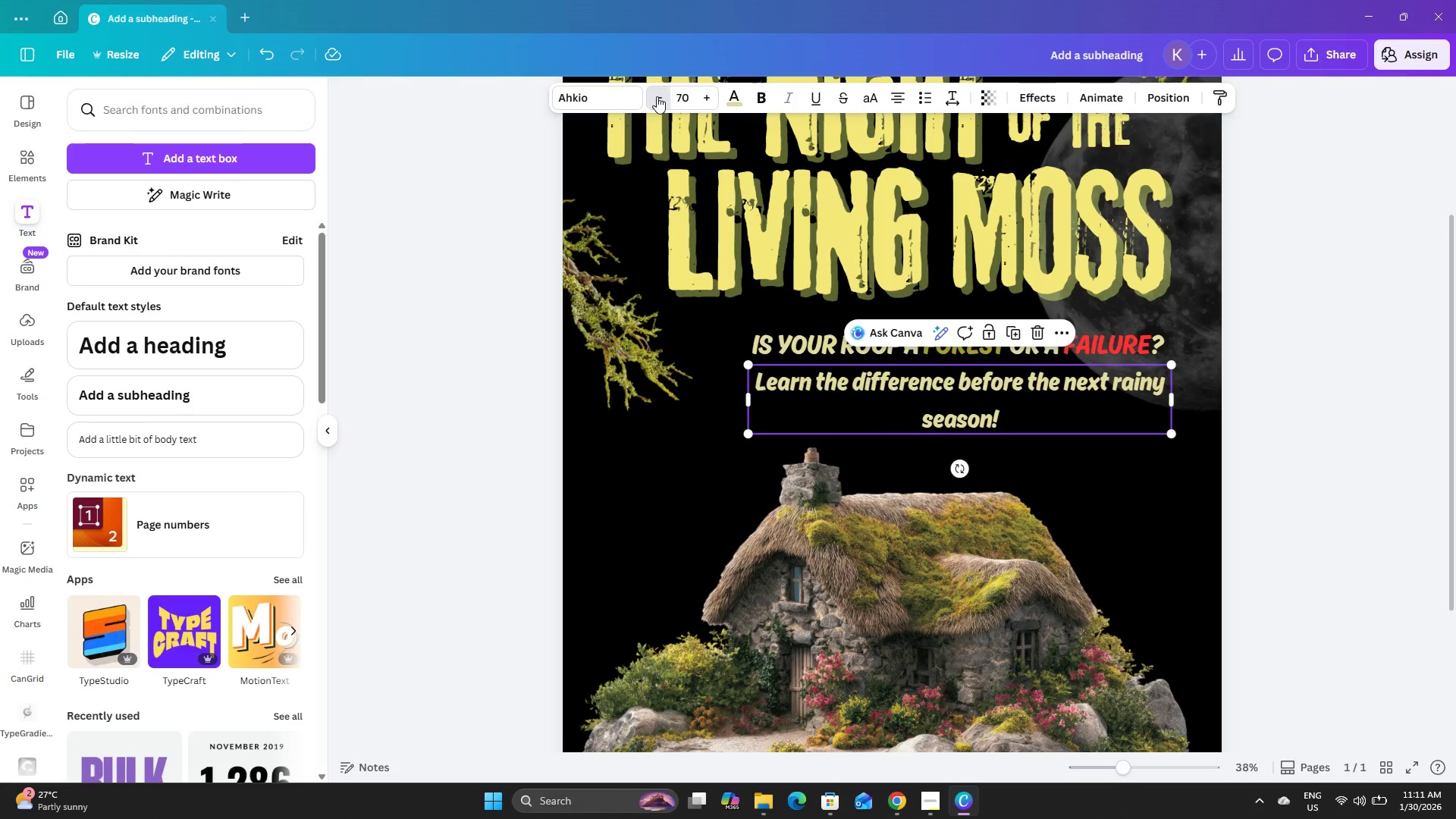 
triple_click([657, 96])
 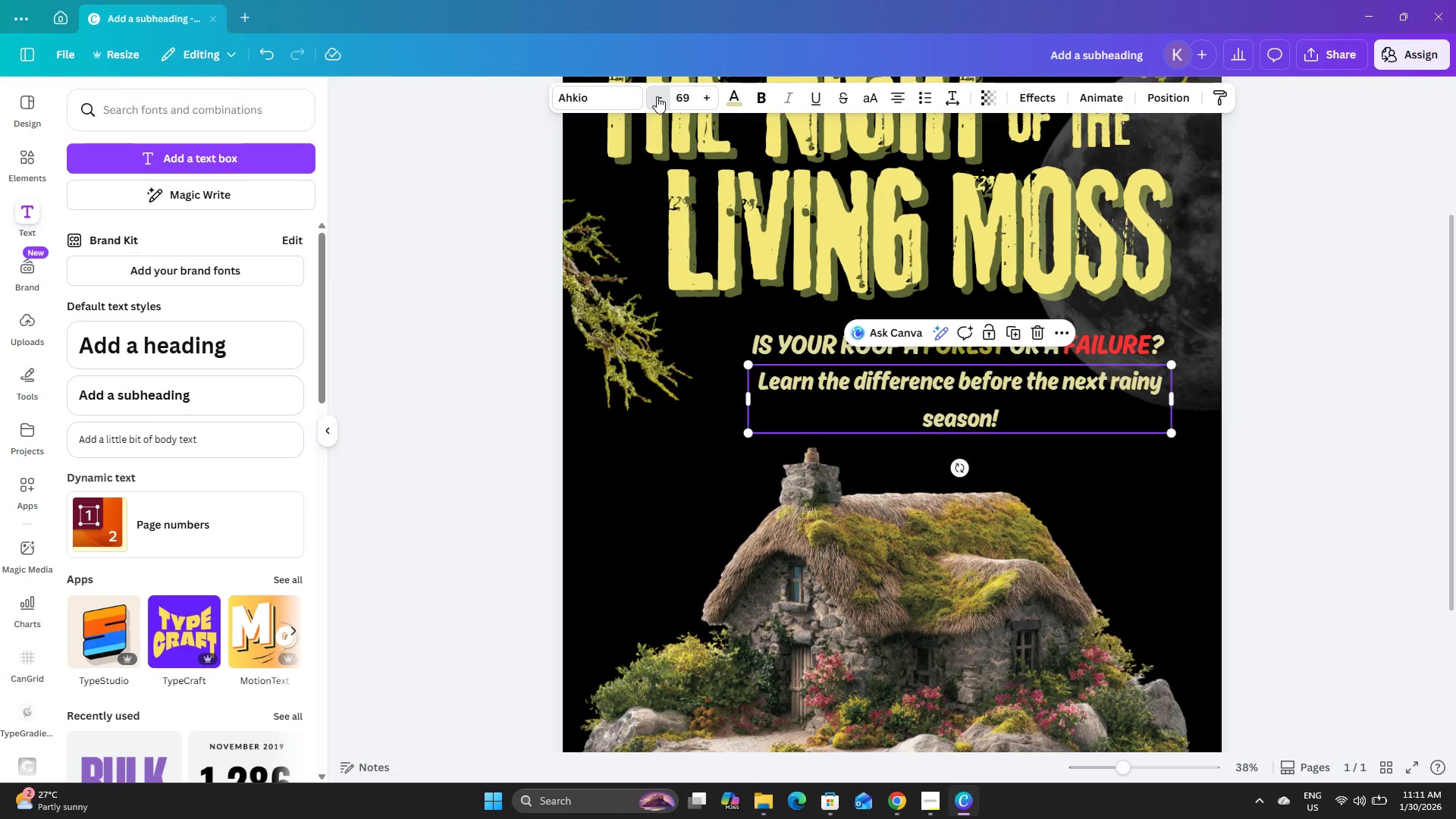 
triple_click([657, 96])
 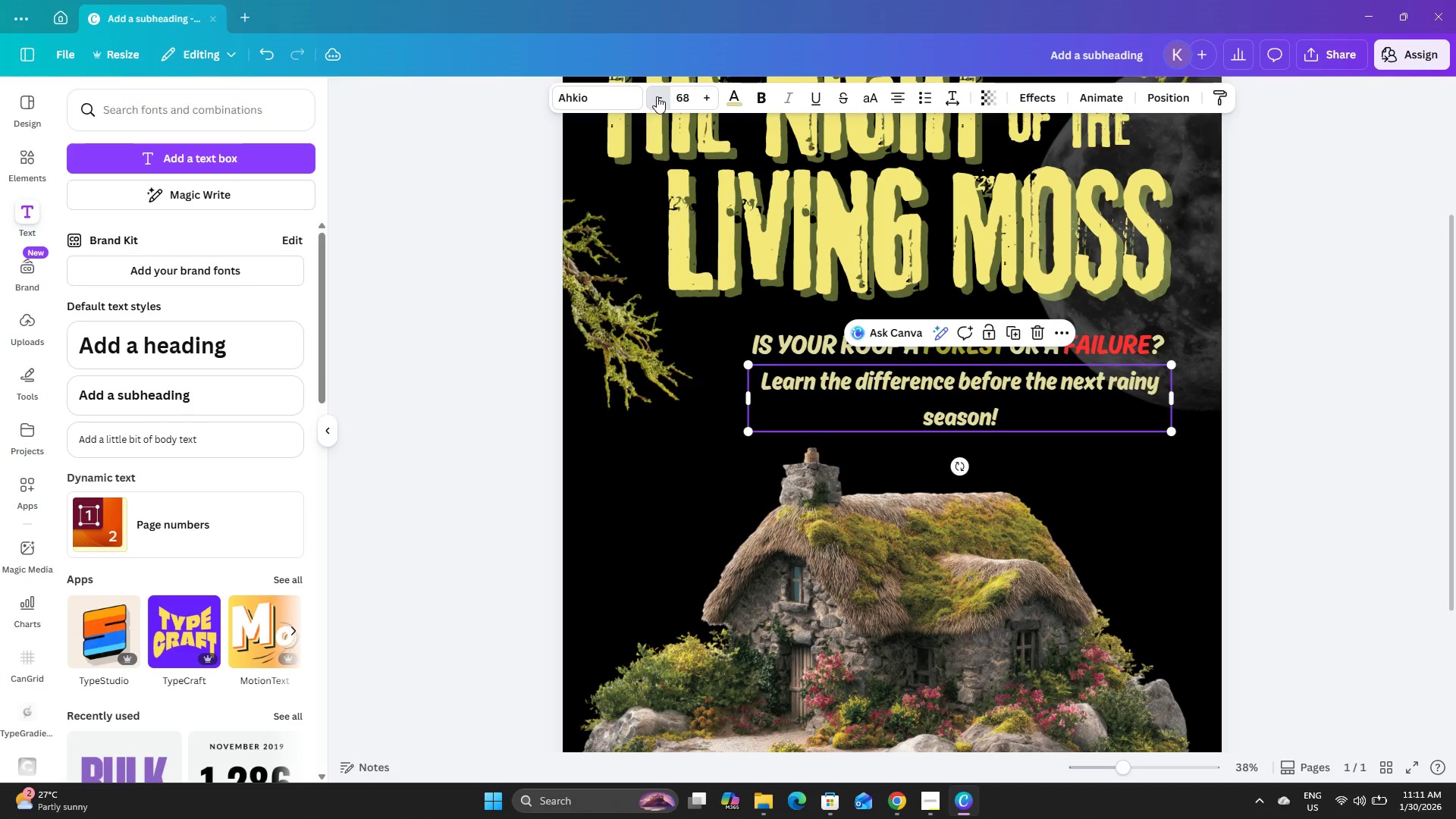 
triple_click([657, 96])
 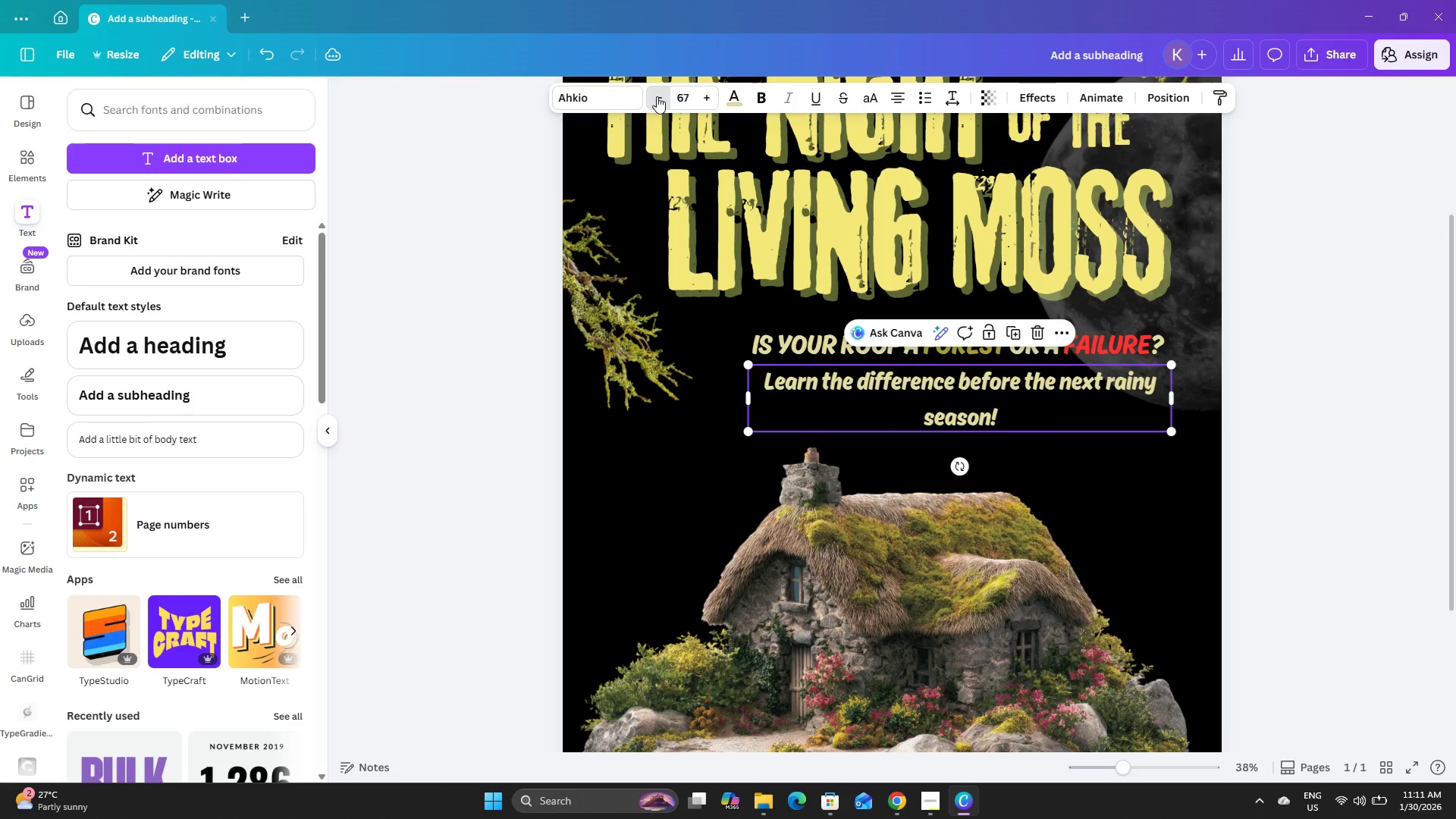 
triple_click([657, 96])
 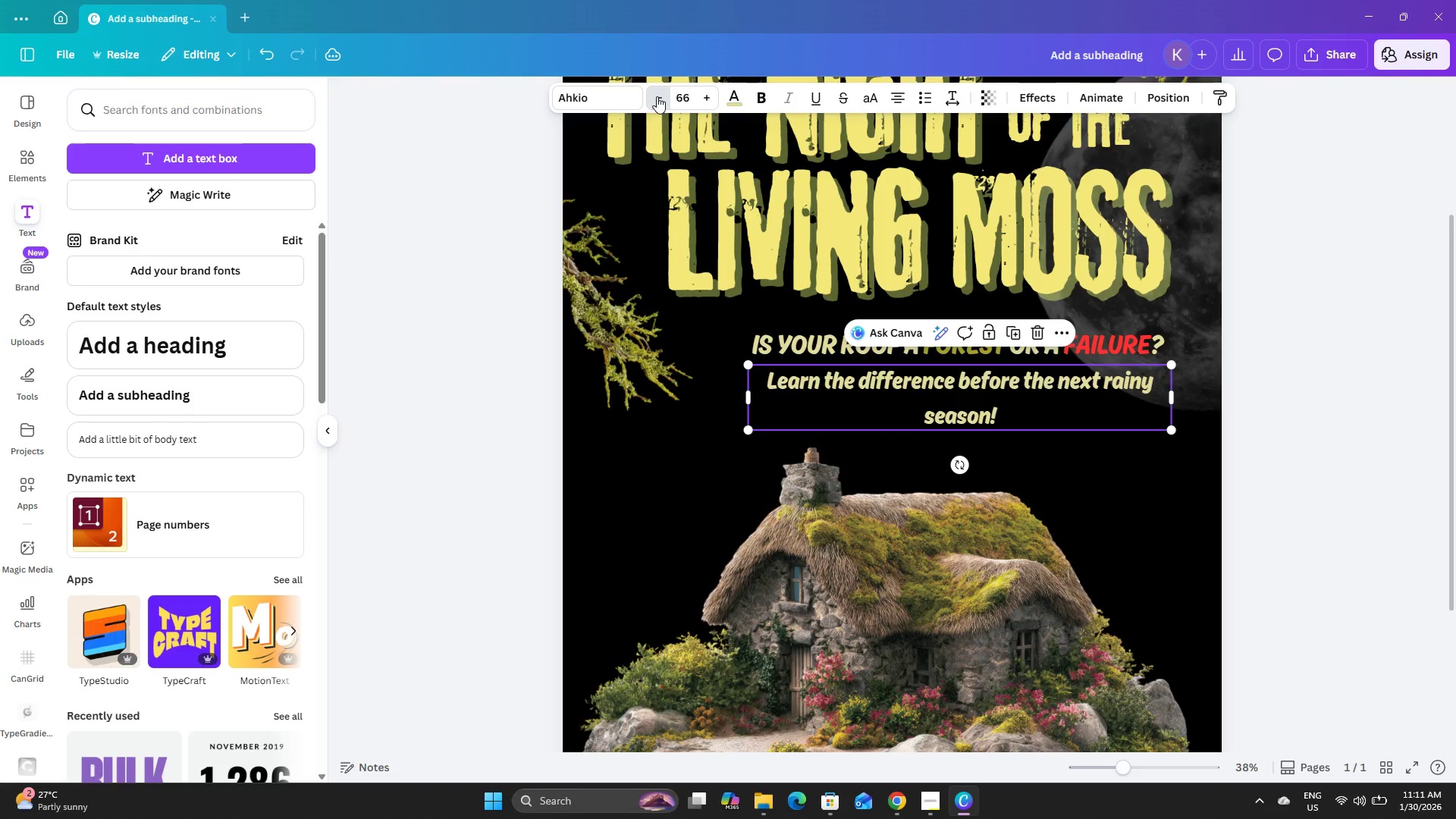 
triple_click([657, 96])
 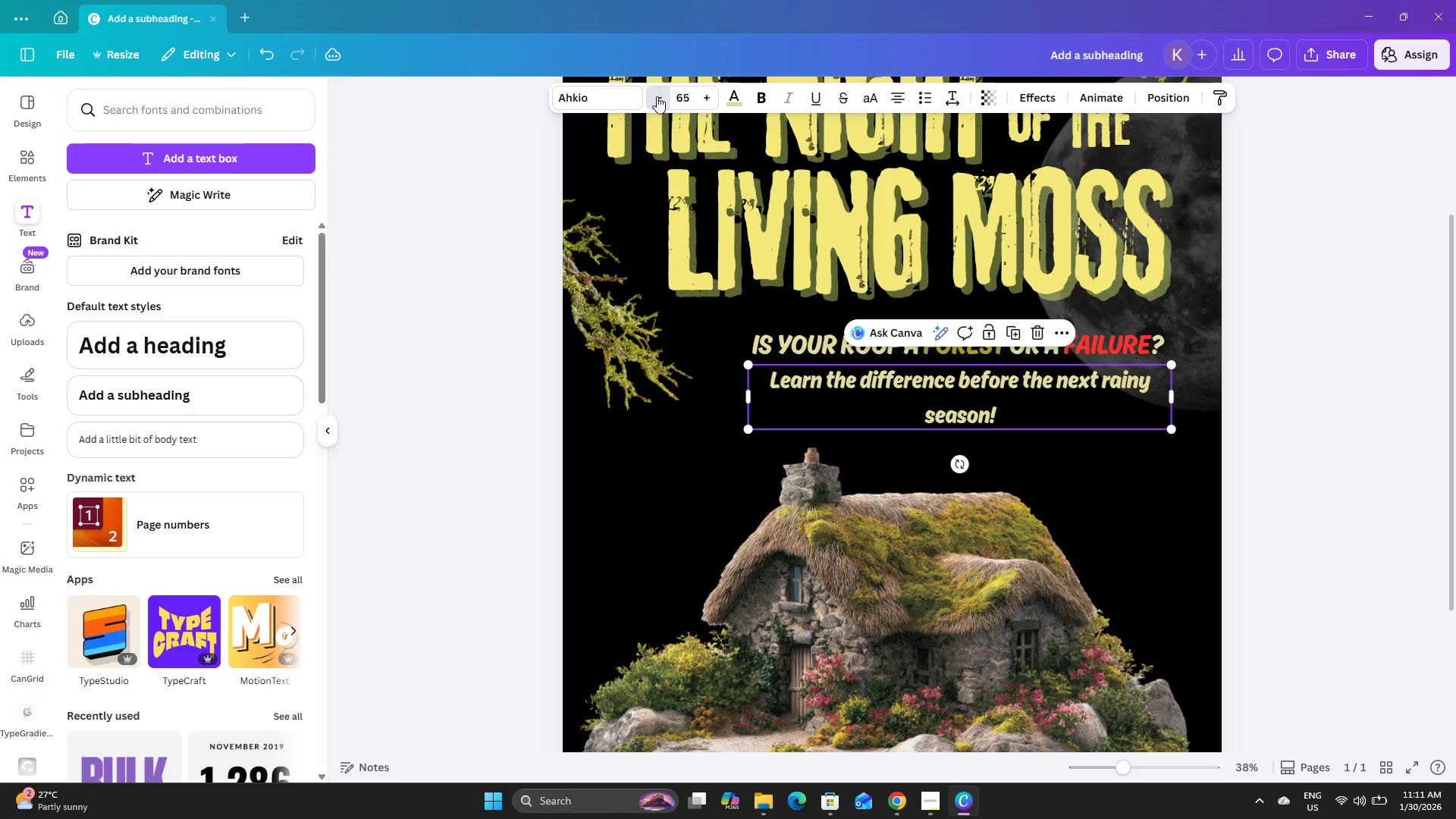 
triple_click([657, 96])
 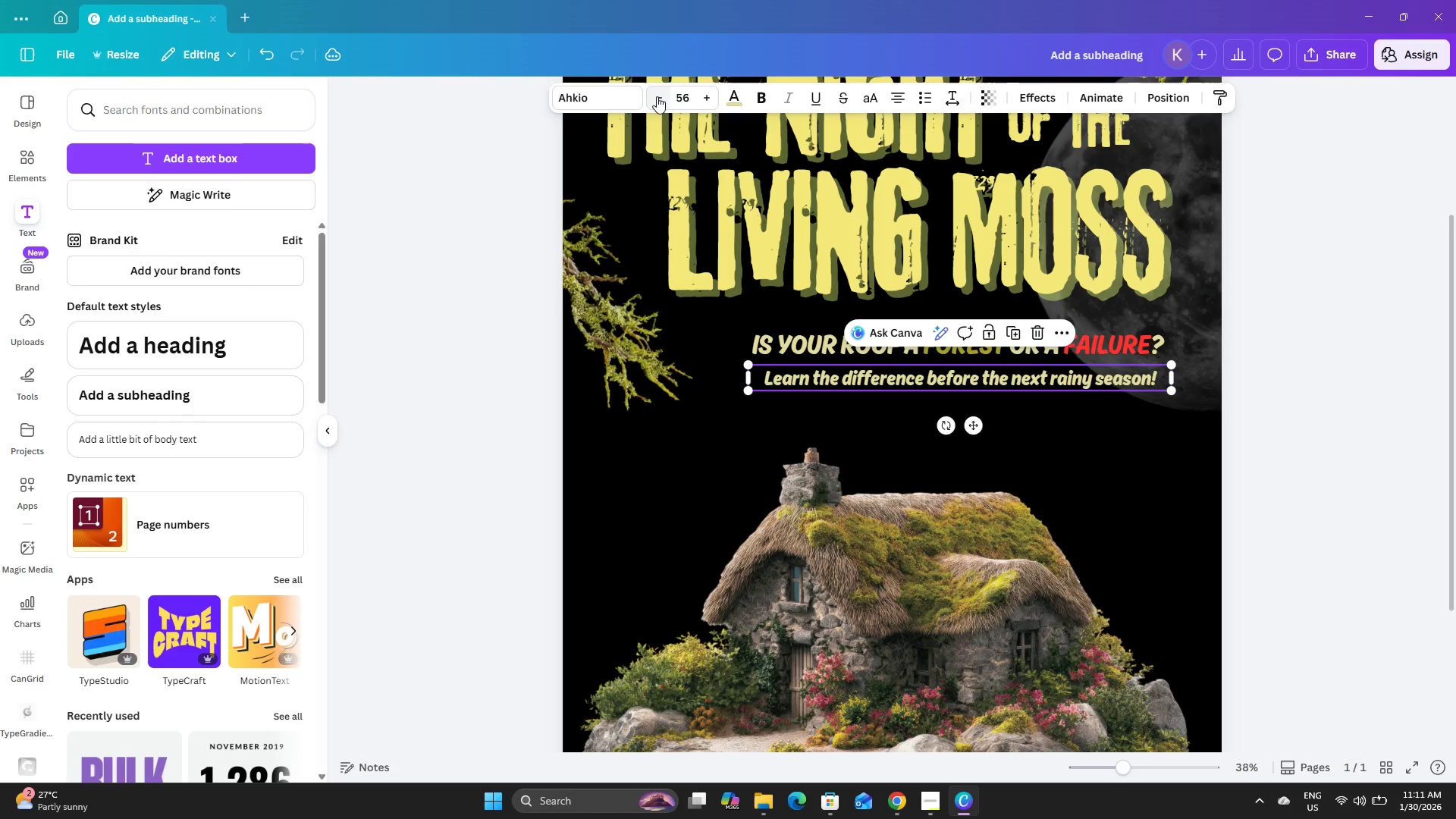 
triple_click([657, 96])
 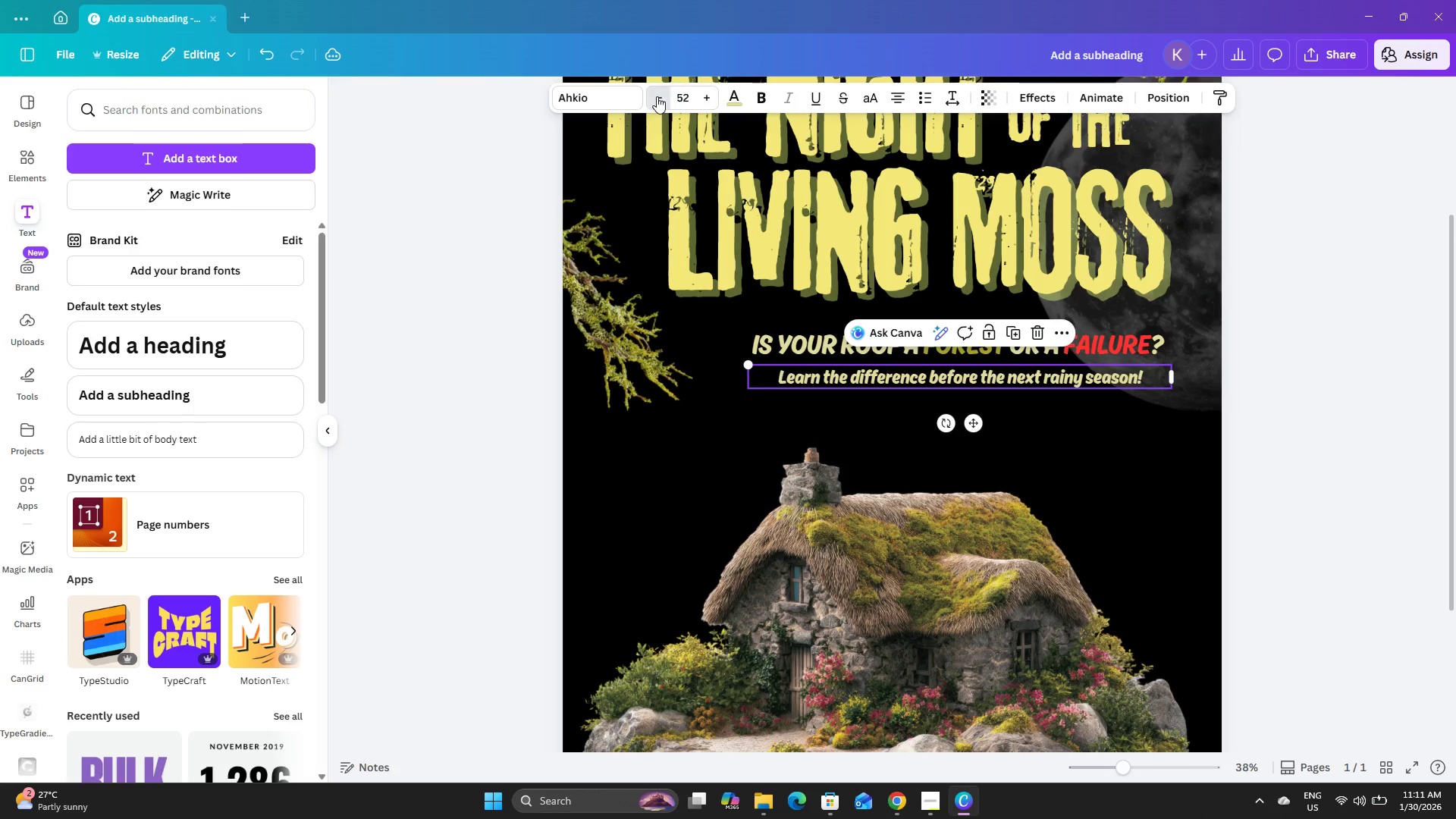 
double_click([657, 96])
 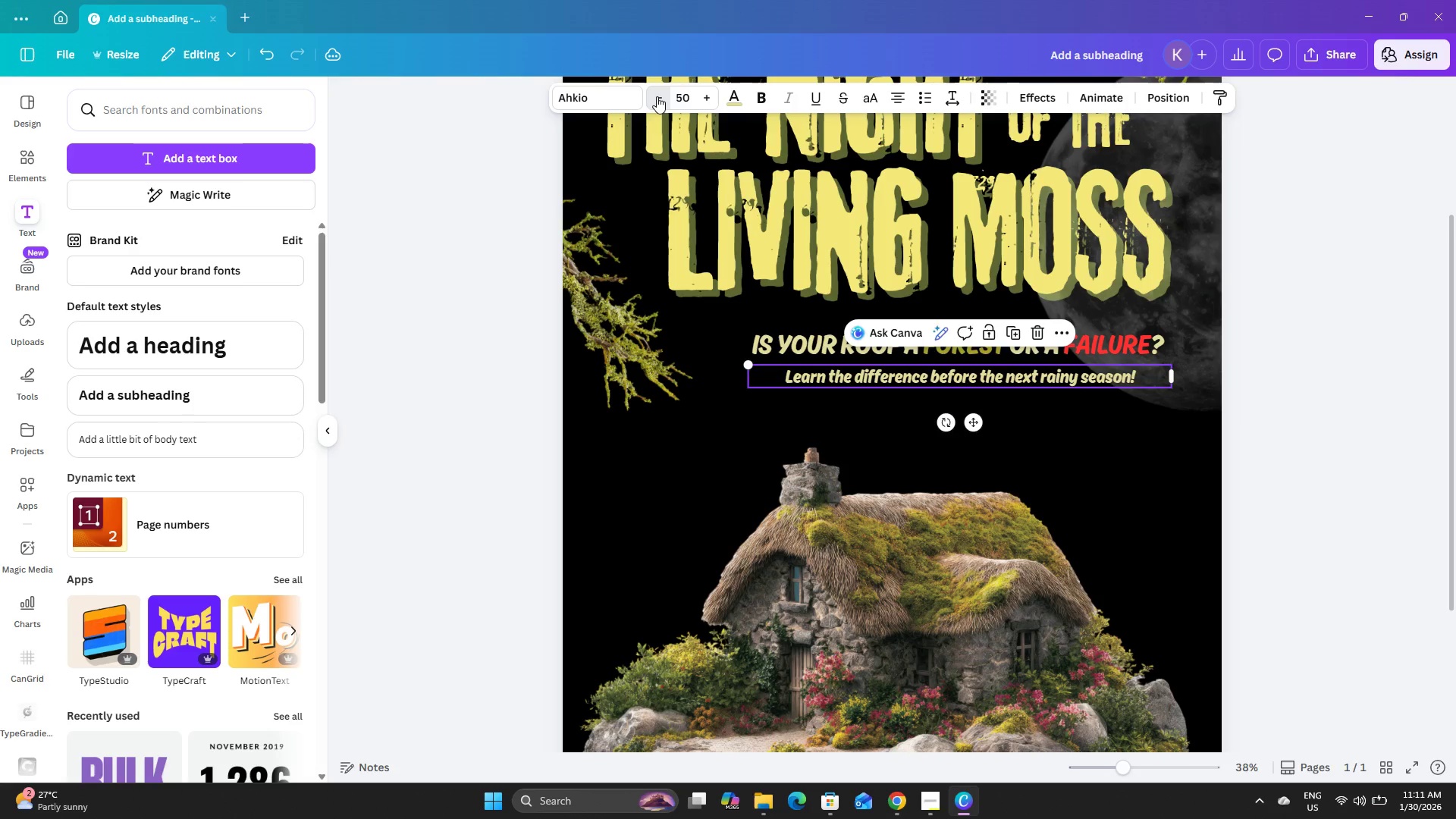 
triple_click([657, 96])
 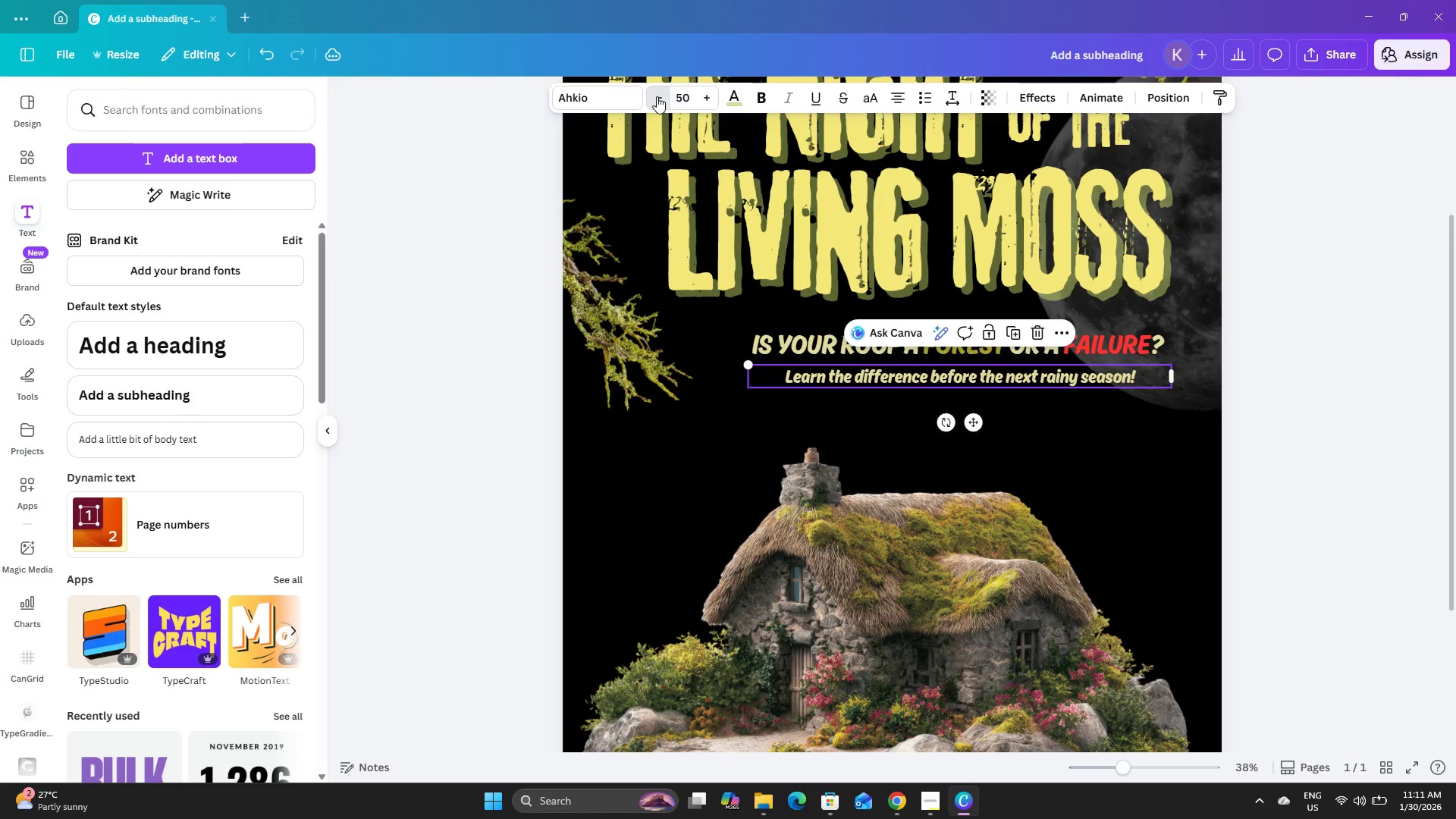 
triple_click([657, 96])
 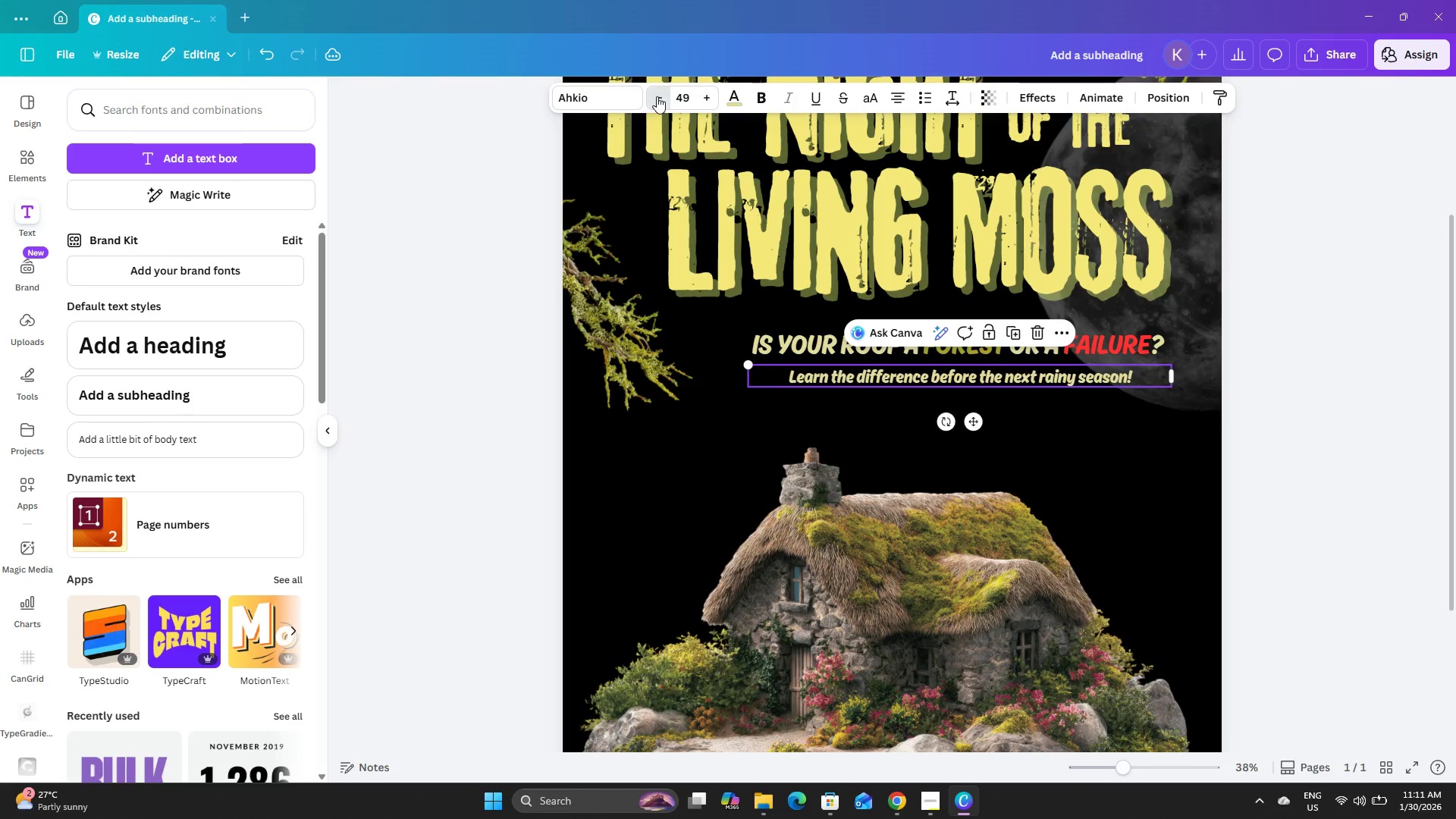 
triple_click([657, 96])
 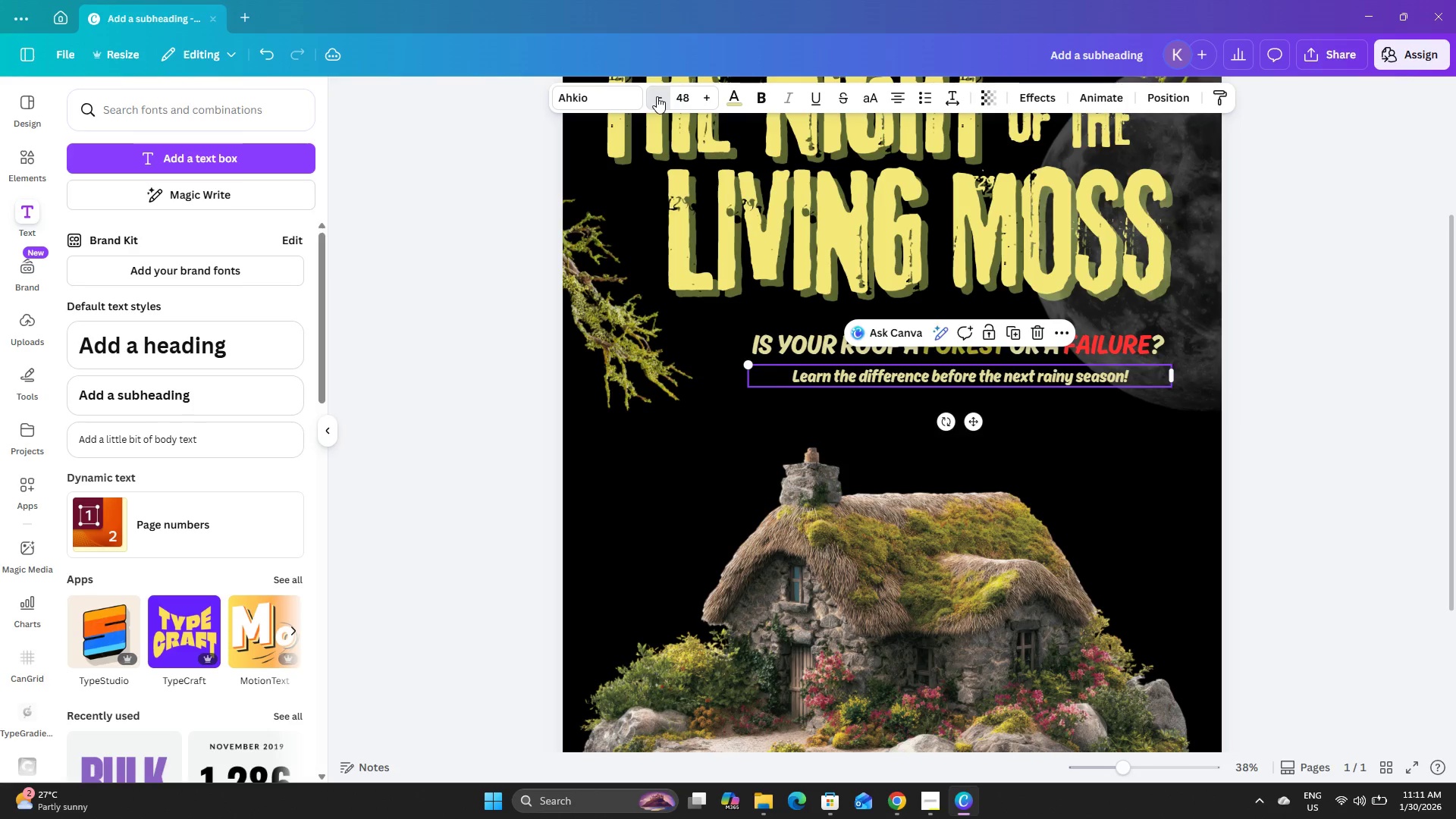 
triple_click([657, 96])
 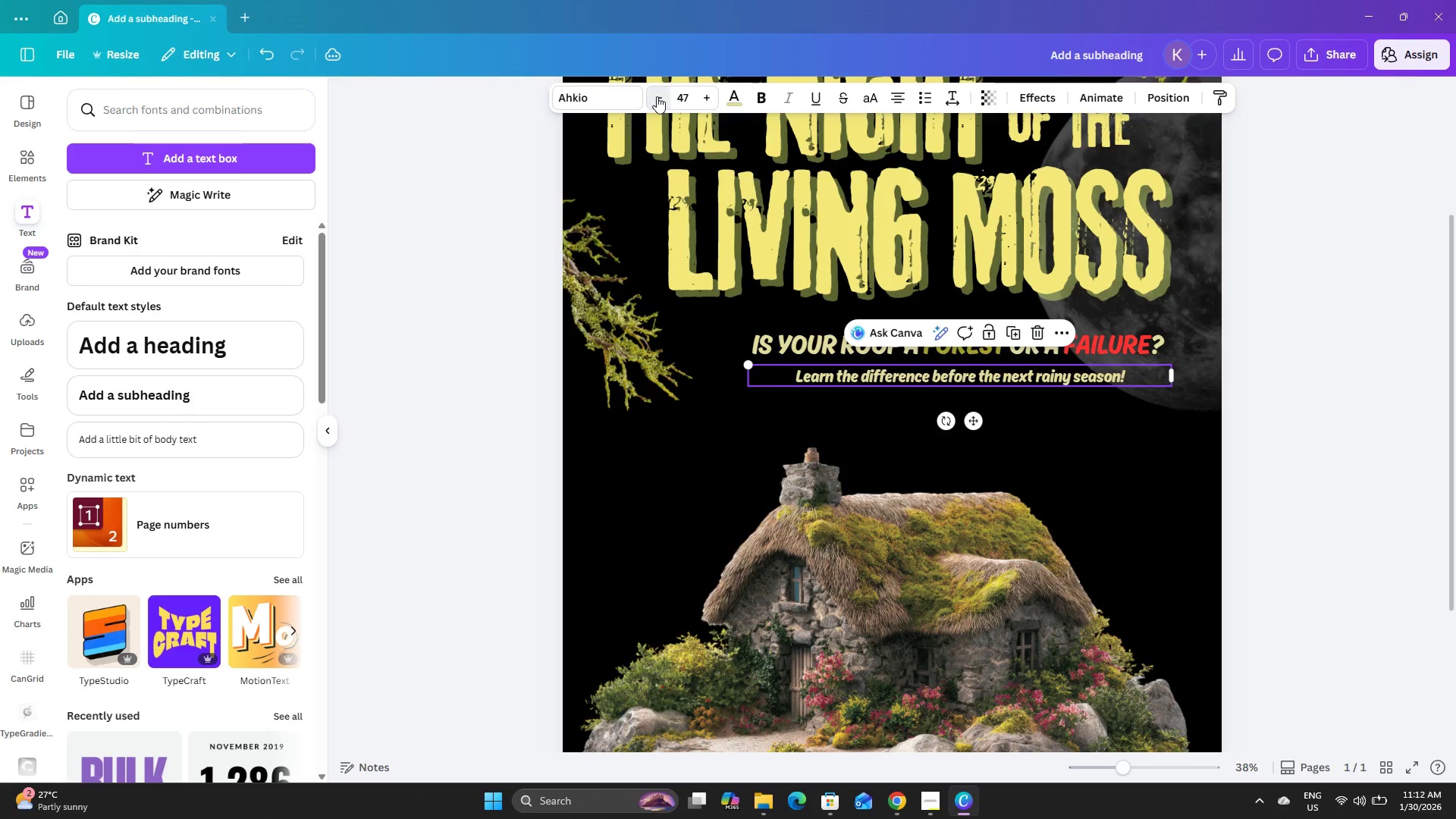 
triple_click([657, 96])
 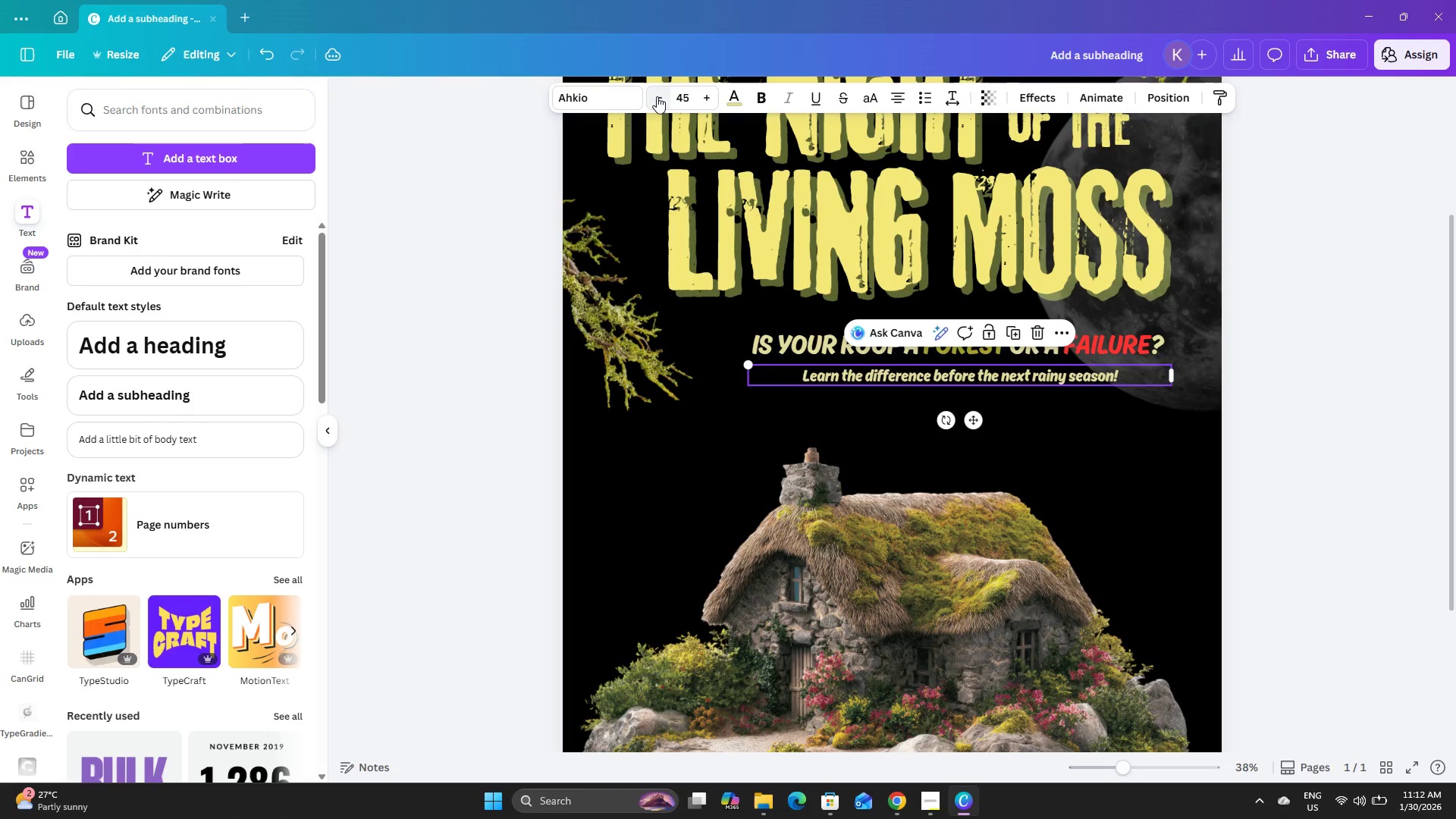 
left_click([657, 96])
 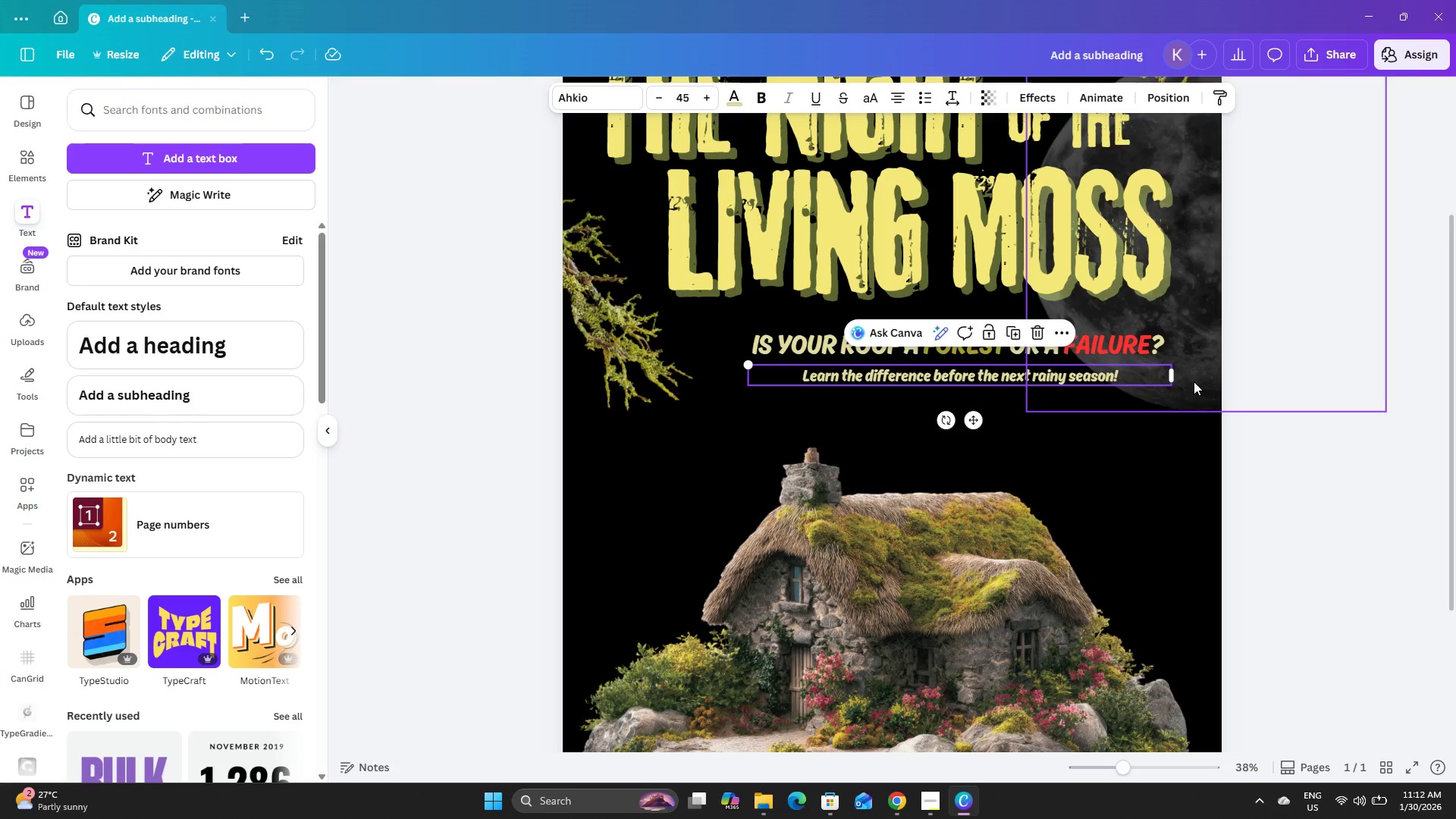 
left_click_drag(start_coordinate=[1175, 370], to_coordinate=[1075, 379])
 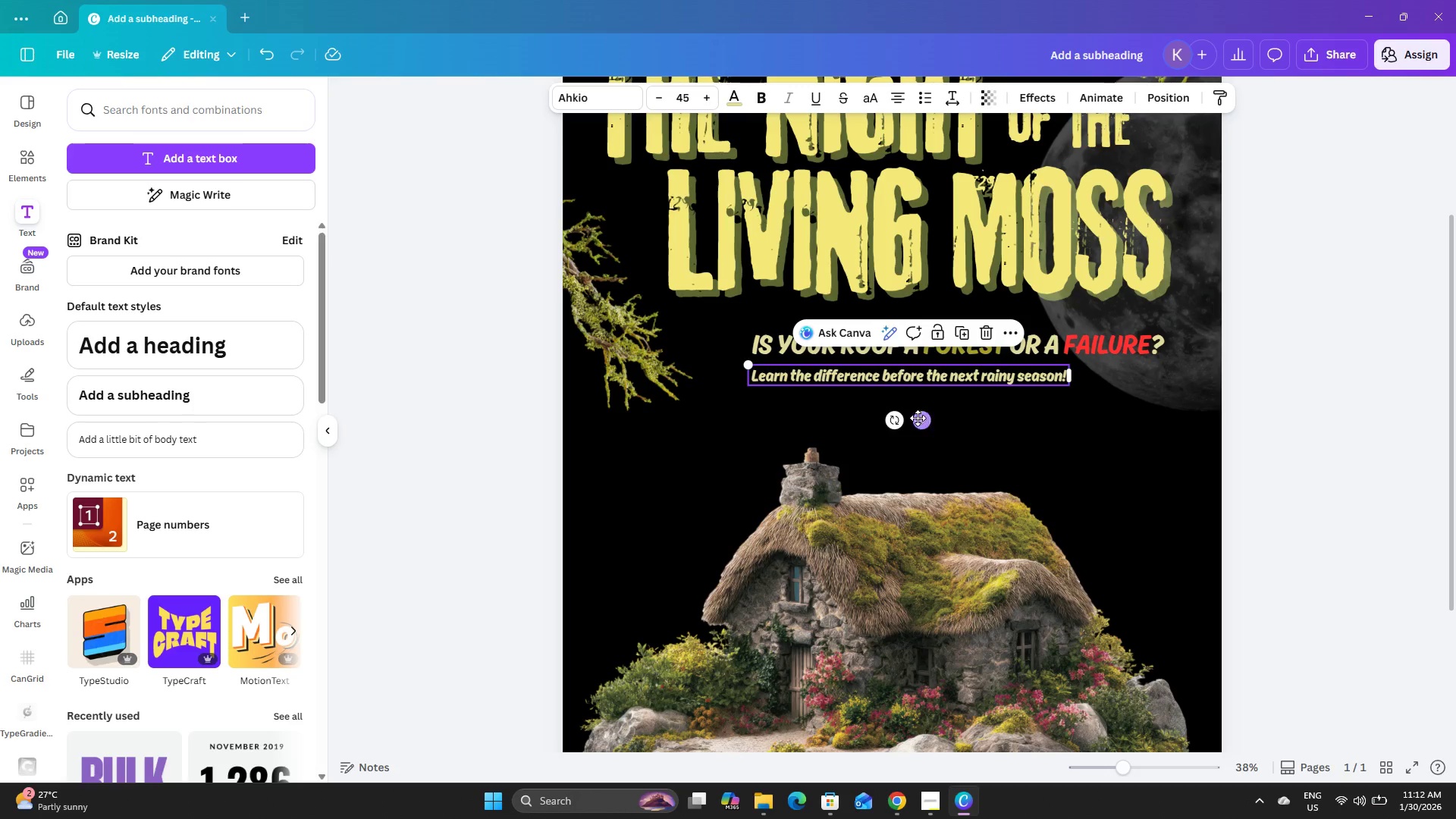 
left_click_drag(start_coordinate=[920, 419], to_coordinate=[971, 418])
 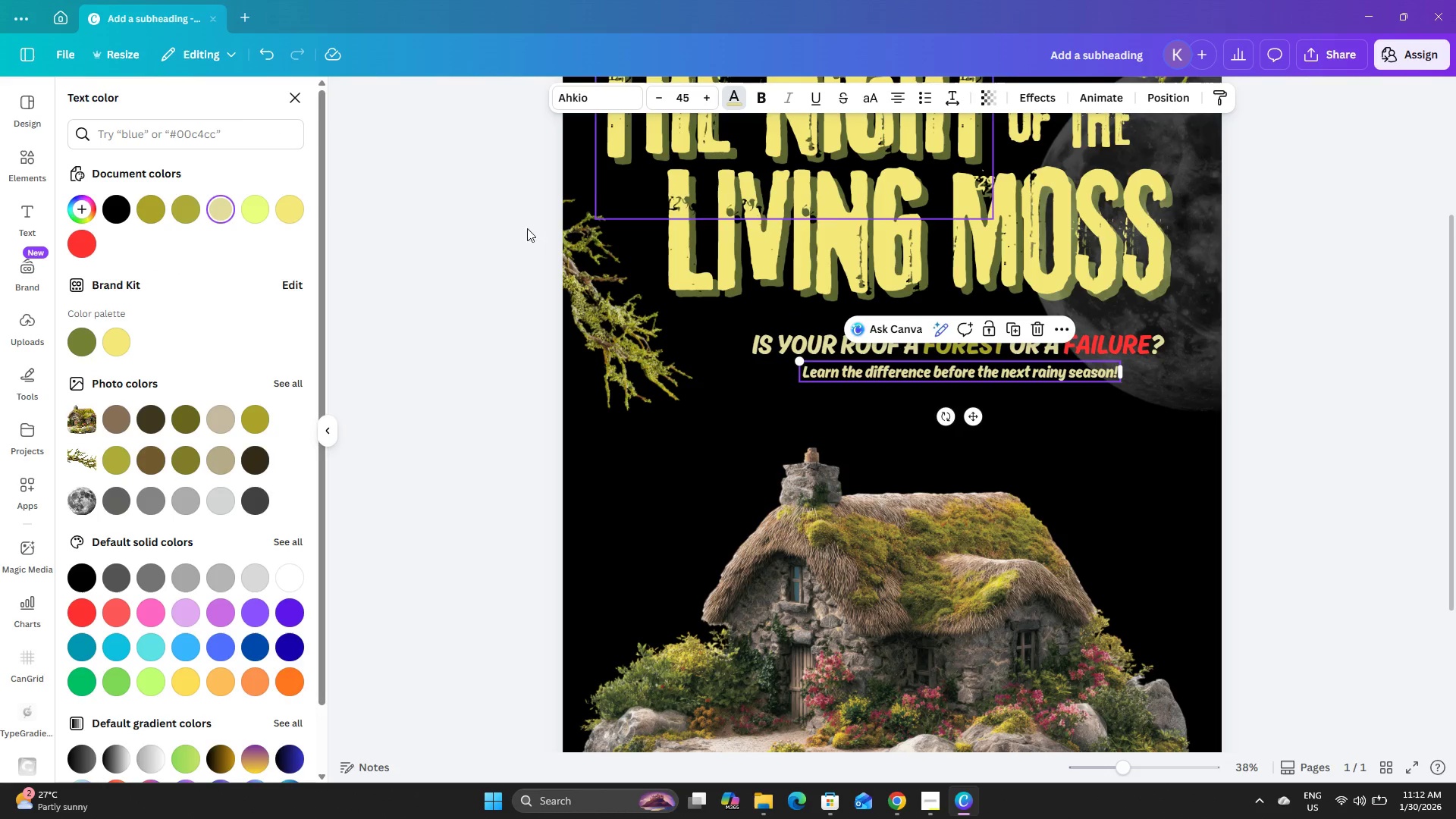 
scroll: coordinate [238, 377], scroll_direction: down, amount: 1.0
 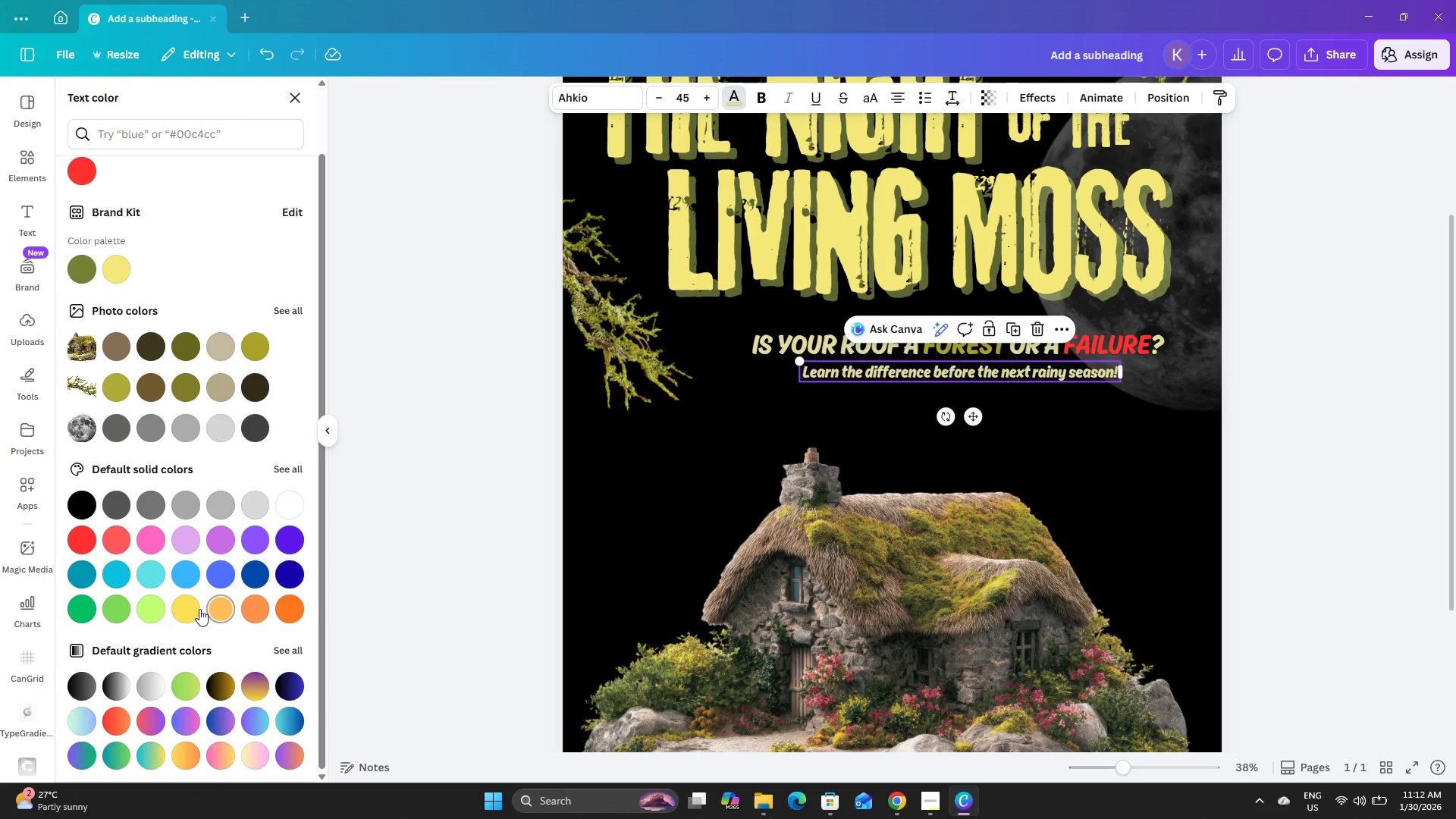 
left_click([196, 606])
 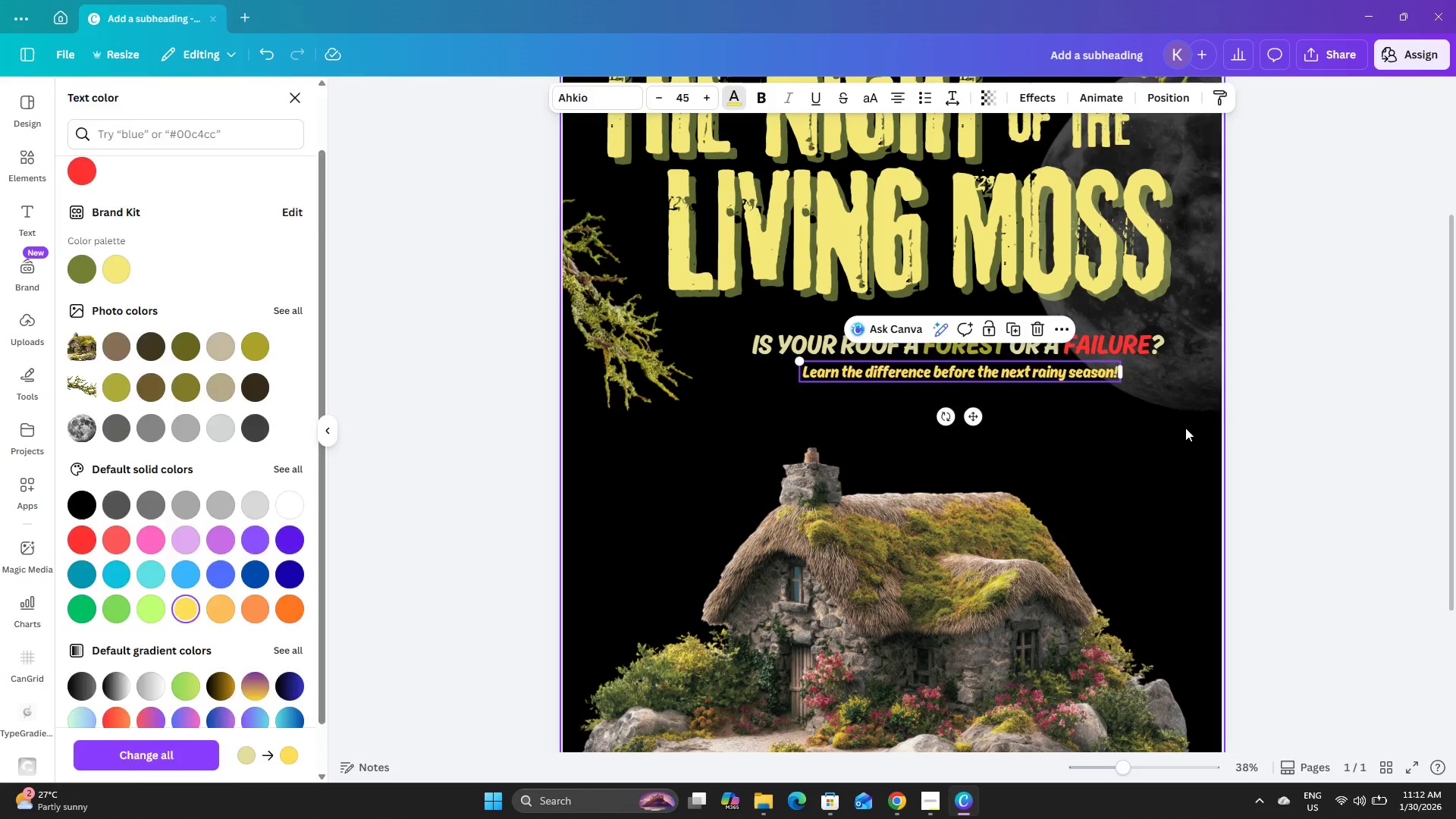 
double_click([1331, 389])
 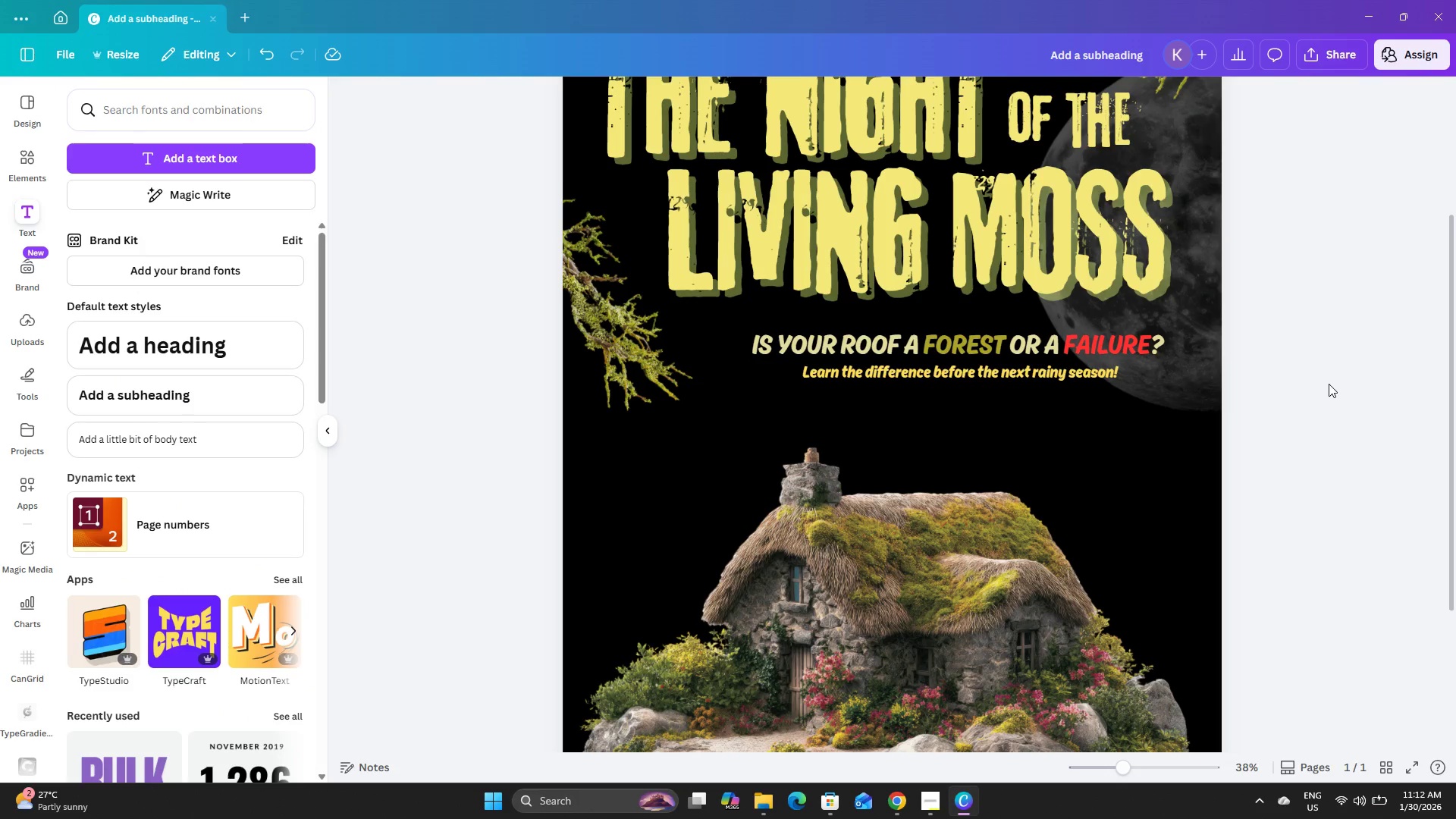 
scroll: coordinate [1329, 384], scroll_direction: up, amount: 3.0
 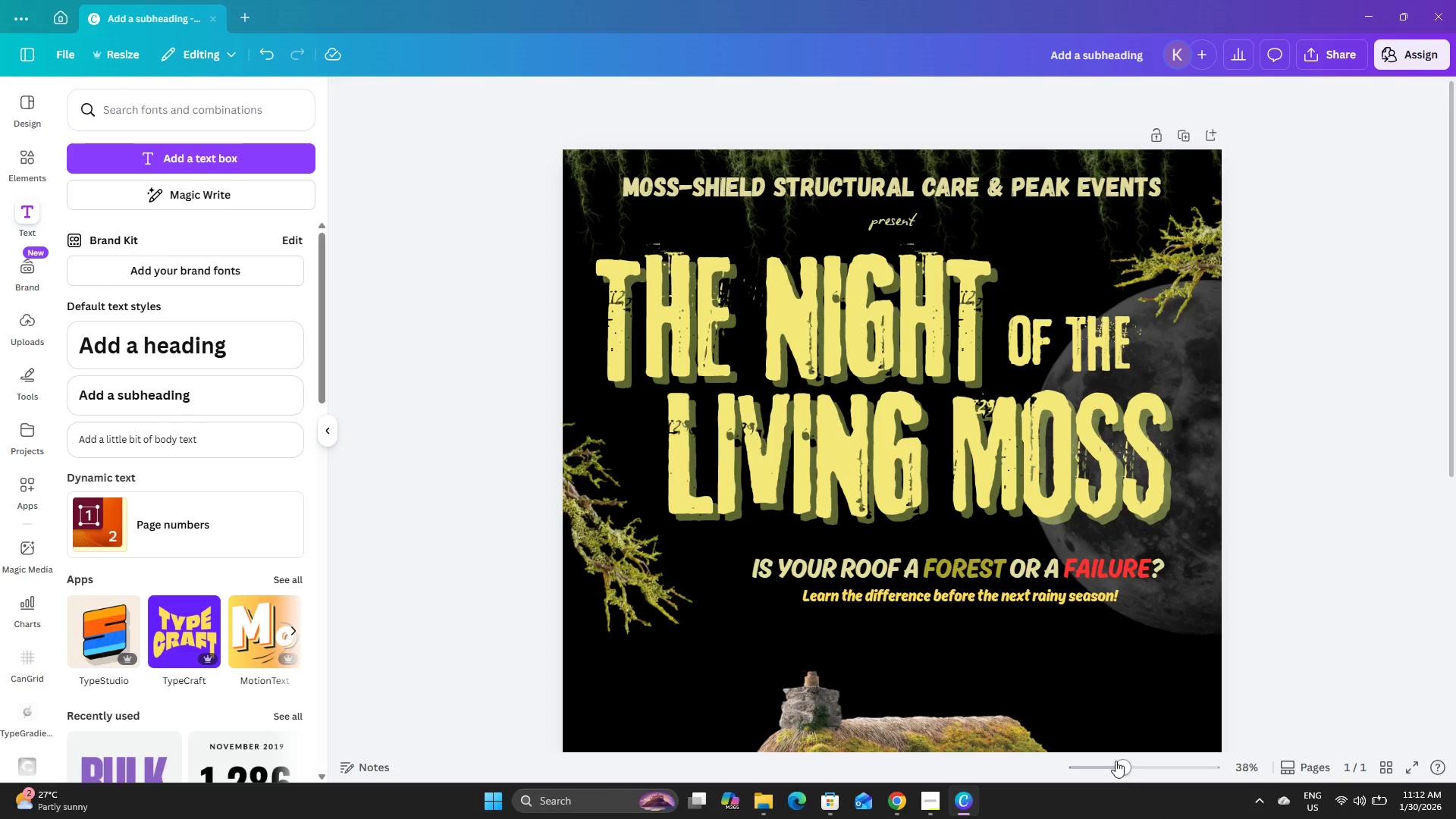 
left_click_drag(start_coordinate=[1122, 763], to_coordinate=[1112, 763])
 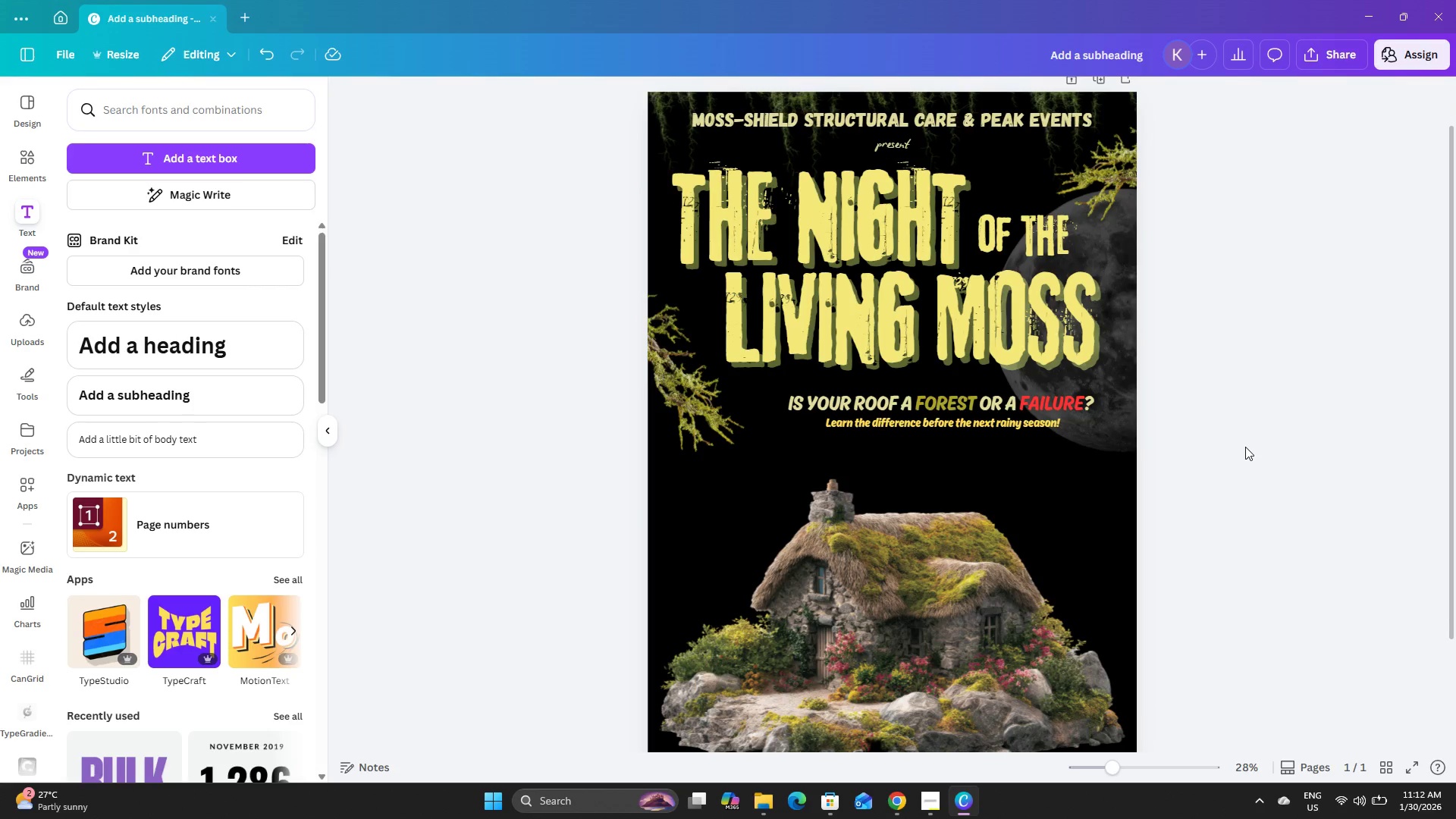 
scroll: coordinate [1245, 447], scroll_direction: up, amount: 1.0
 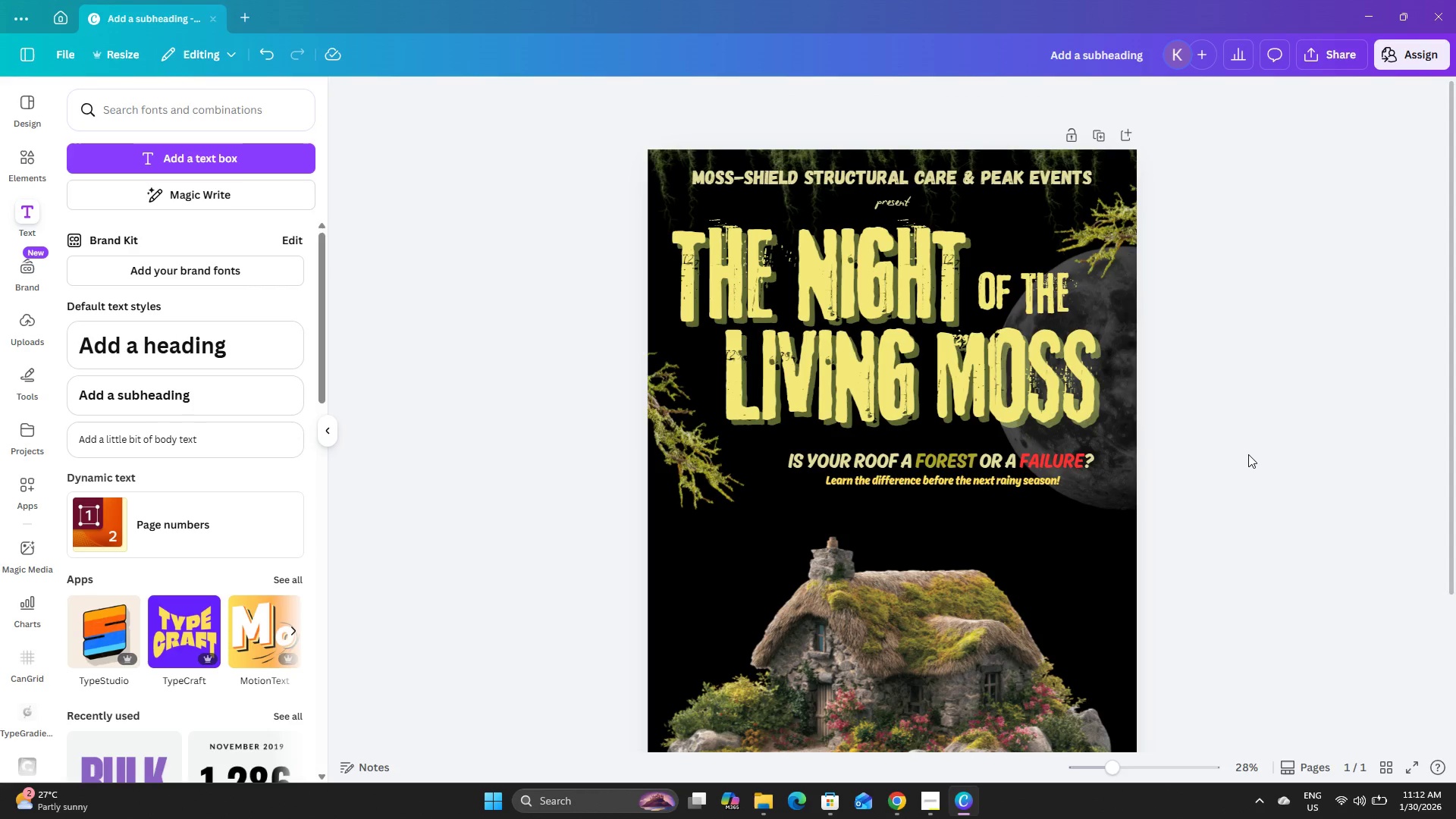 
wait(6.78)
 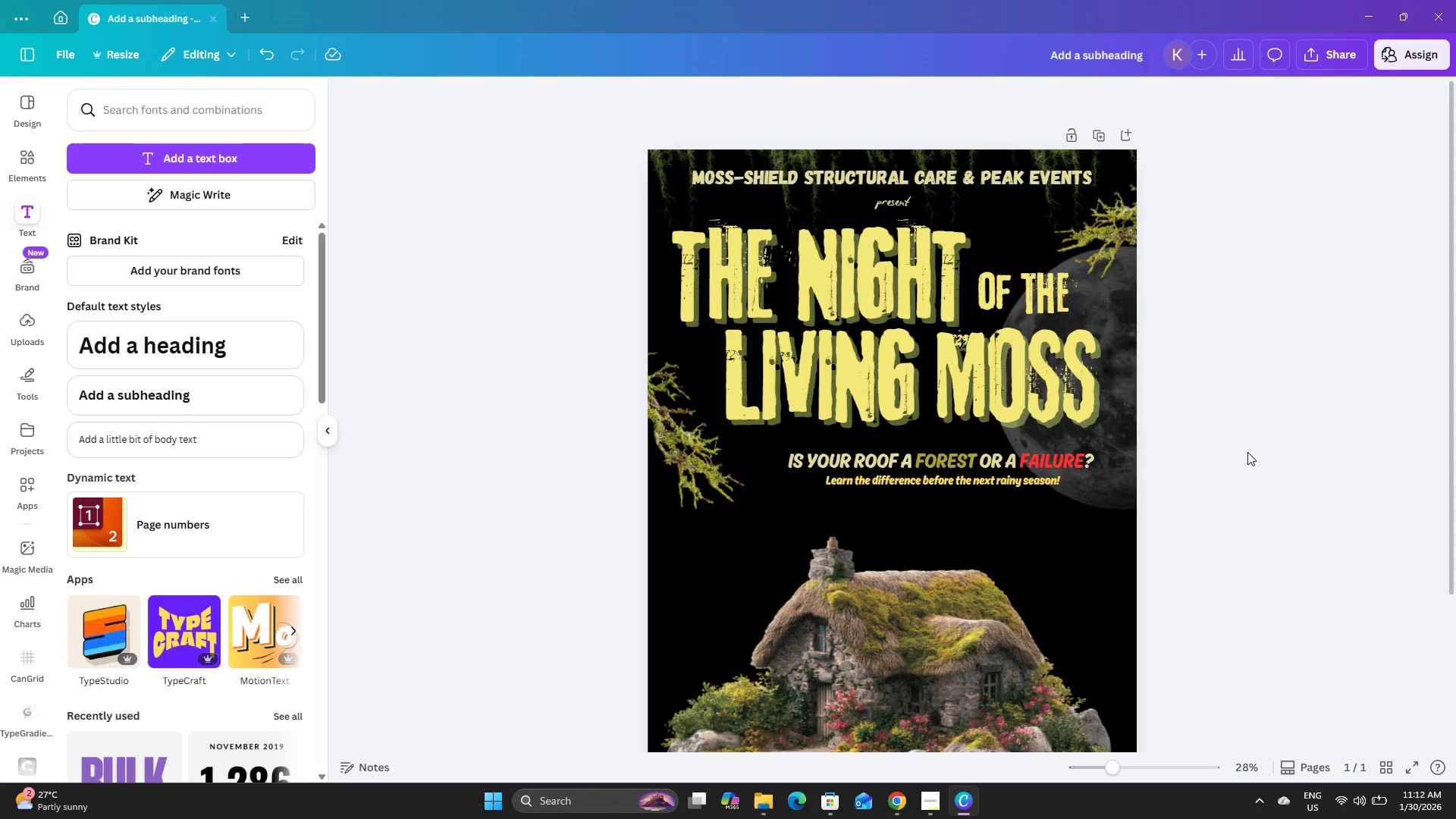 
left_click([1127, 486])
 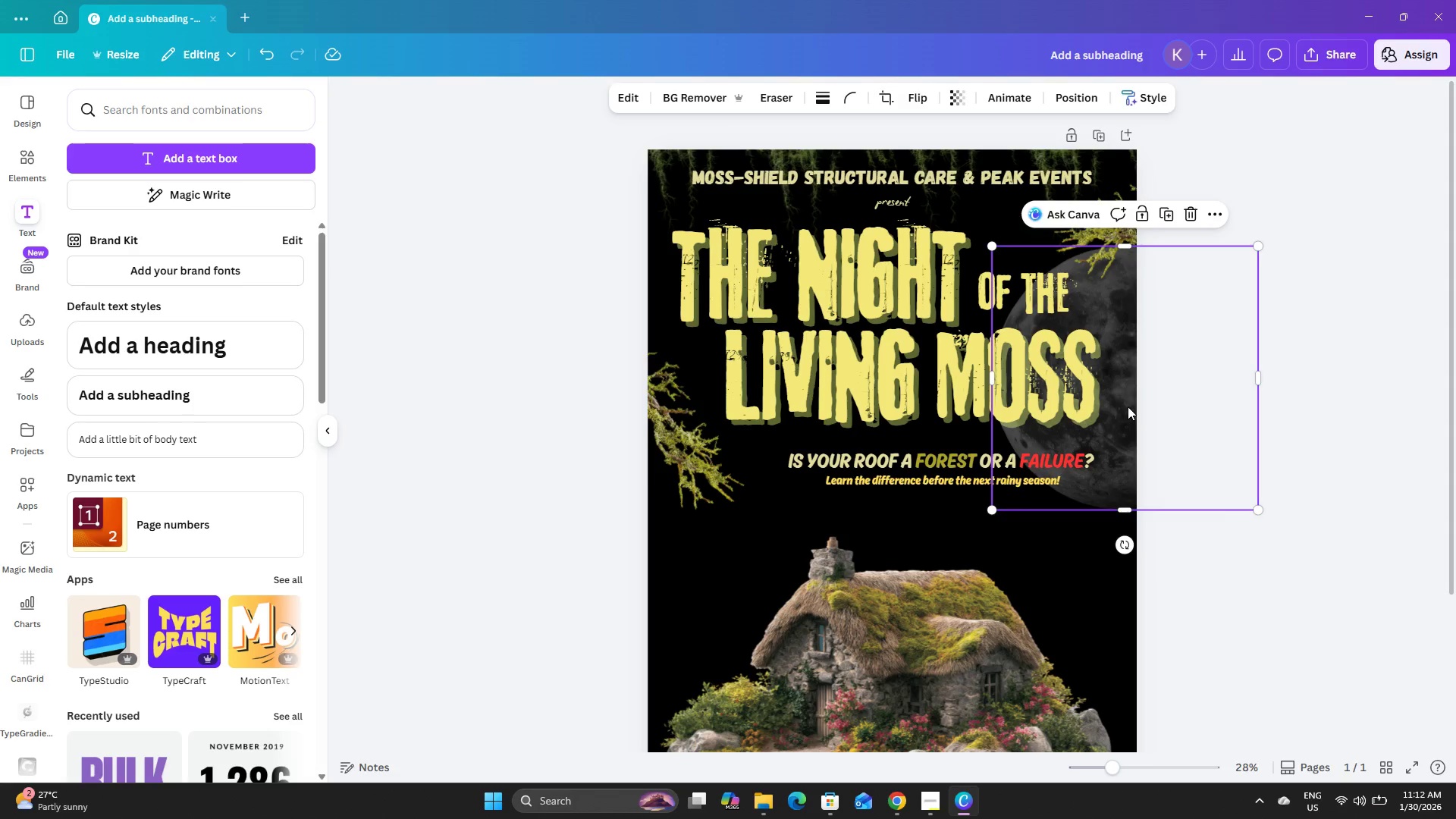 
left_click_drag(start_coordinate=[1128, 406], to_coordinate=[661, 507])
 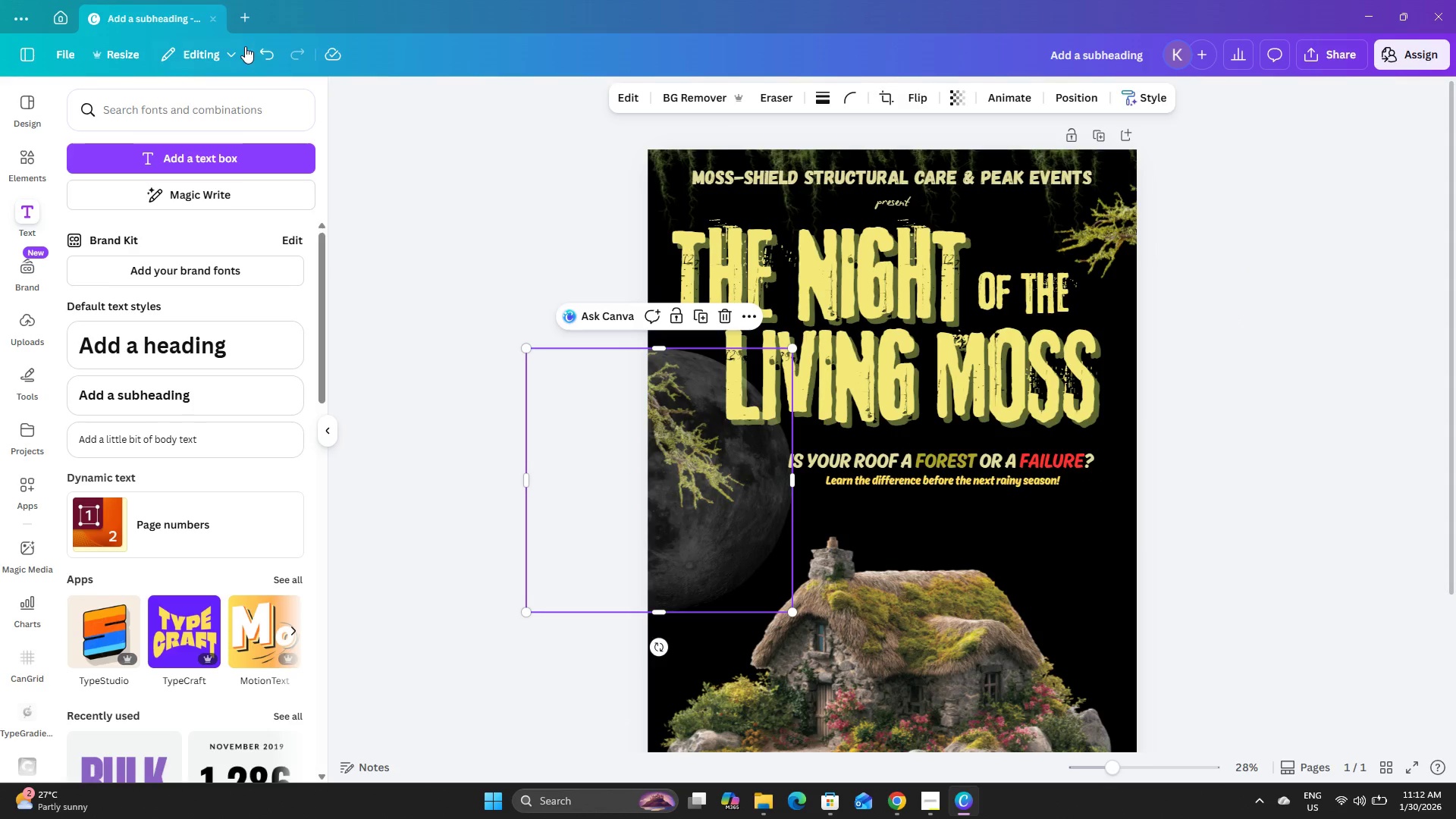 
left_click([280, 58])
 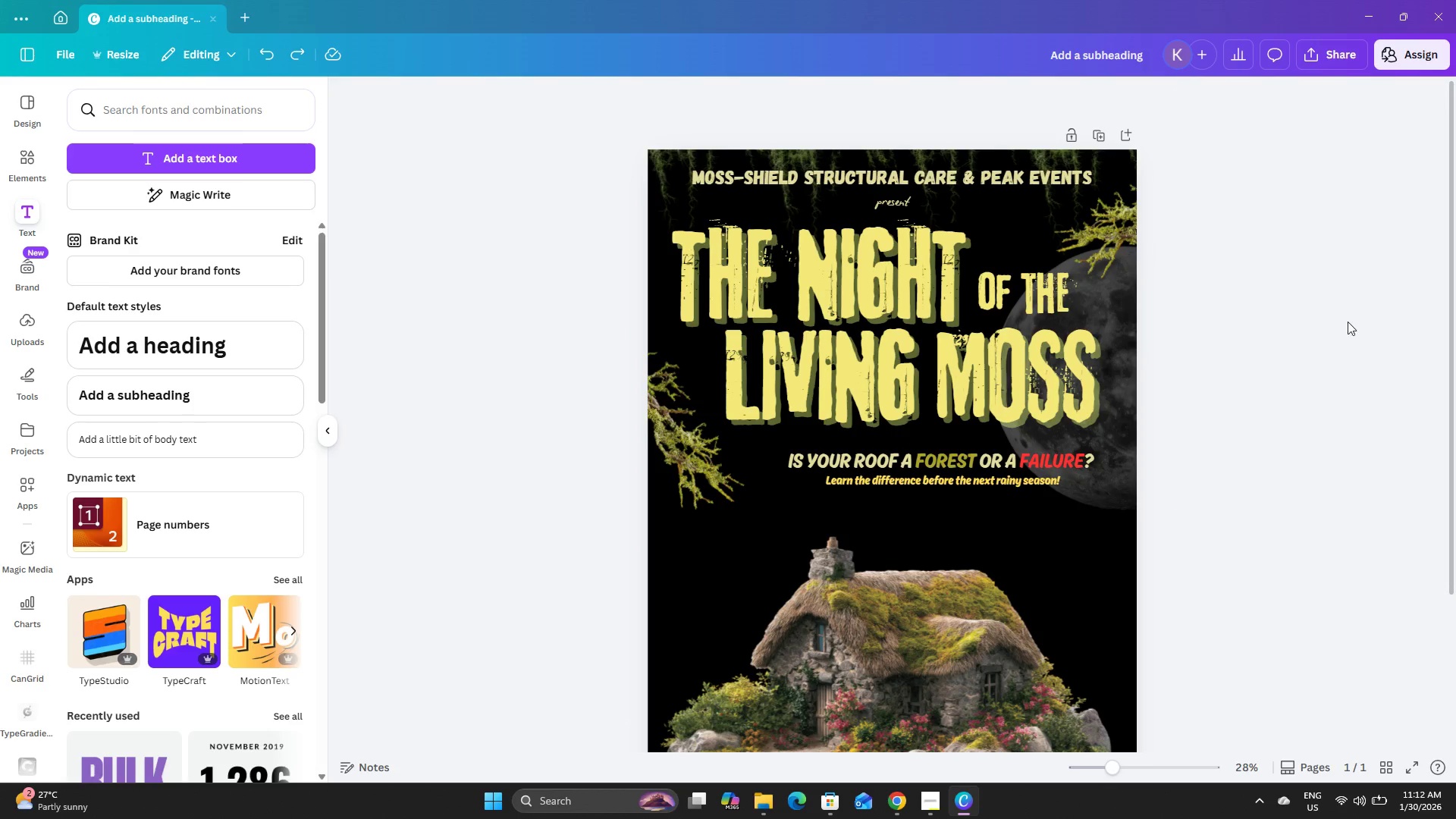 
left_click([1113, 217])
 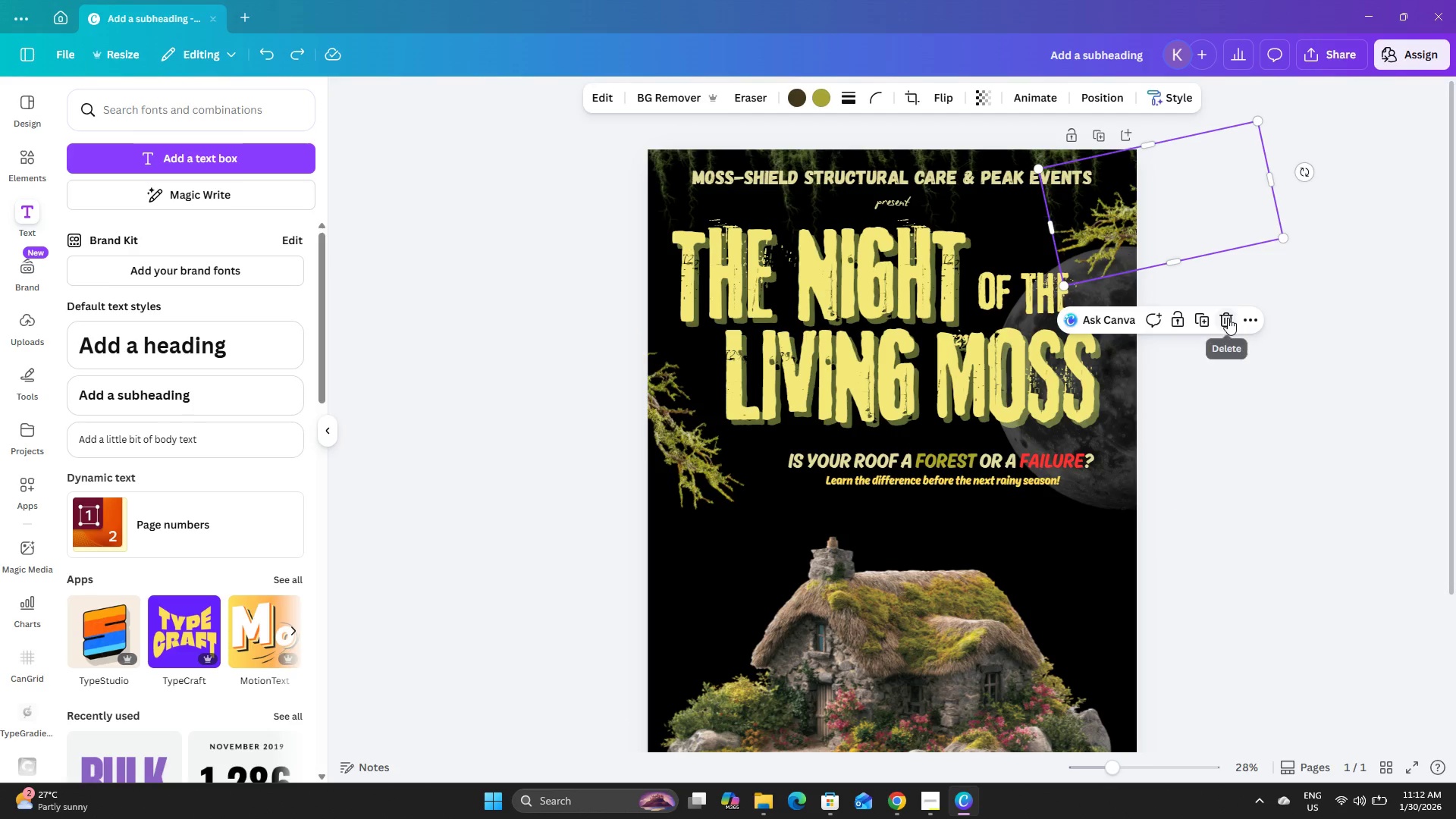 
left_click([1227, 322])
 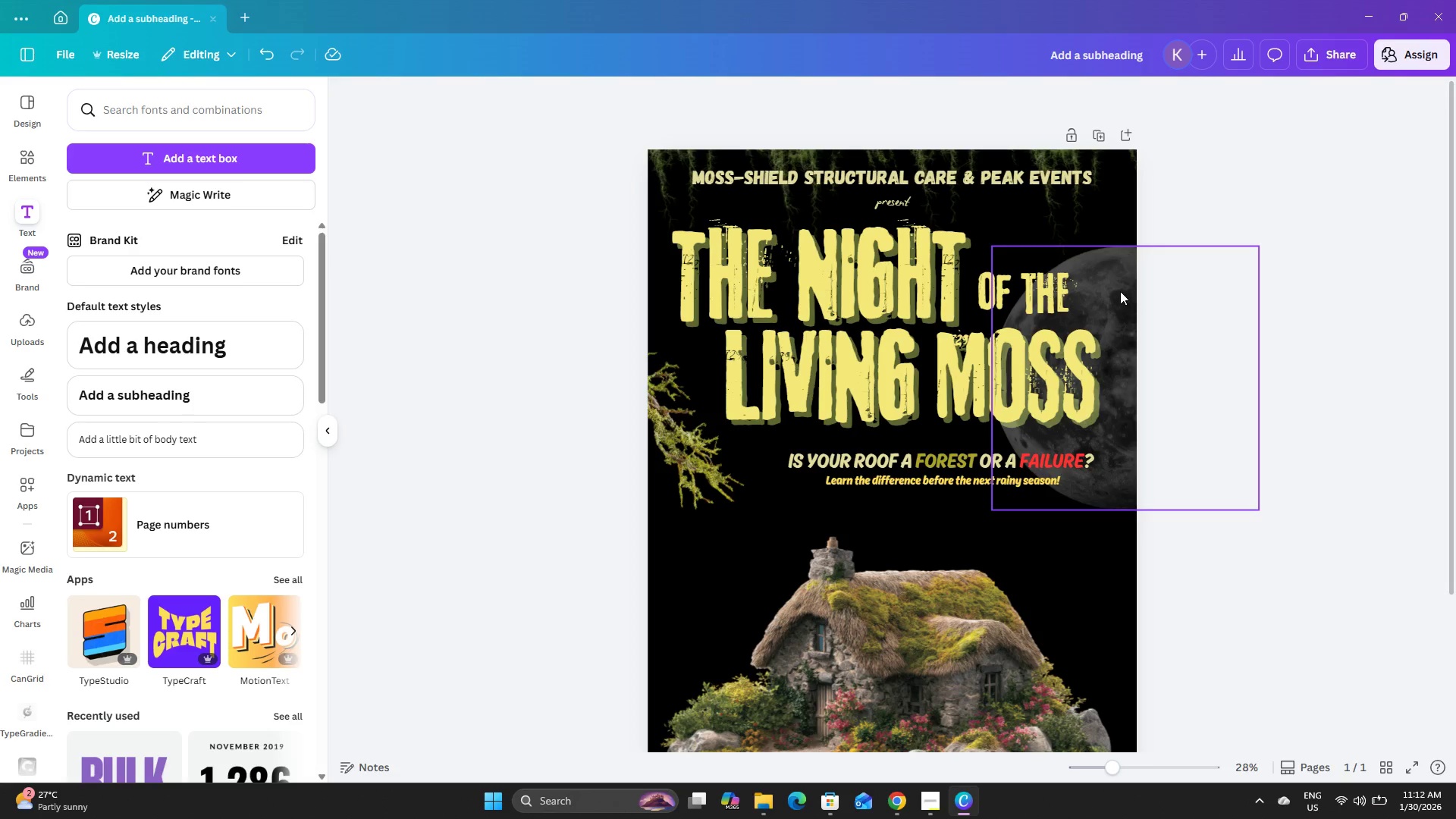 
left_click_drag(start_coordinate=[1120, 291], to_coordinate=[1120, 260])
 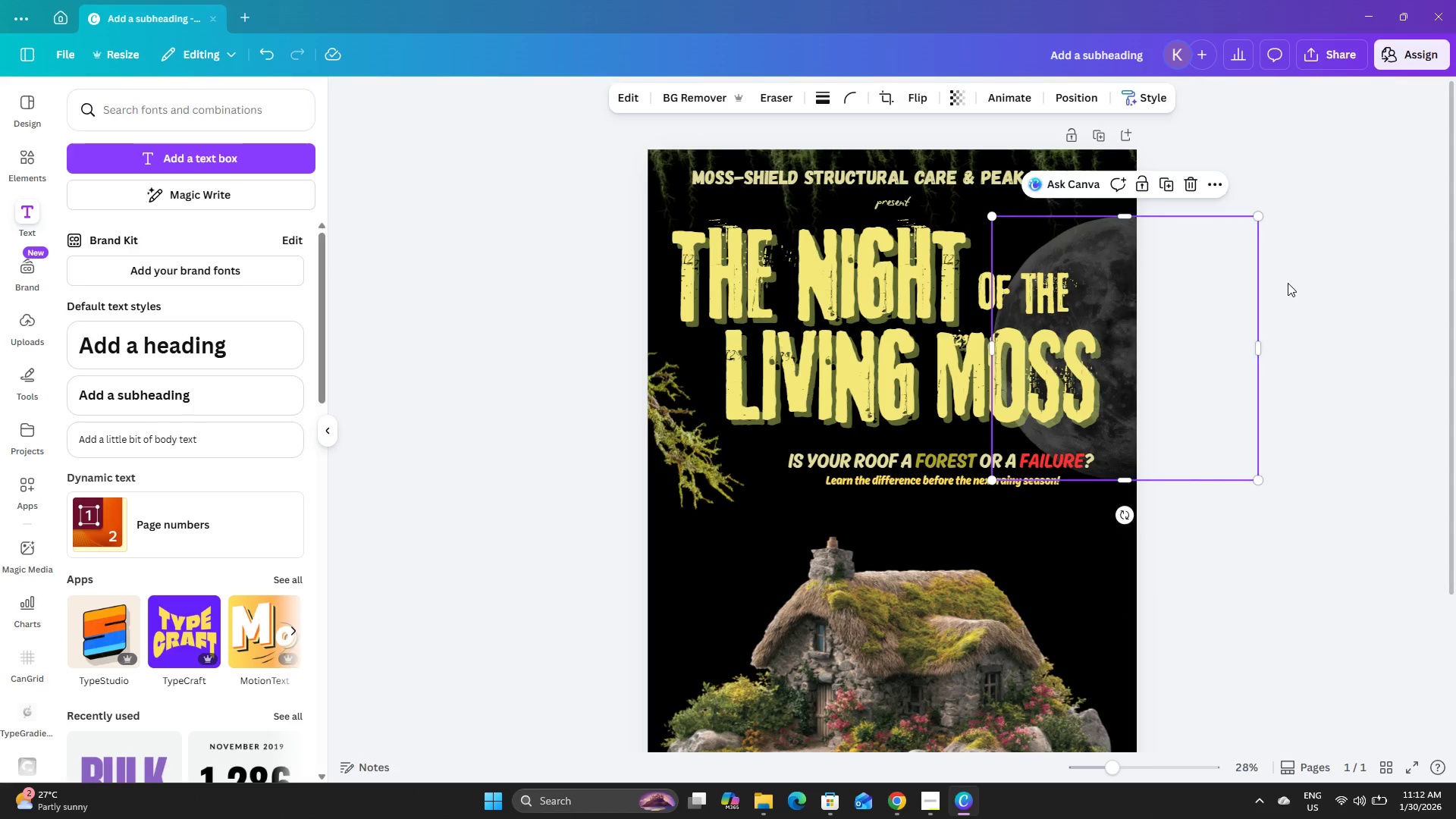 
key(ArrowUp)
 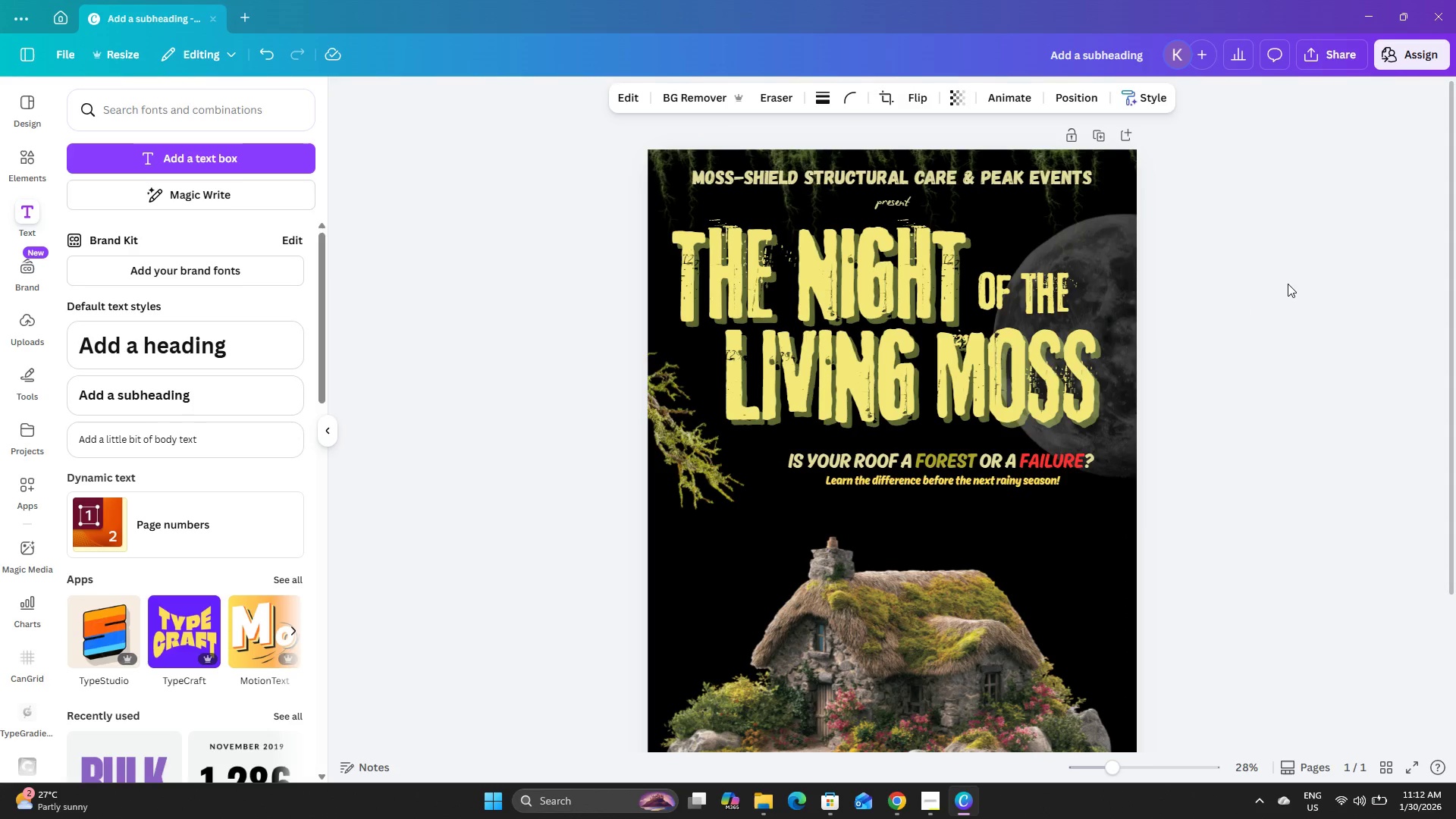 
key(ArrowUp)
 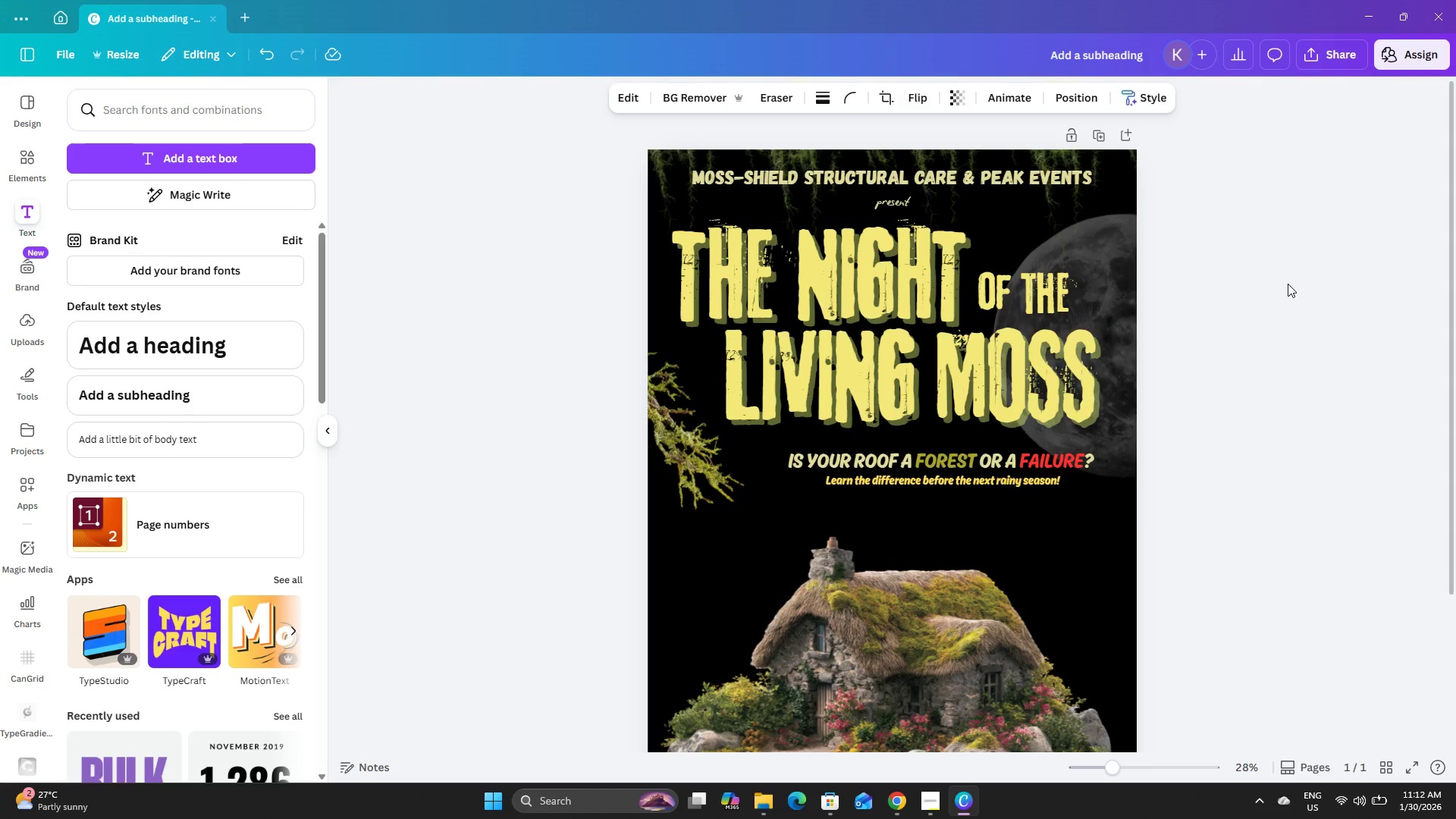 
key(ArrowUp)
 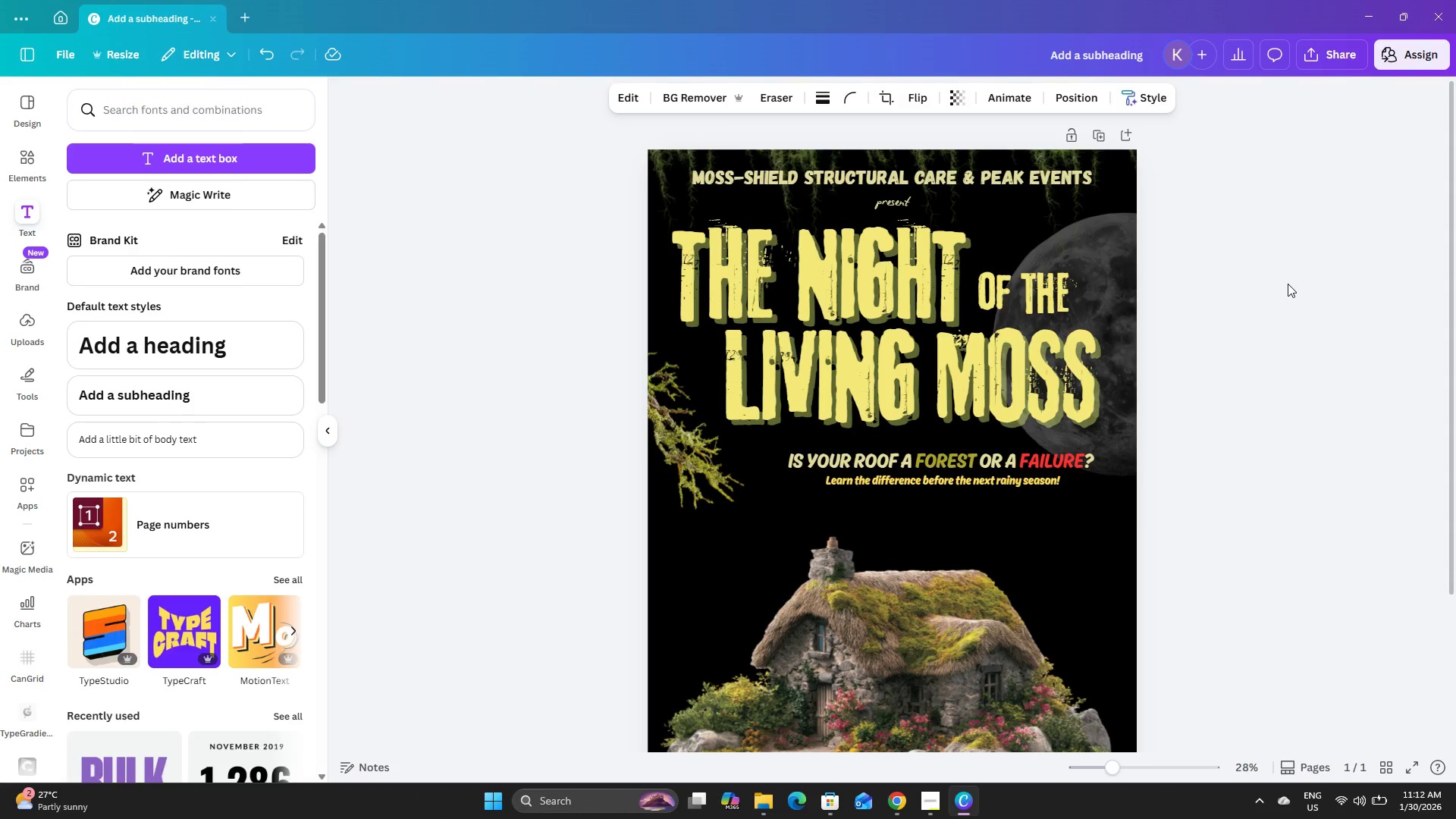 
key(ArrowUp)
 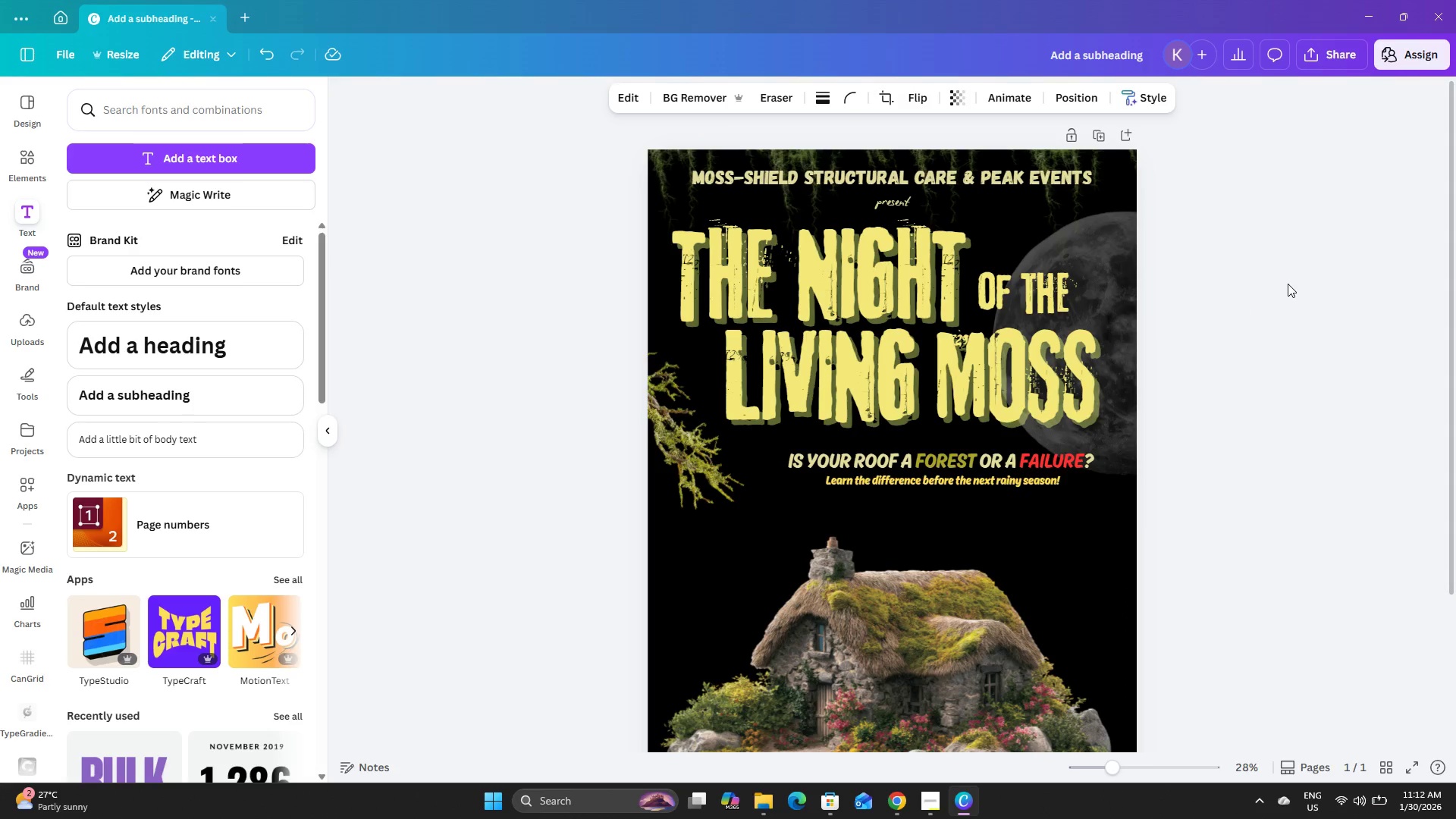 
key(ArrowUp)
 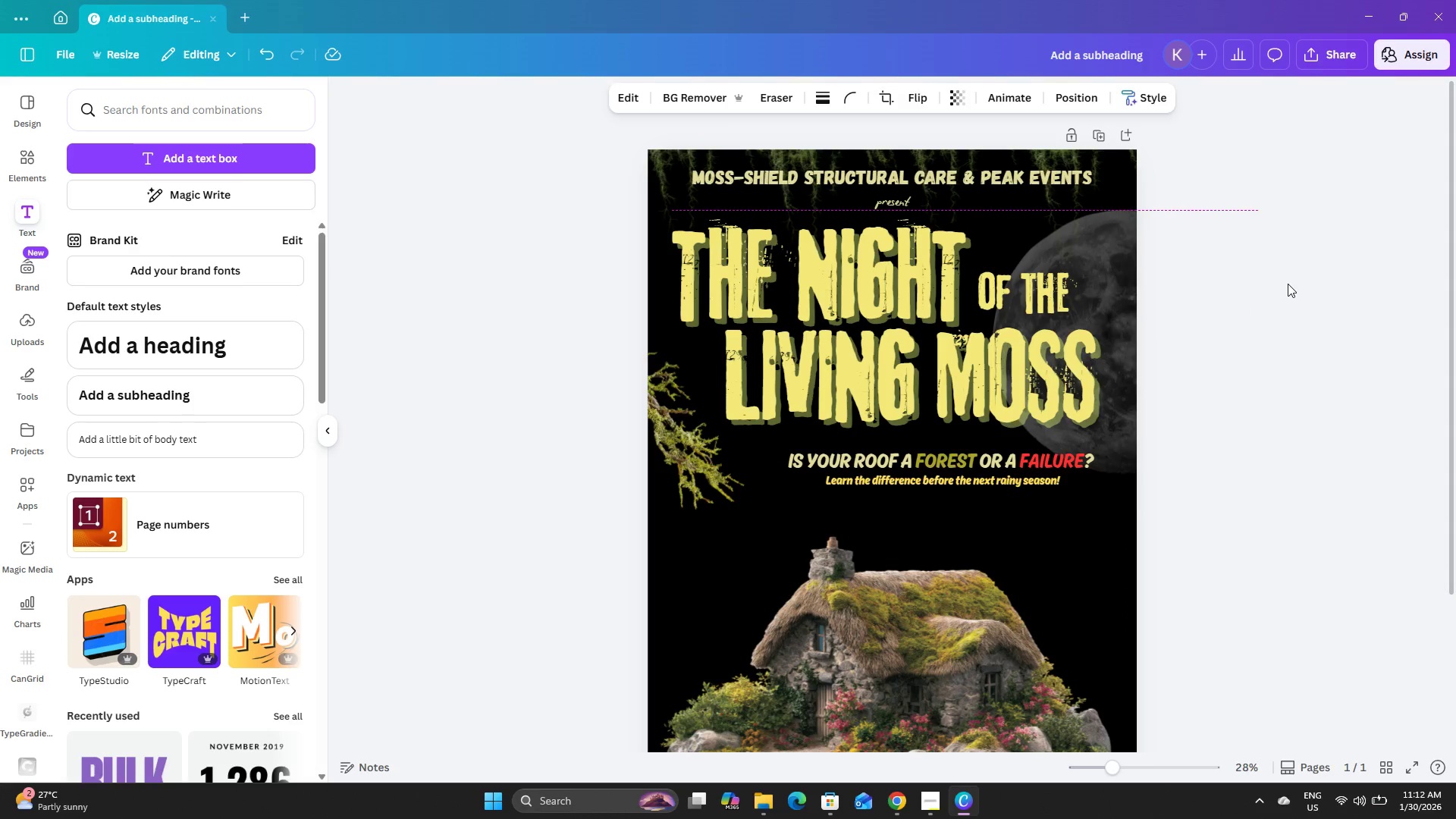 
key(ArrowUp)
 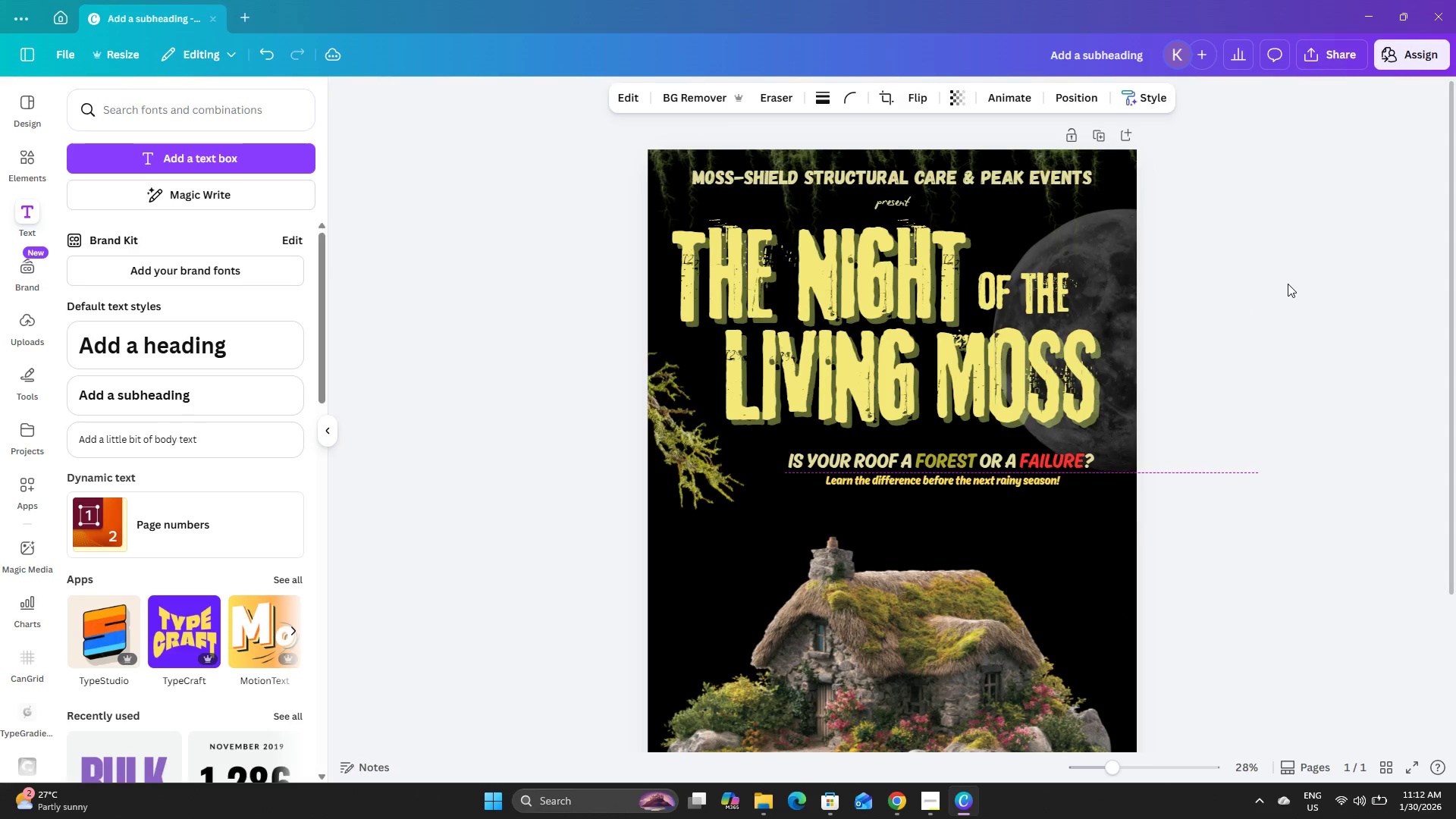 
key(ArrowUp)
 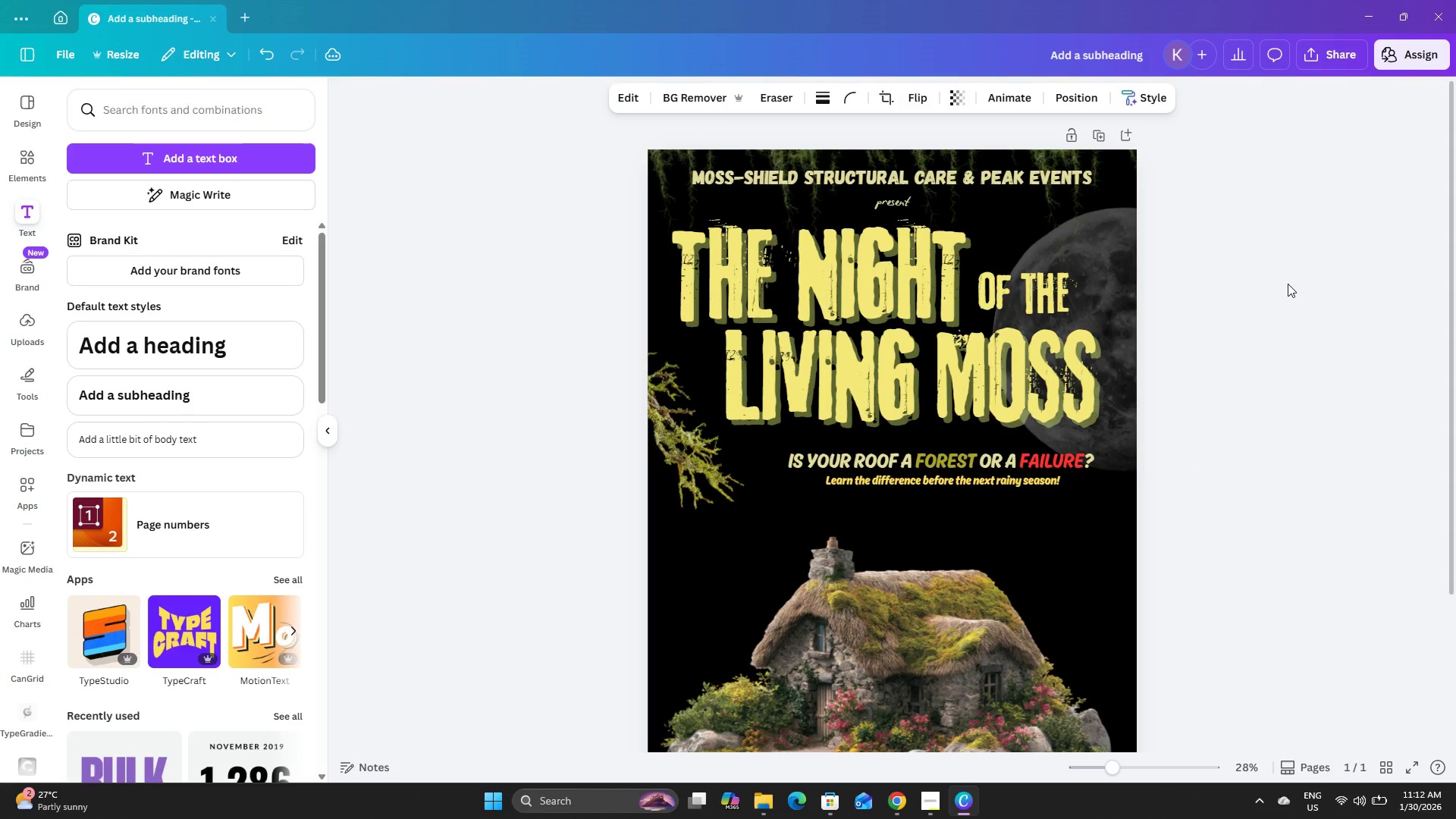 
key(ArrowDown)
 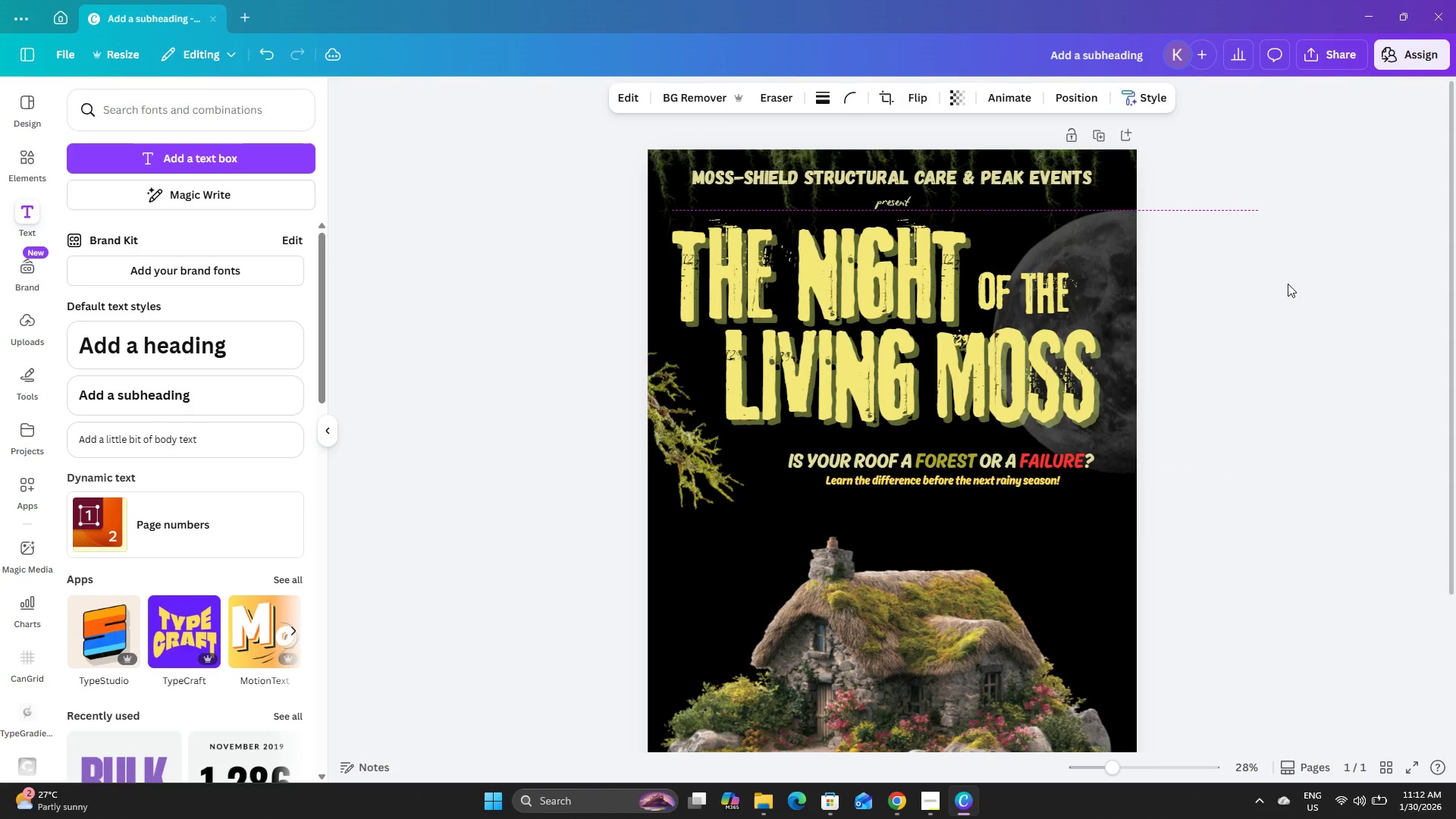 
key(ArrowDown)
 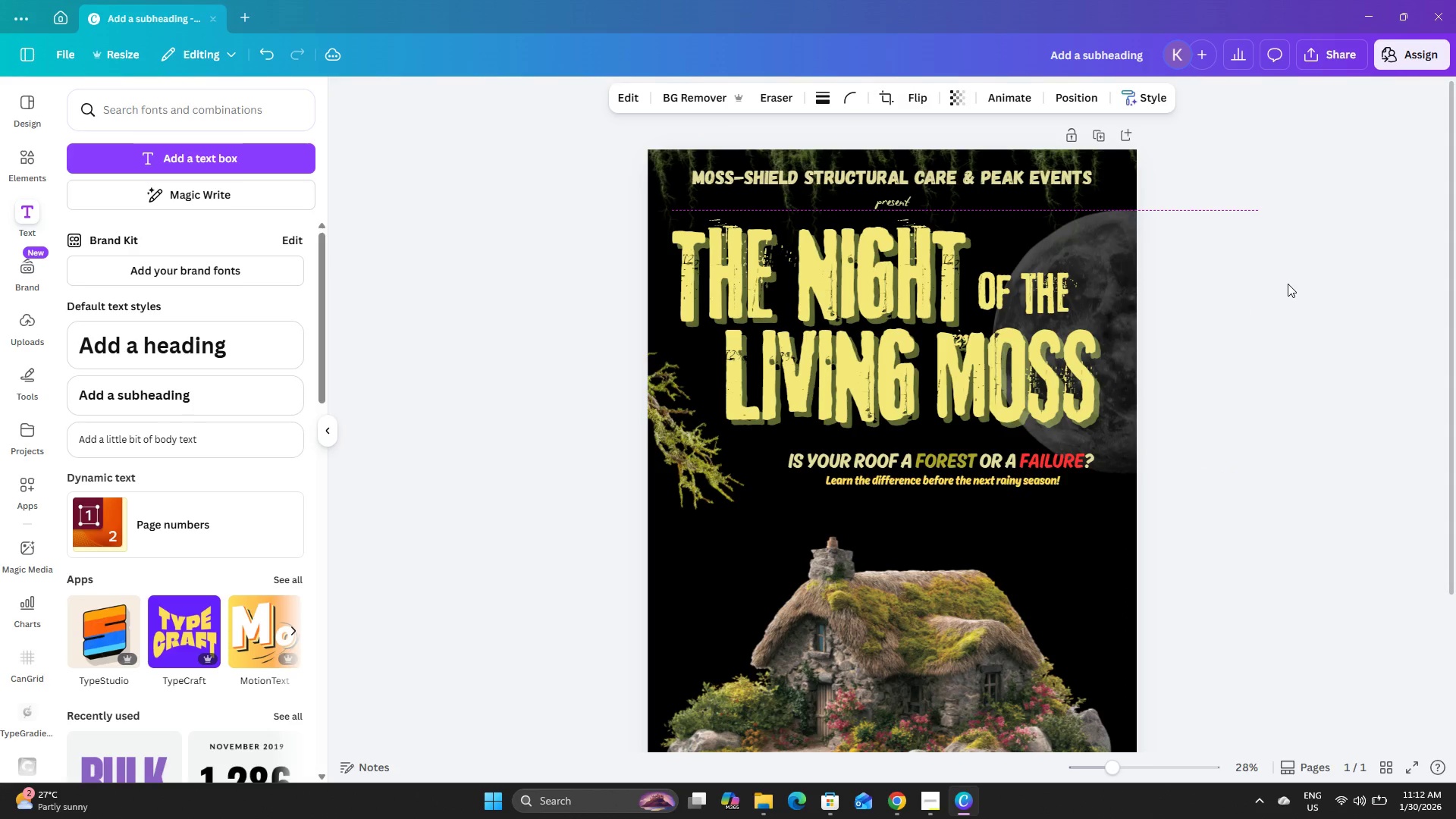 
key(ArrowUp)
 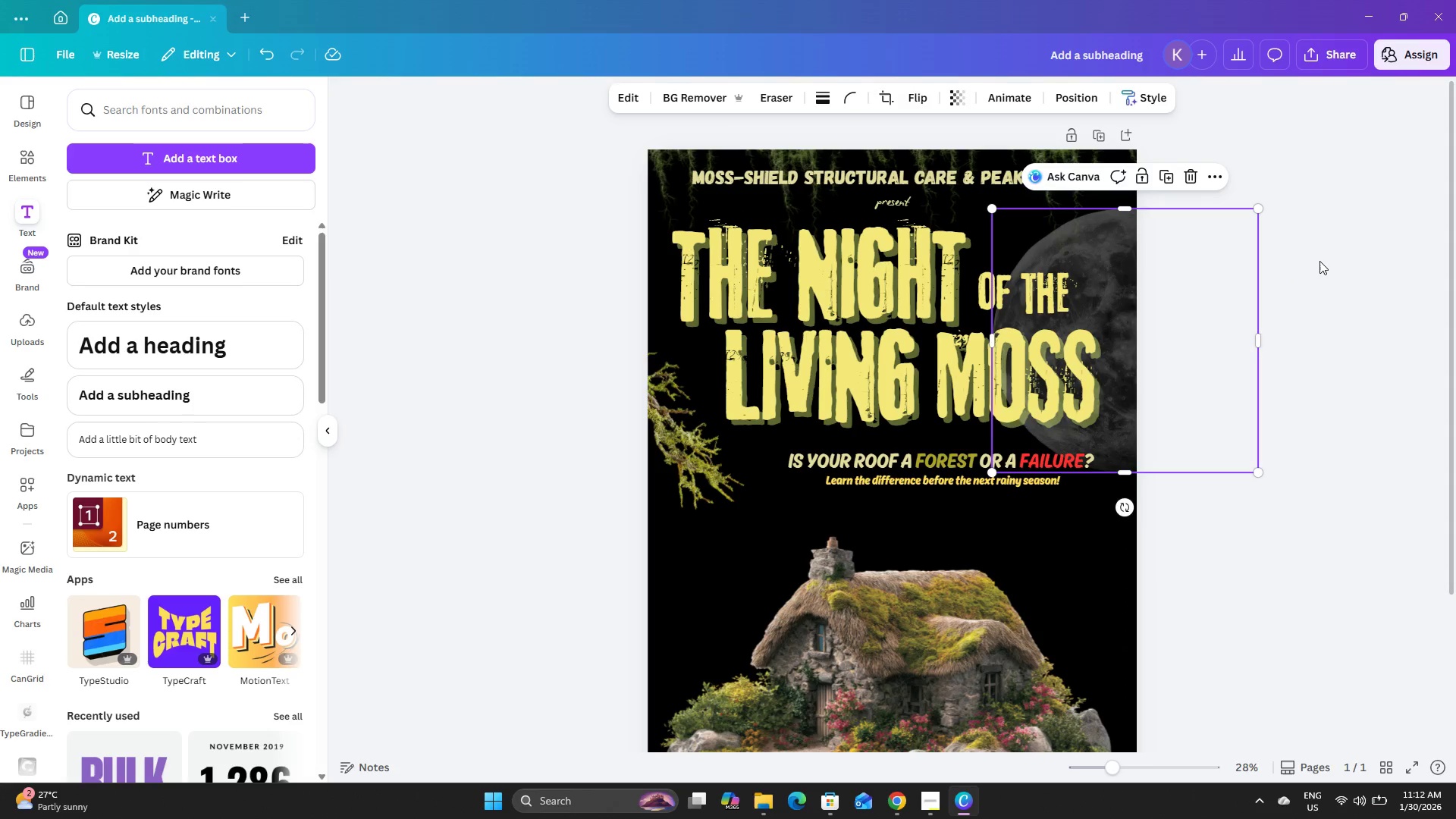 
left_click([1339, 235])
 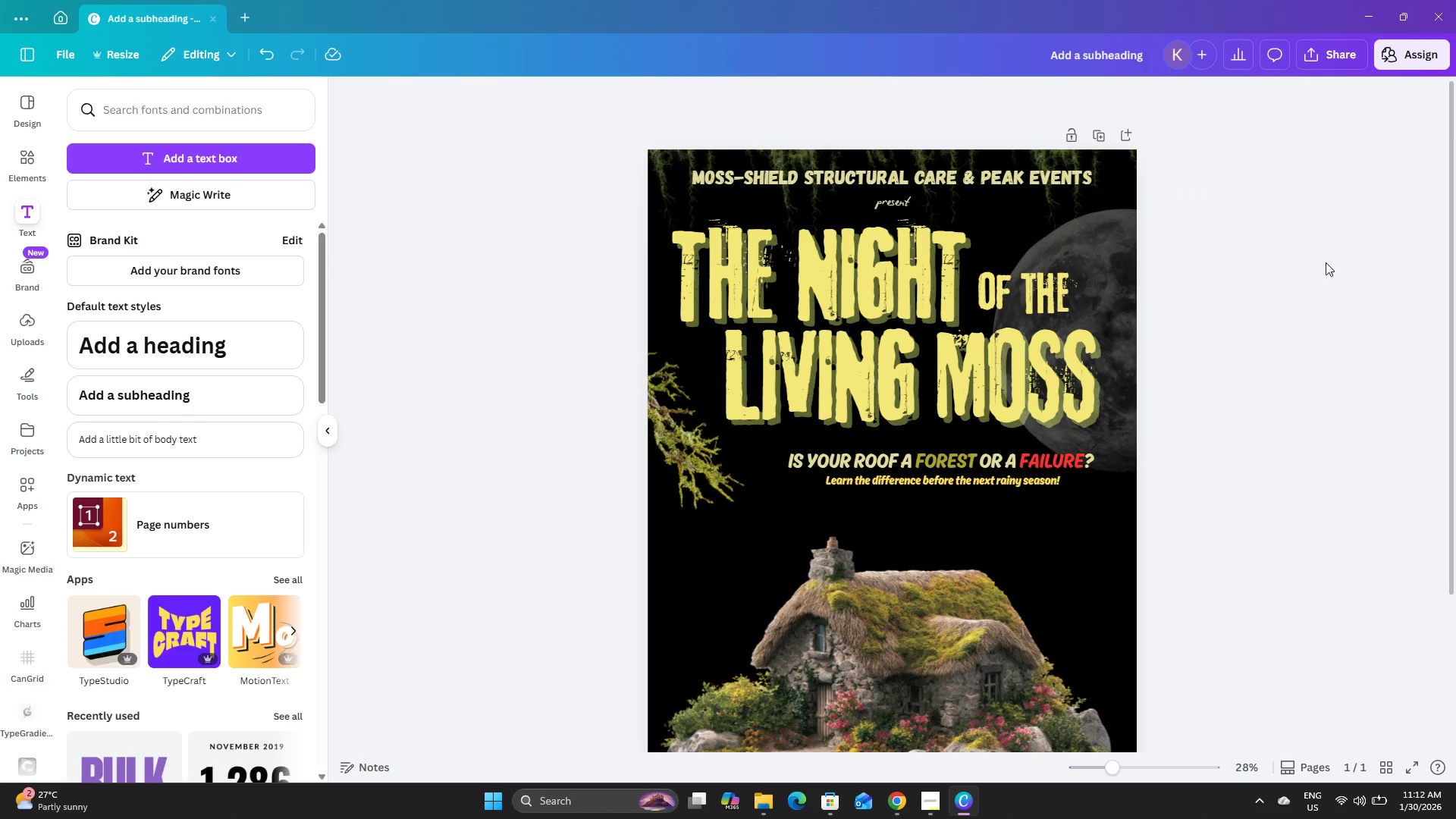 
scroll: coordinate [1322, 273], scroll_direction: down, amount: 2.0
 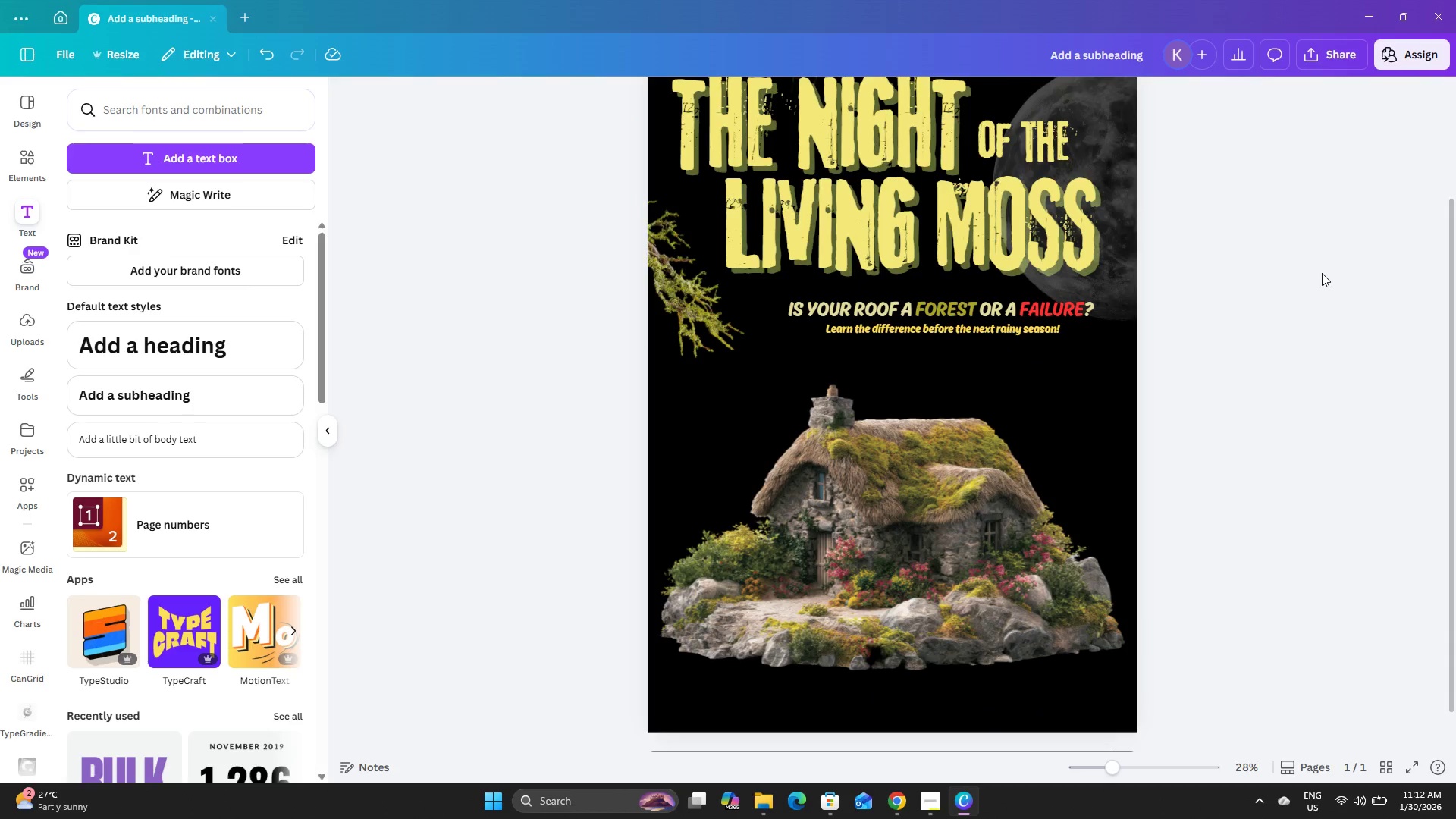 
scroll: coordinate [1322, 273], scroll_direction: up, amount: 6.0
 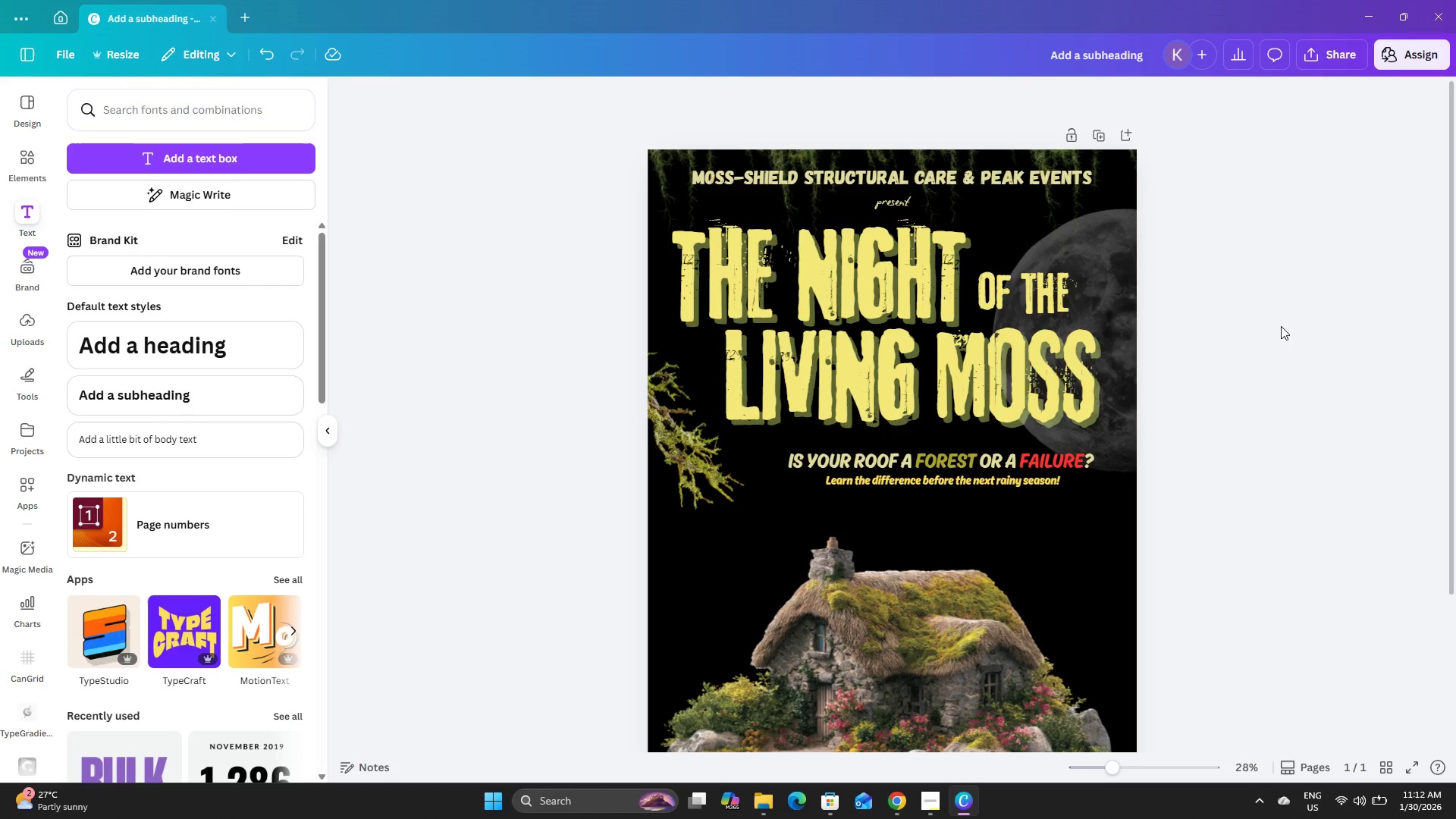 
left_click_drag(start_coordinate=[1112, 772], to_coordinate=[1110, 777])
 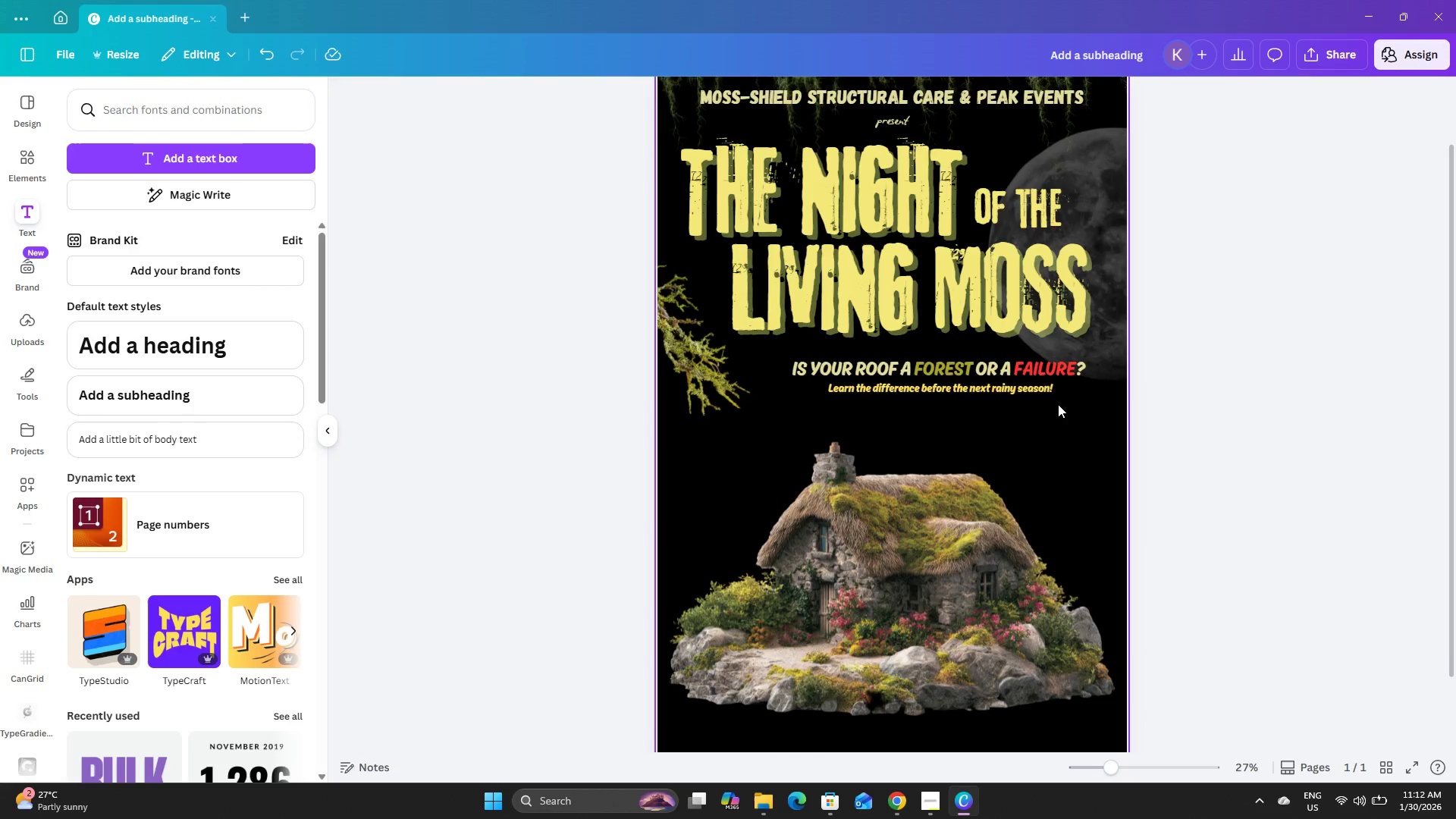 
scroll: coordinate [1058, 404], scroll_direction: up, amount: 1.0
 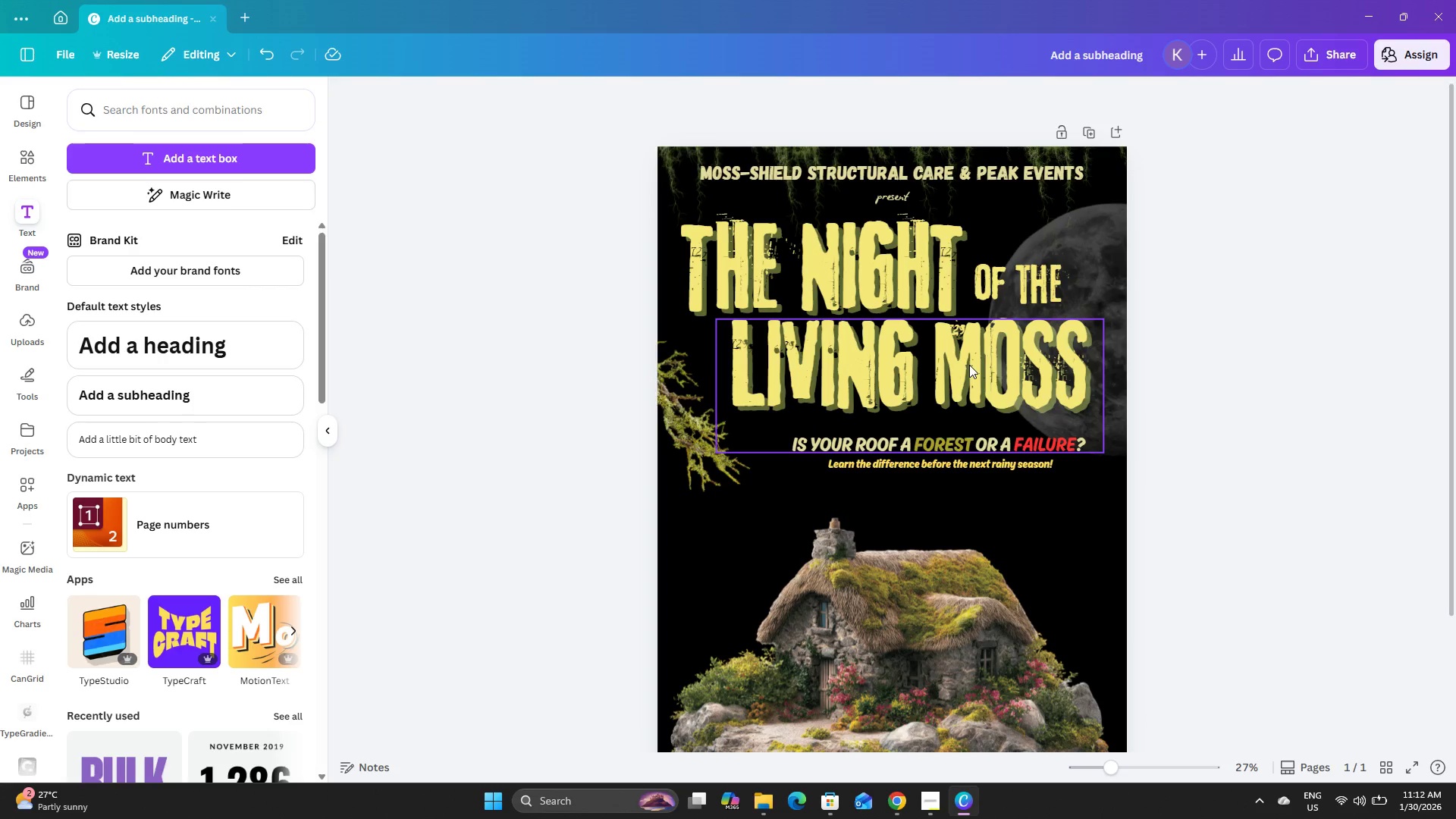 
left_click([969, 365])
 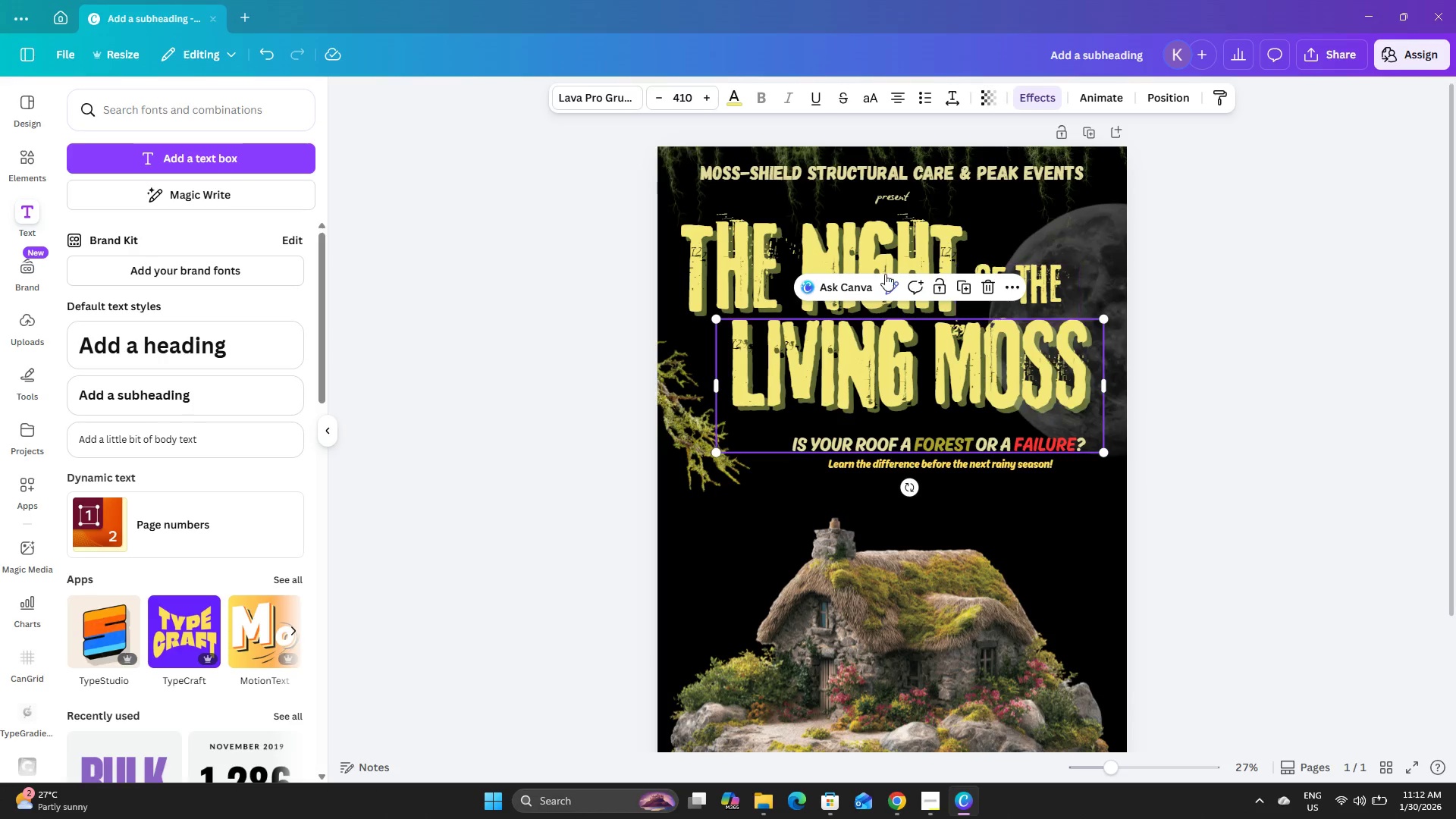 
left_click([1313, 243])
 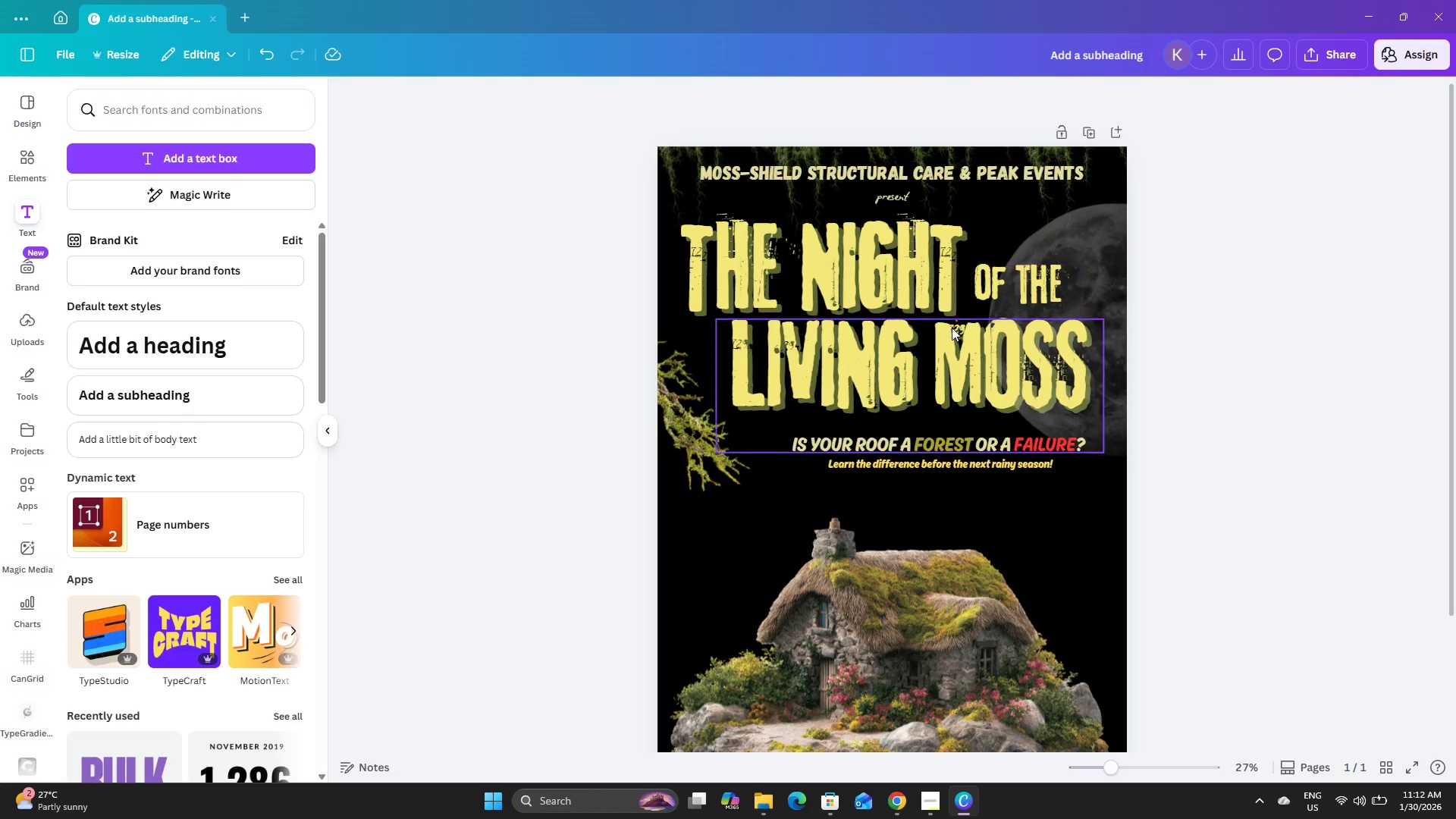 
left_click([954, 365])
 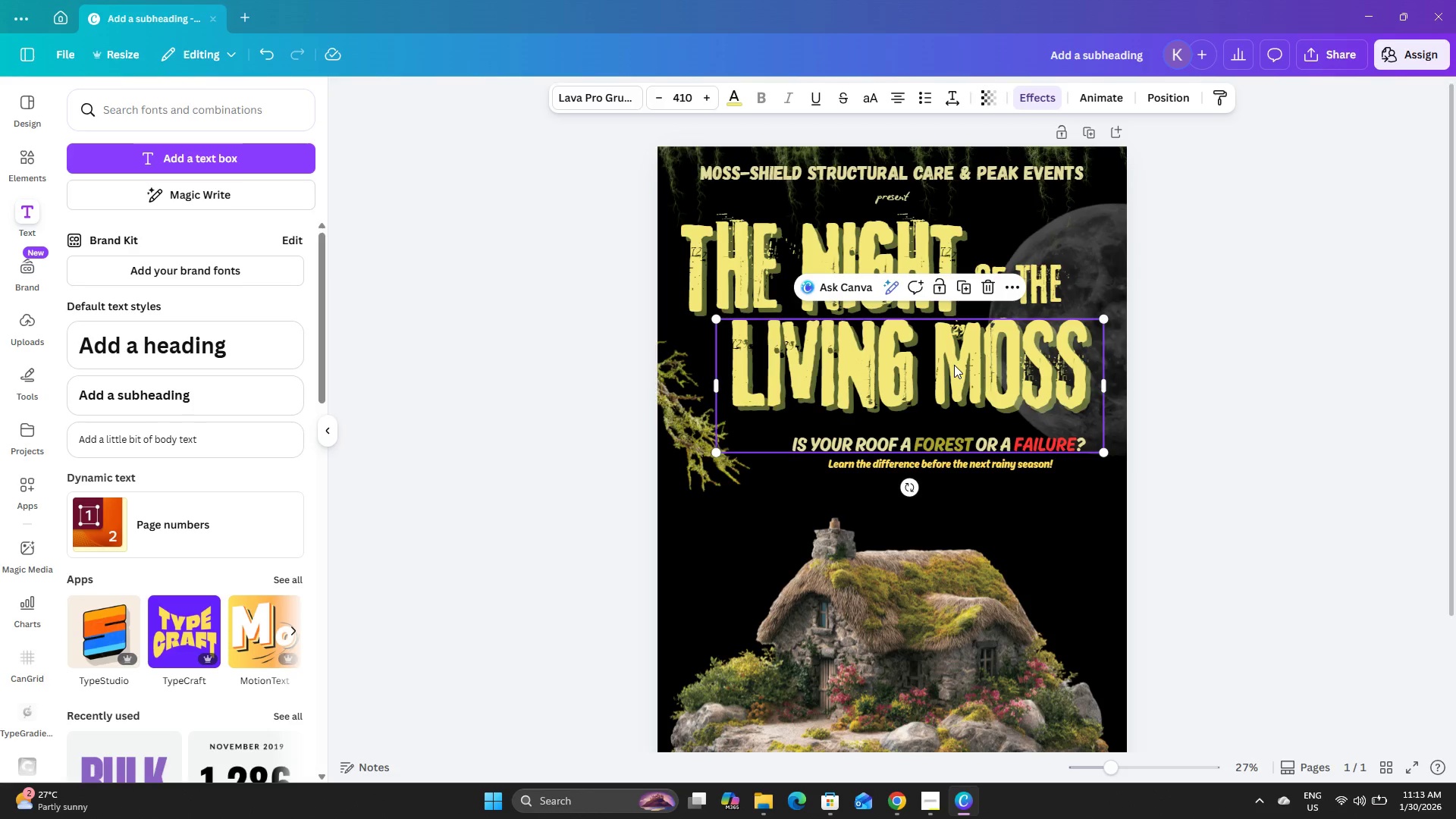 
key(ArrowDown)
 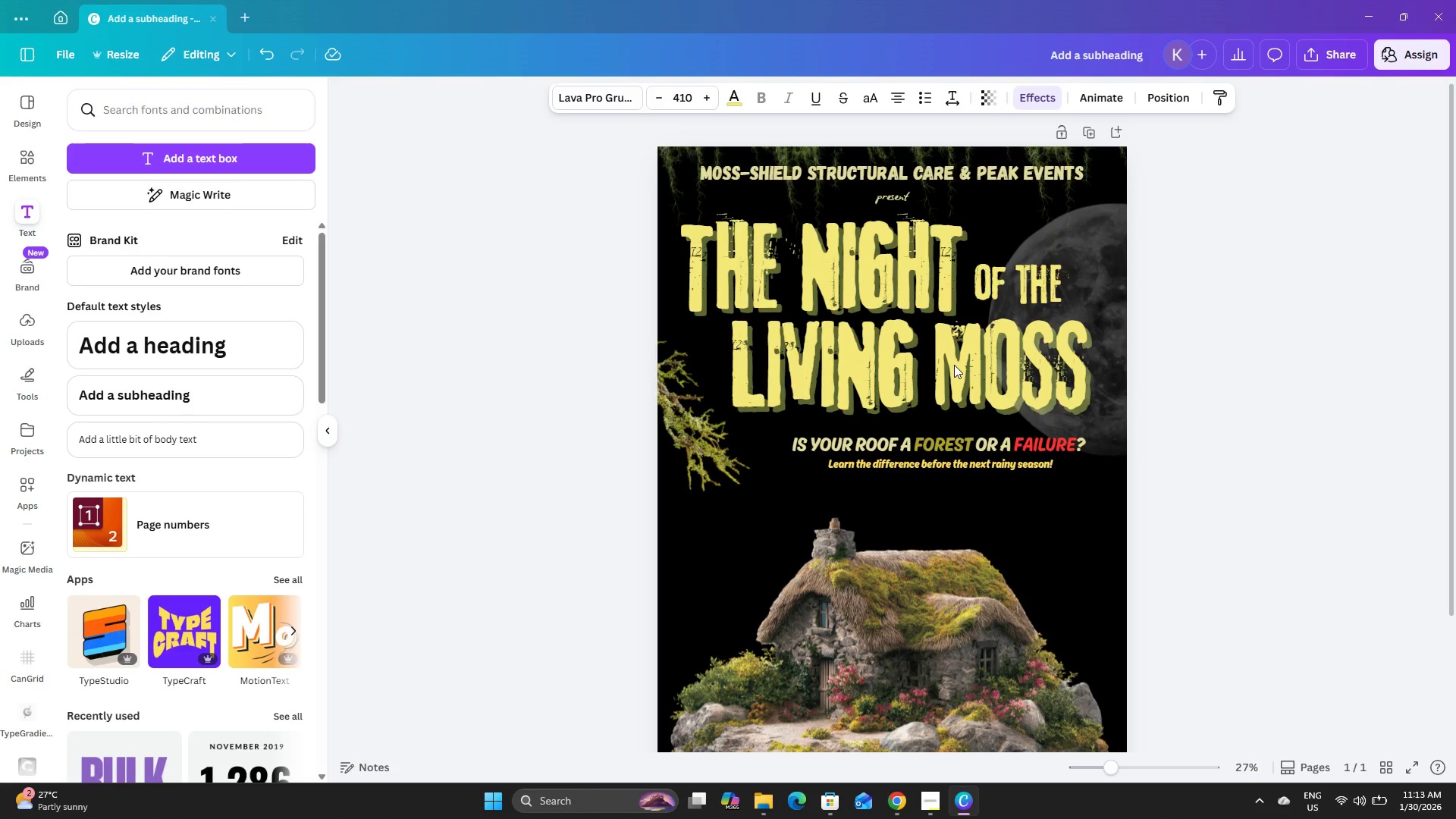 
key(ArrowDown)
 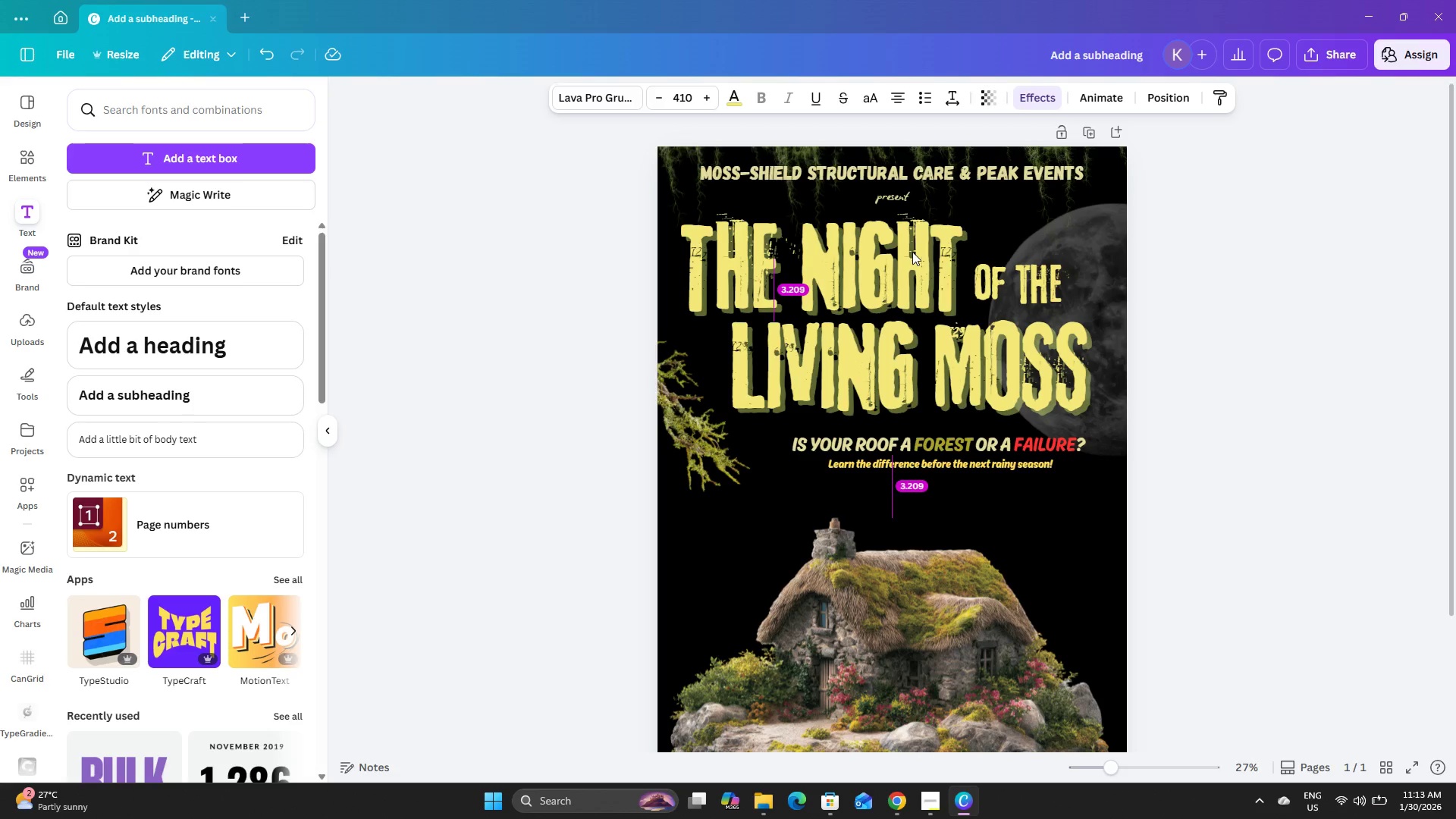 
left_click([912, 252])
 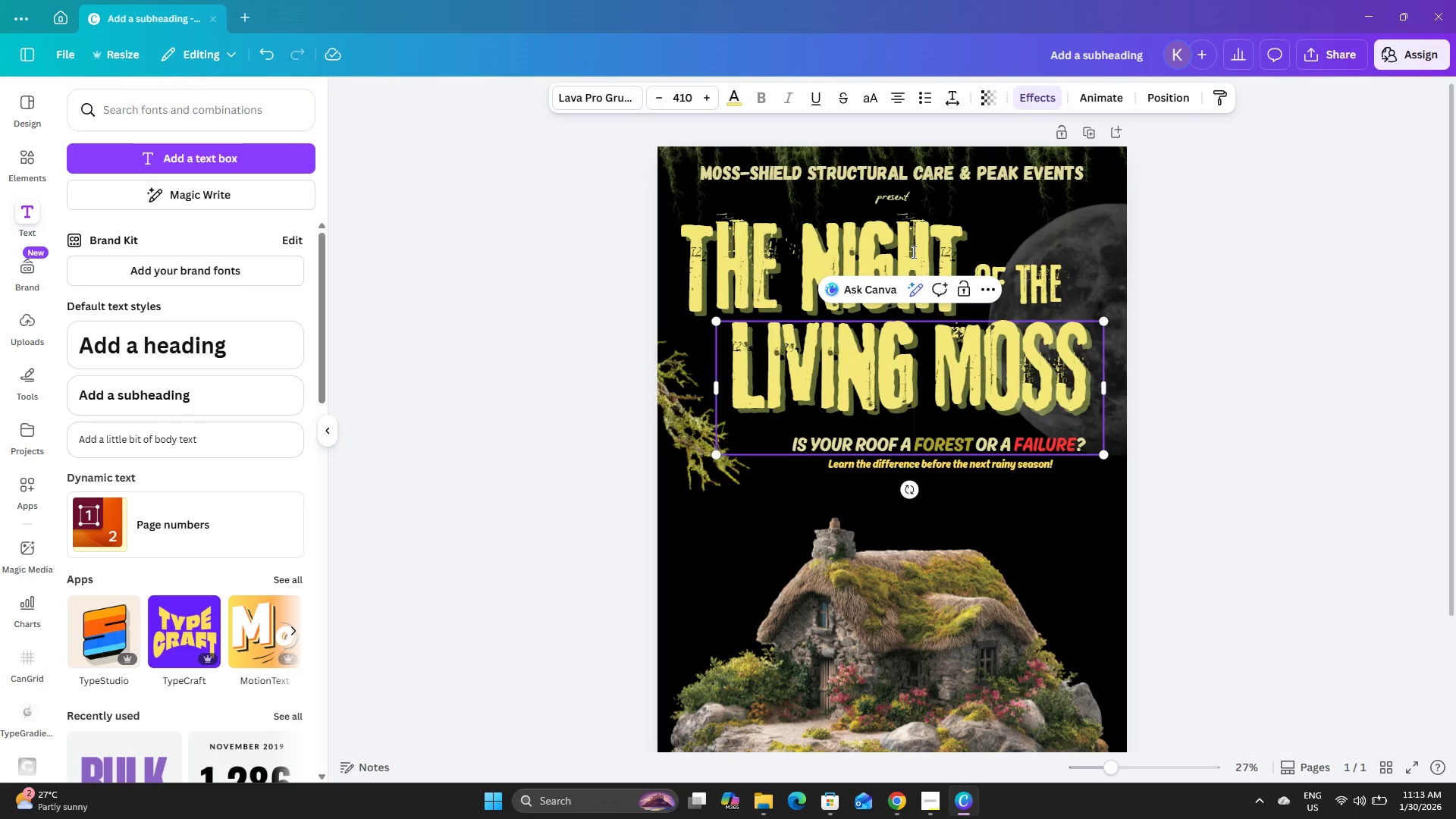 
left_click([912, 252])
 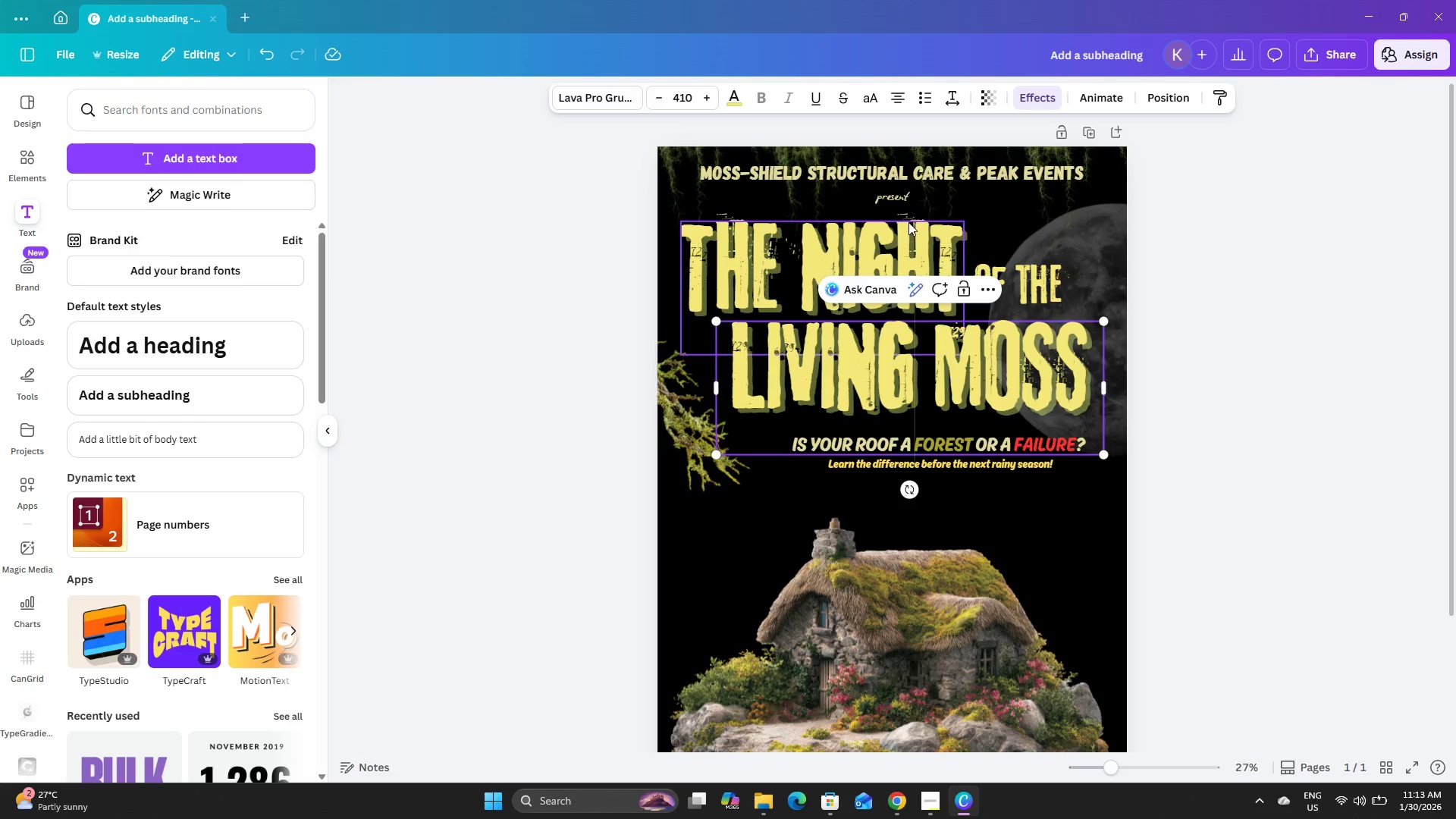 
left_click([908, 222])
 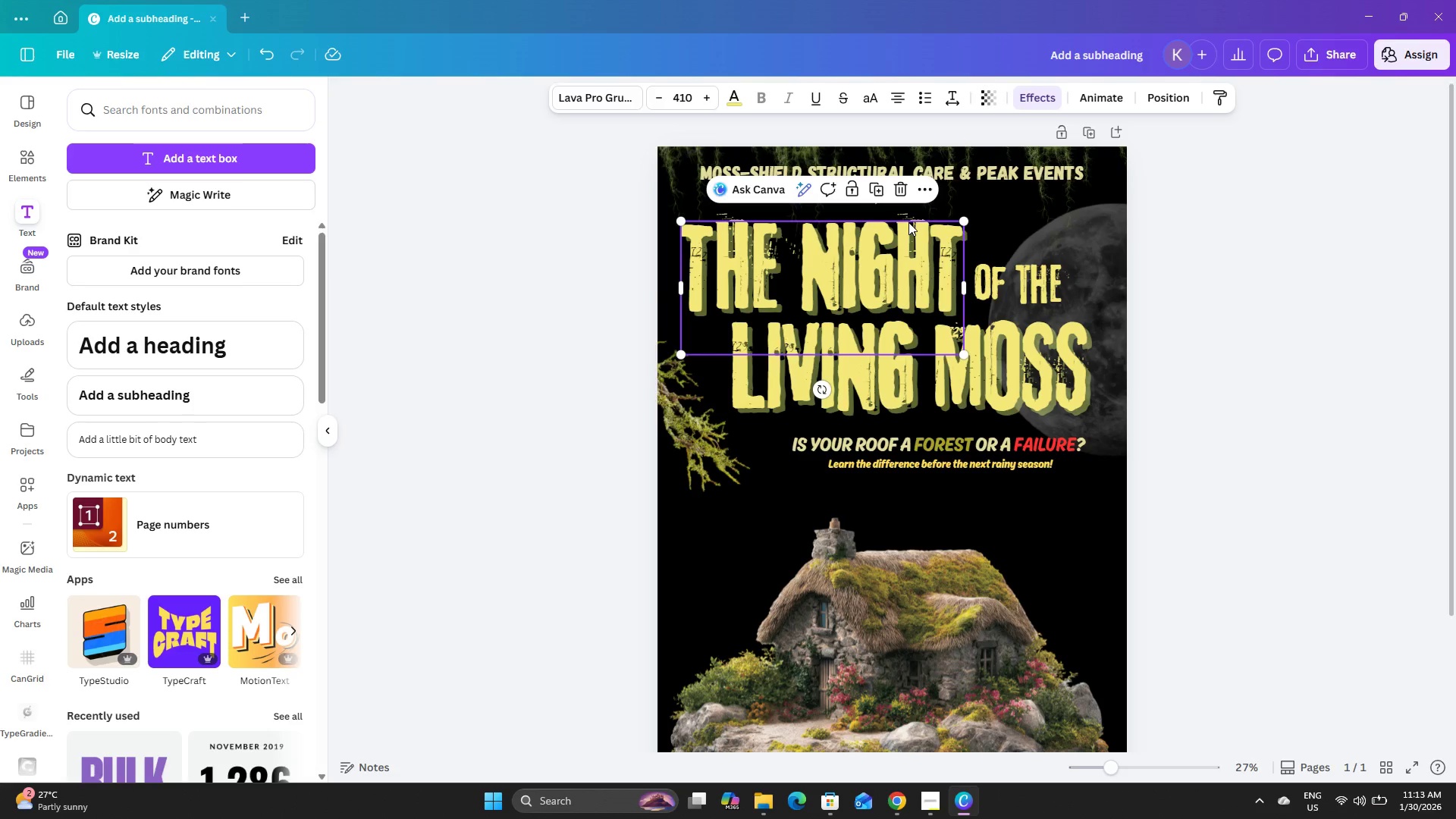 
key(ArrowDown)
 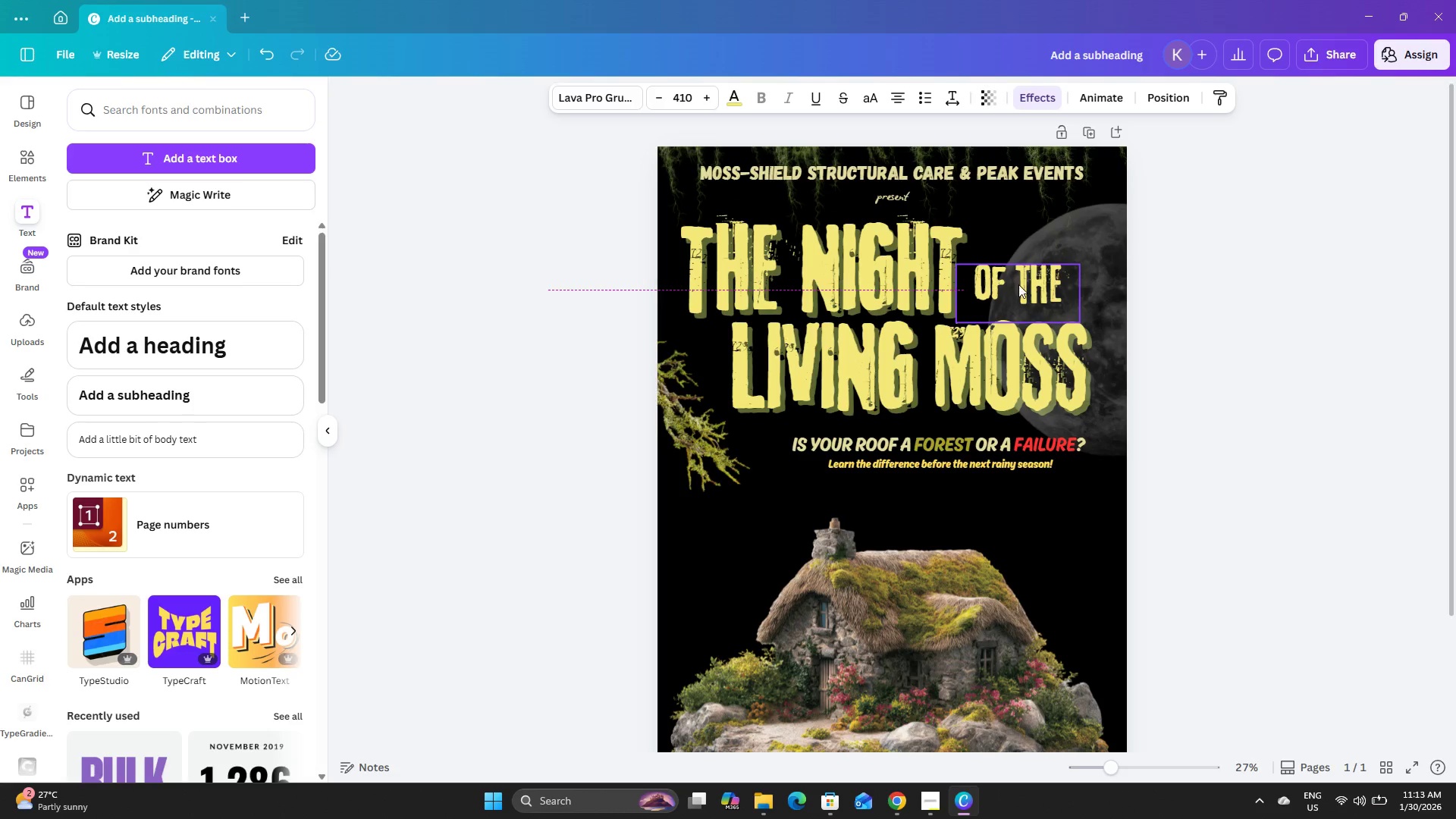 
left_click([1018, 284])
 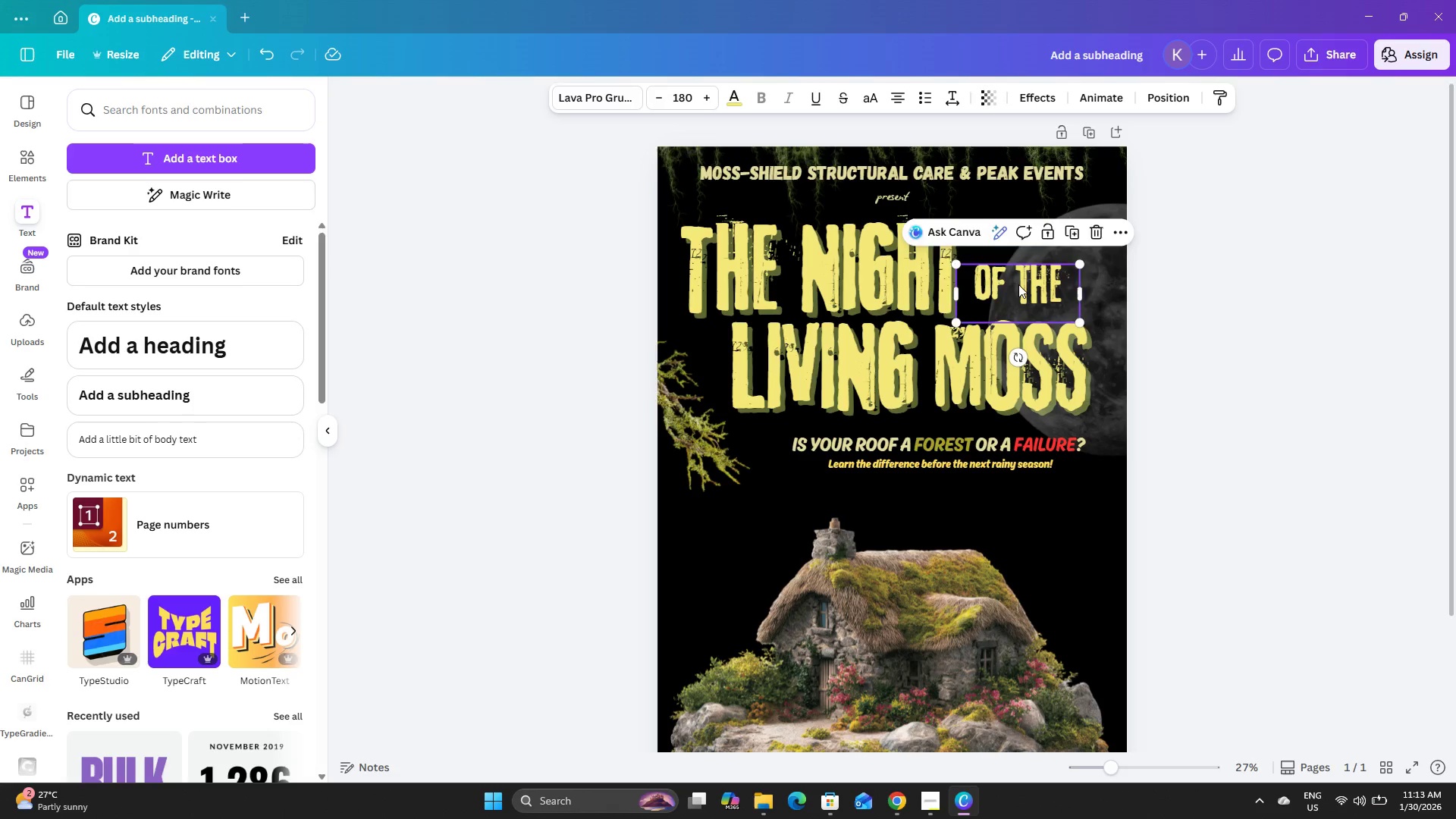 
key(ArrowDown)
 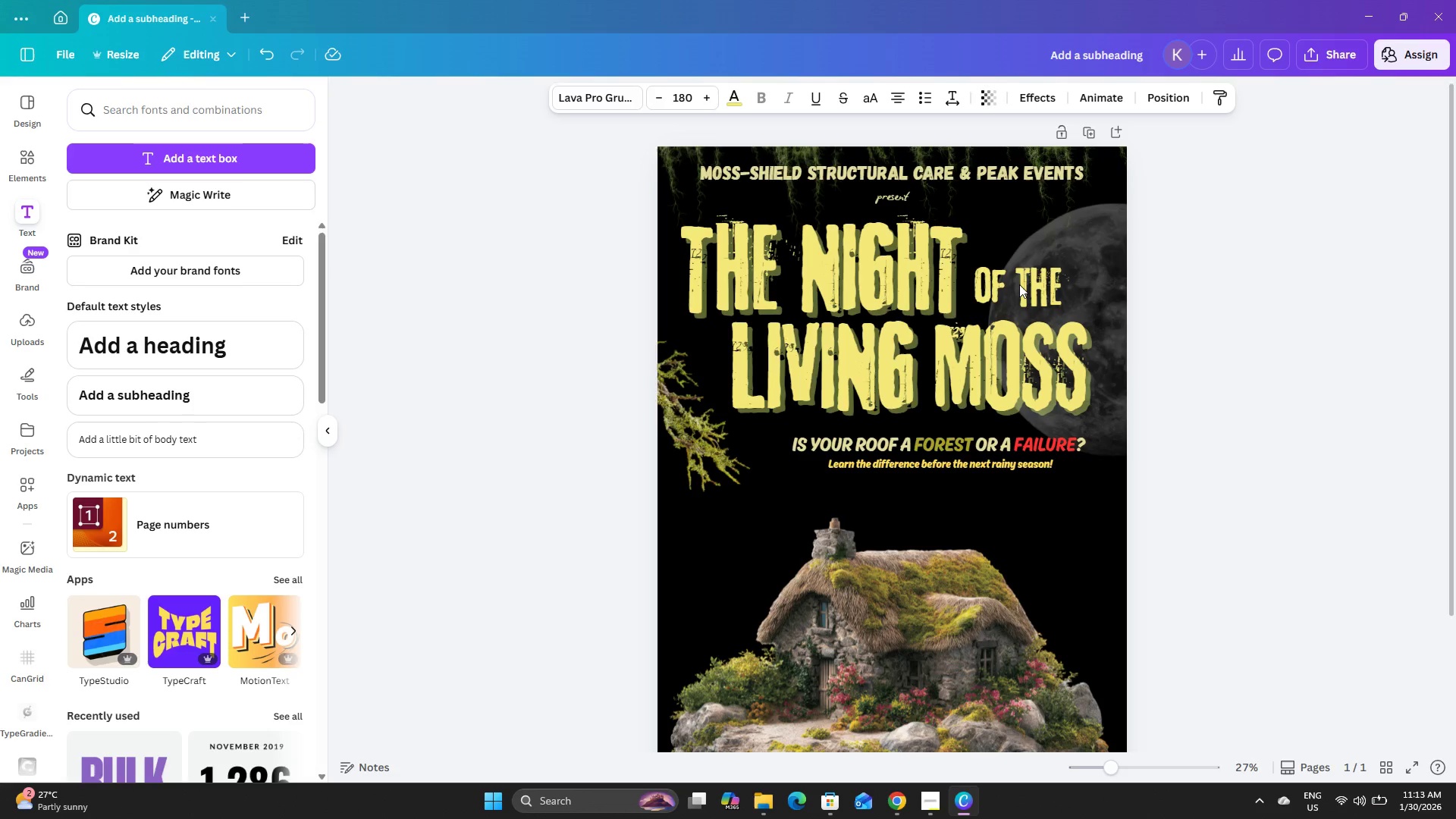 
key(ArrowDown)
 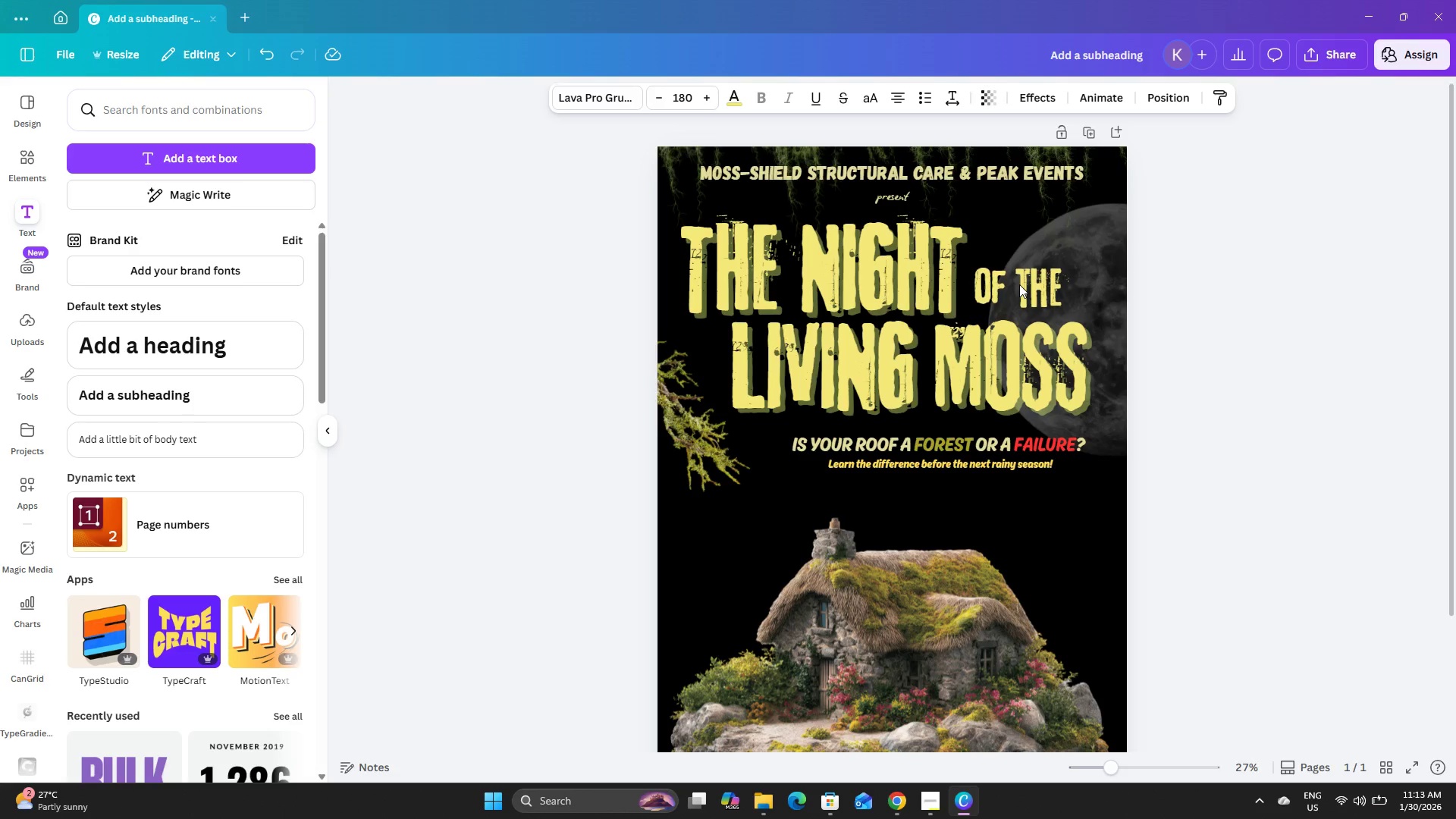 
key(ArrowDown)
 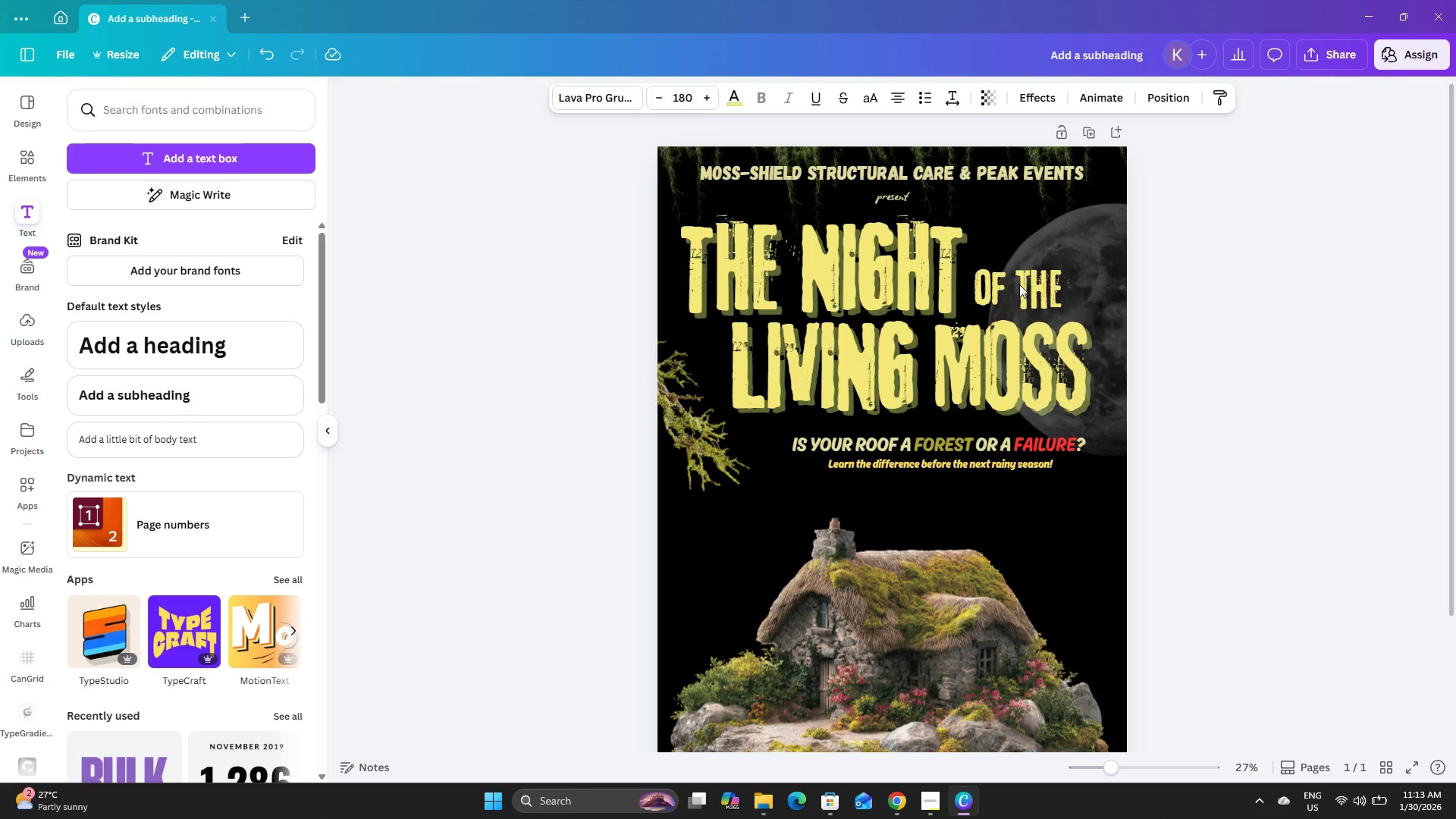 
key(ArrowDown)
 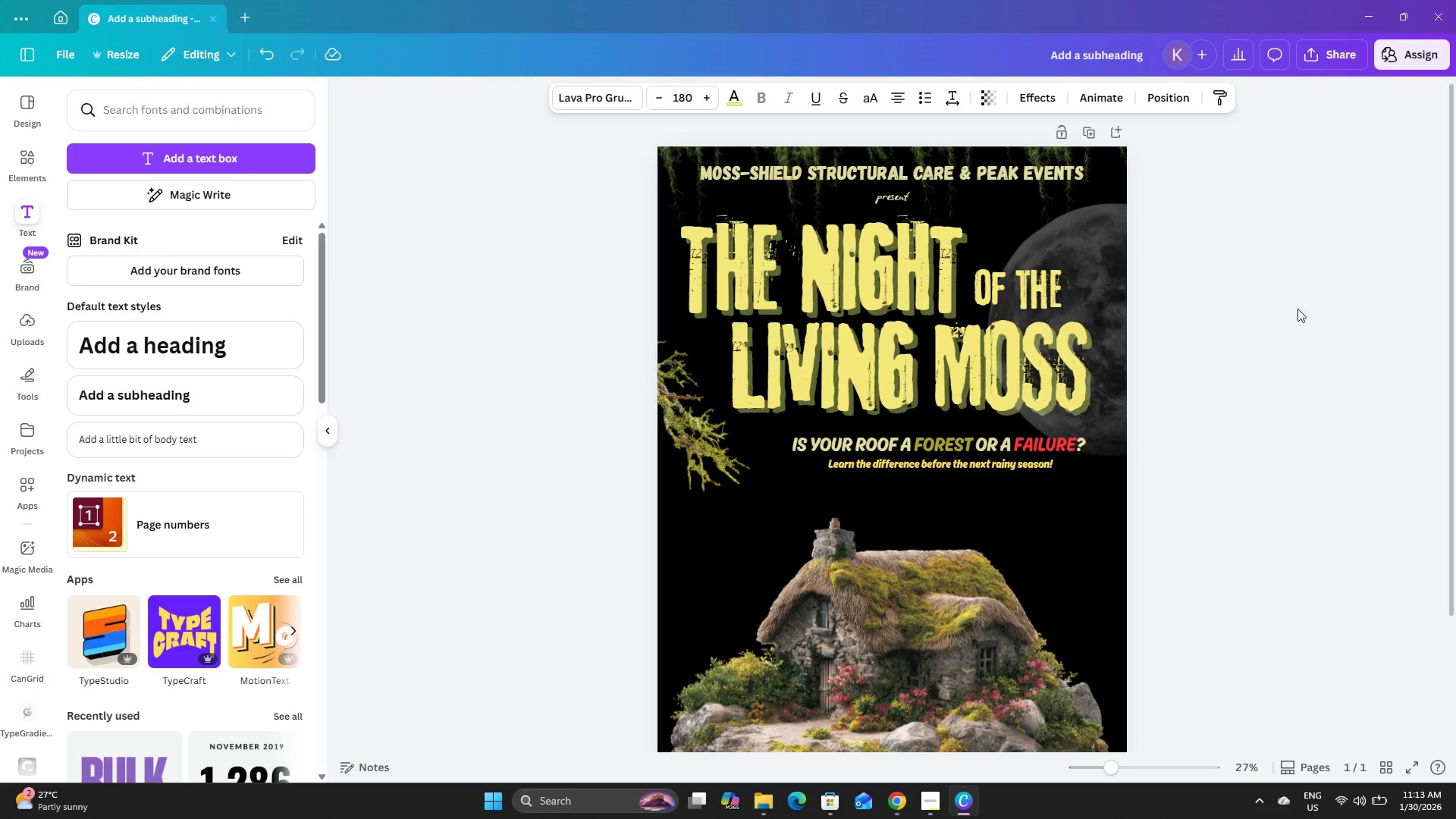 
left_click([1298, 309])
 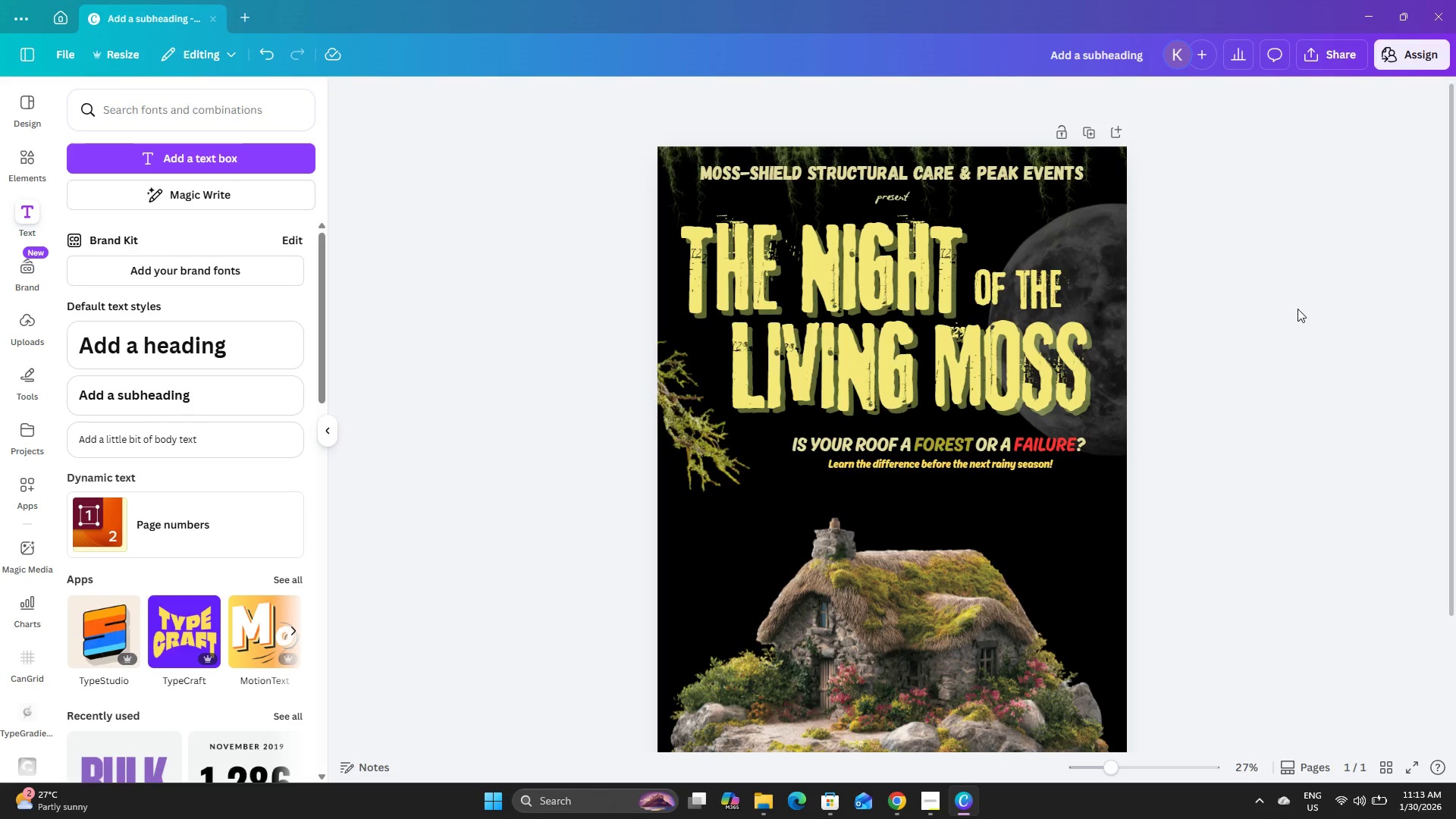 
left_click([1298, 309])
 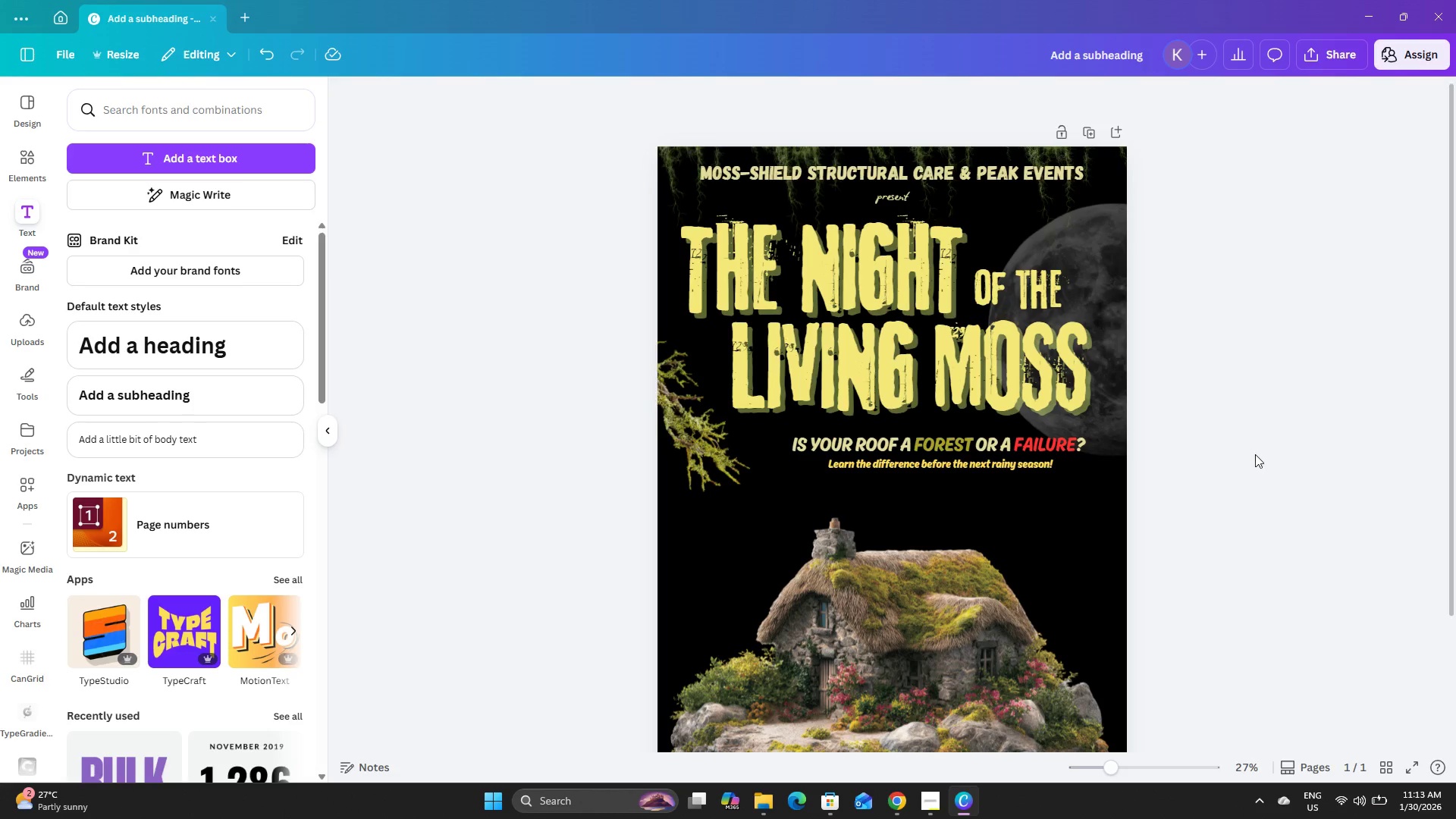 
scroll: coordinate [1254, 458], scroll_direction: up, amount: 2.0
 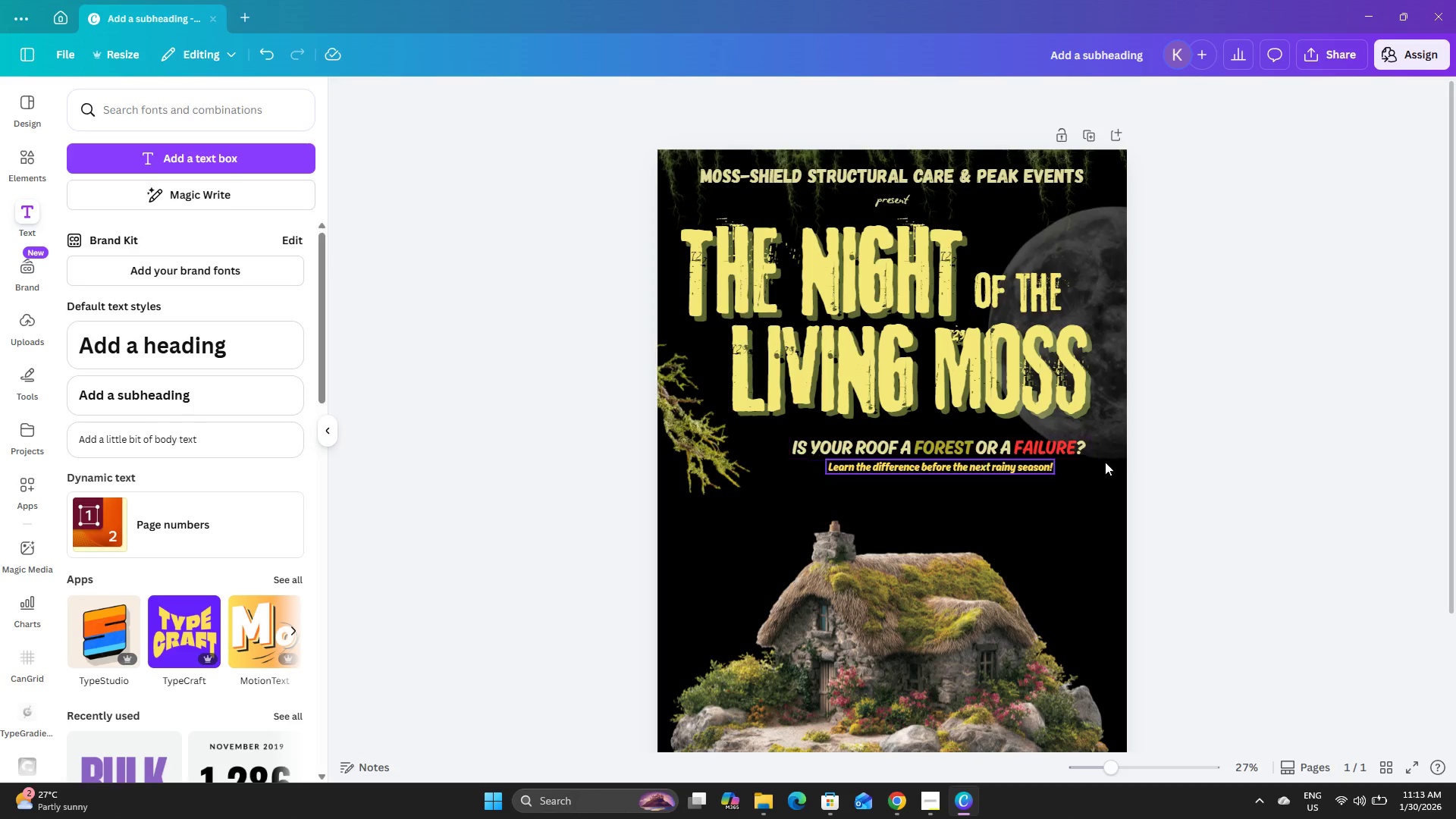 
left_click([1261, 468])
 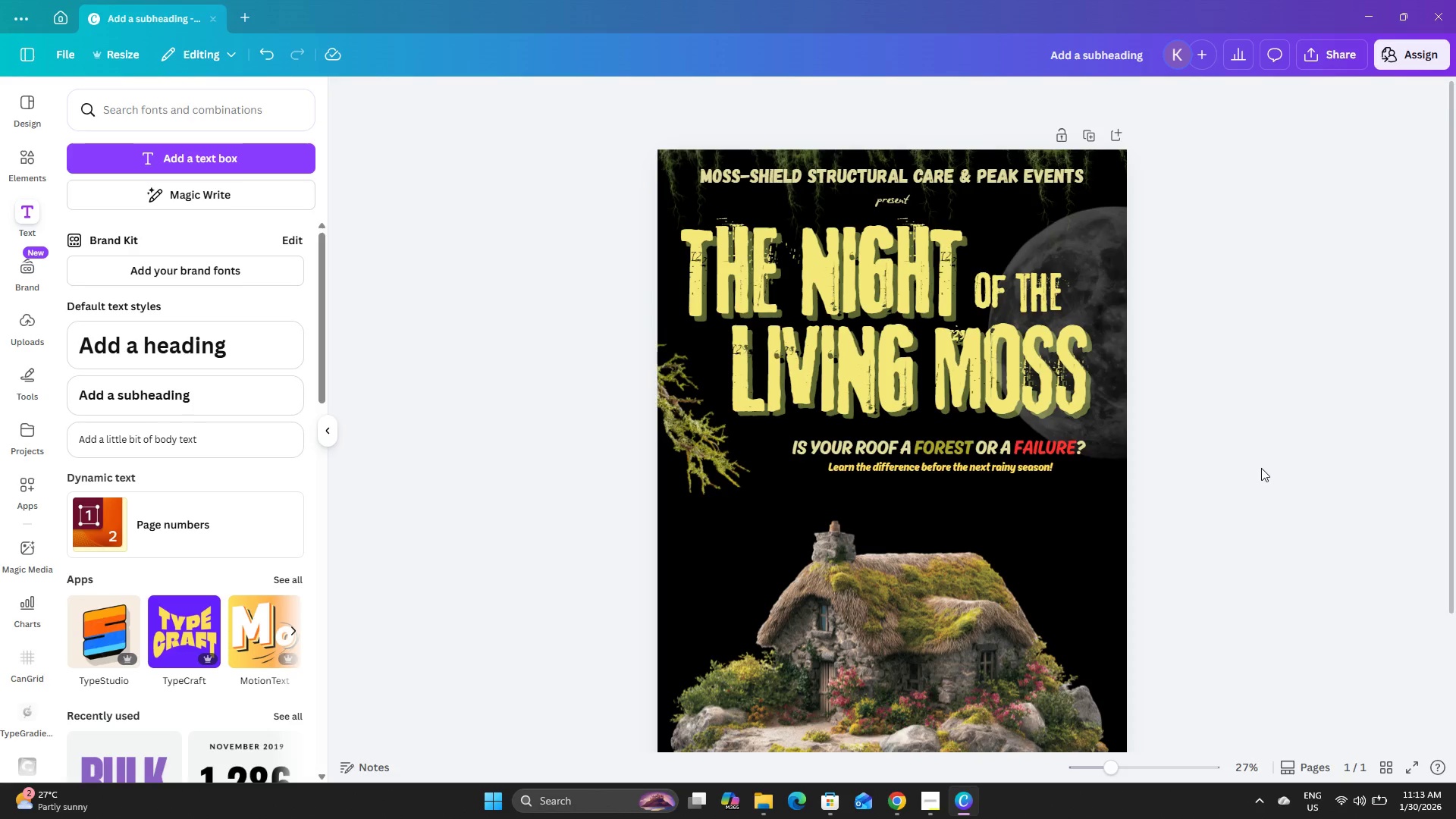 
scroll: coordinate [1261, 468], scroll_direction: down, amount: 2.0
 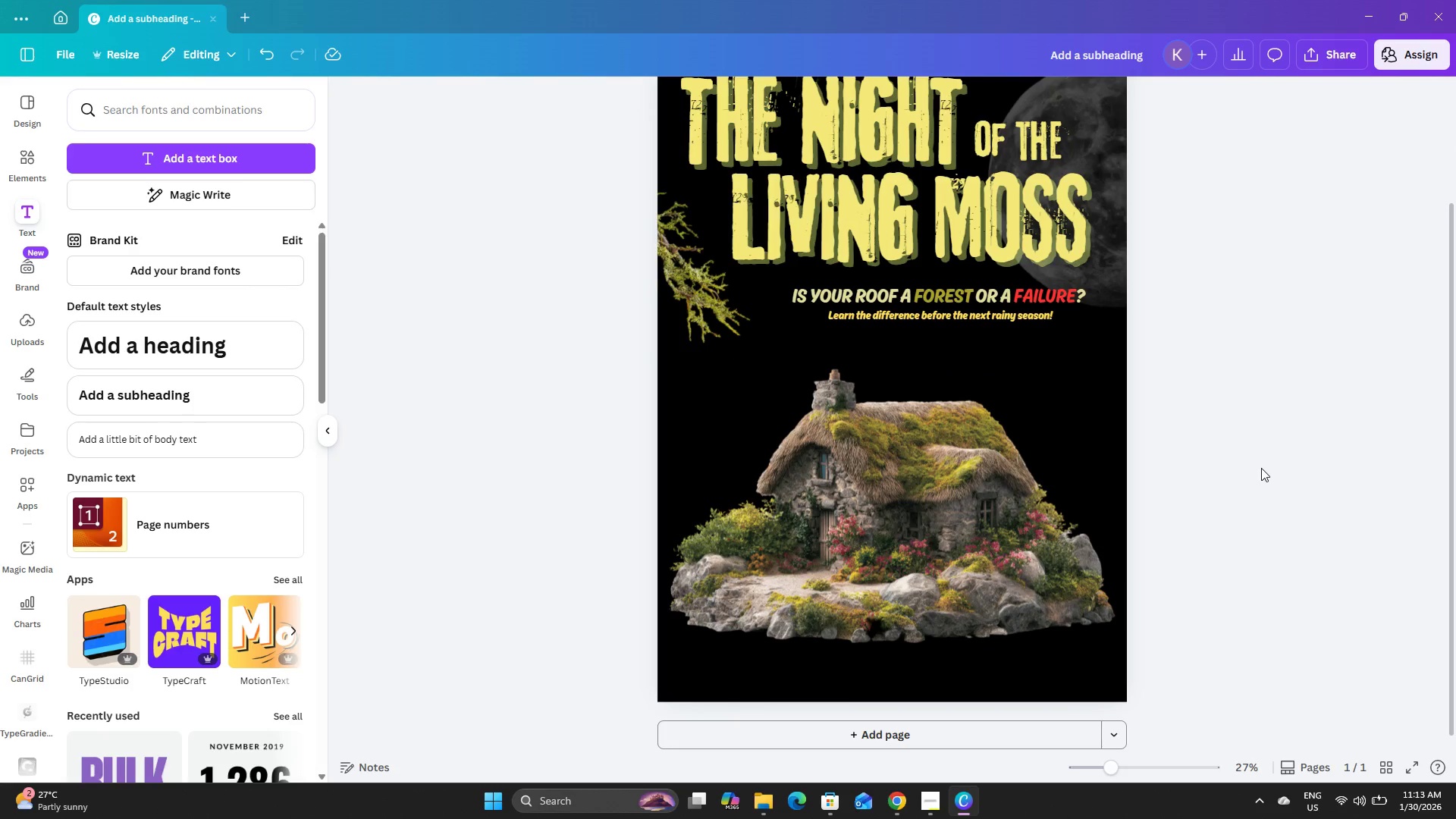 
scroll: coordinate [1261, 468], scroll_direction: up, amount: 2.0
 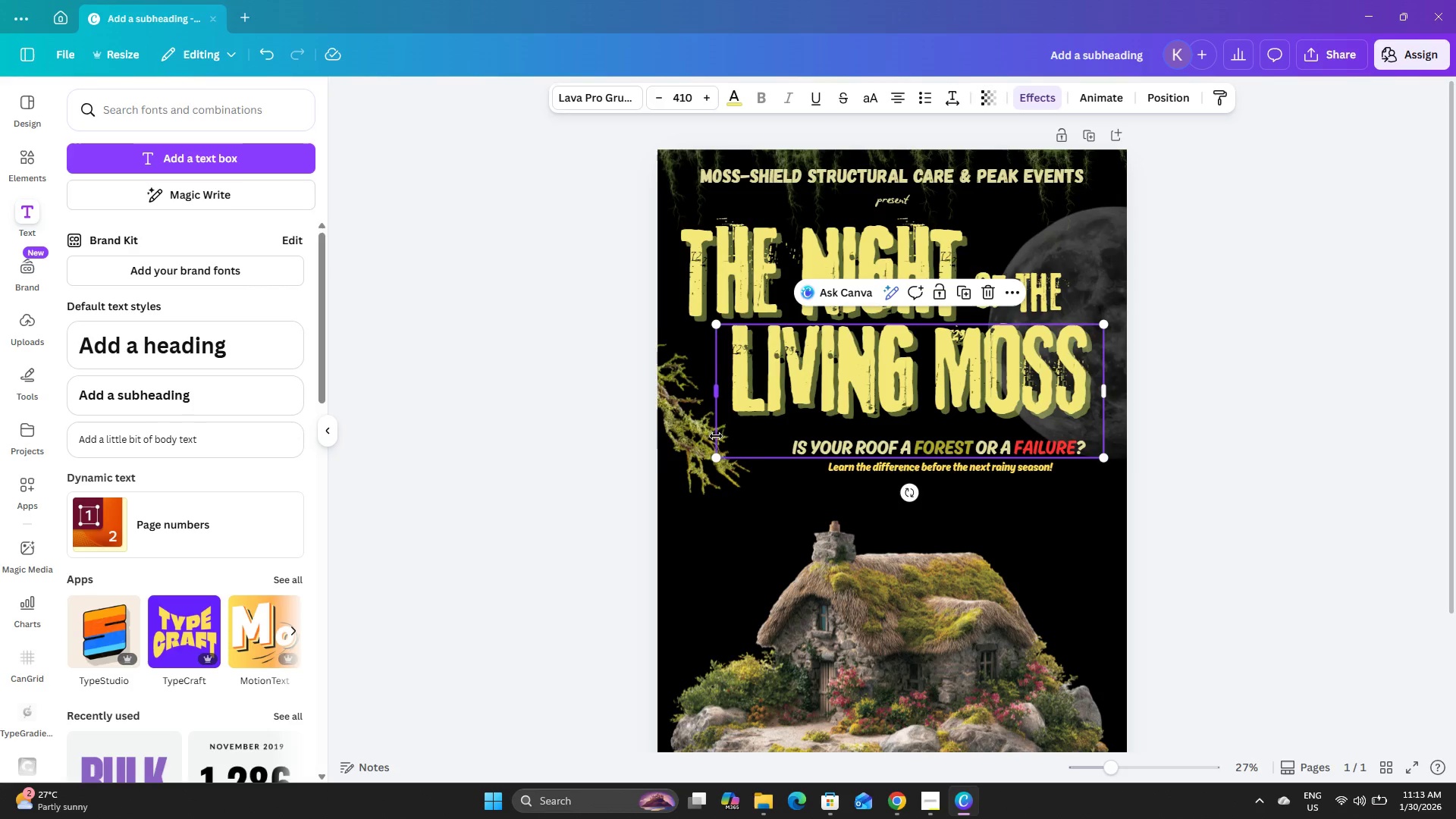 
double_click([670, 410])
 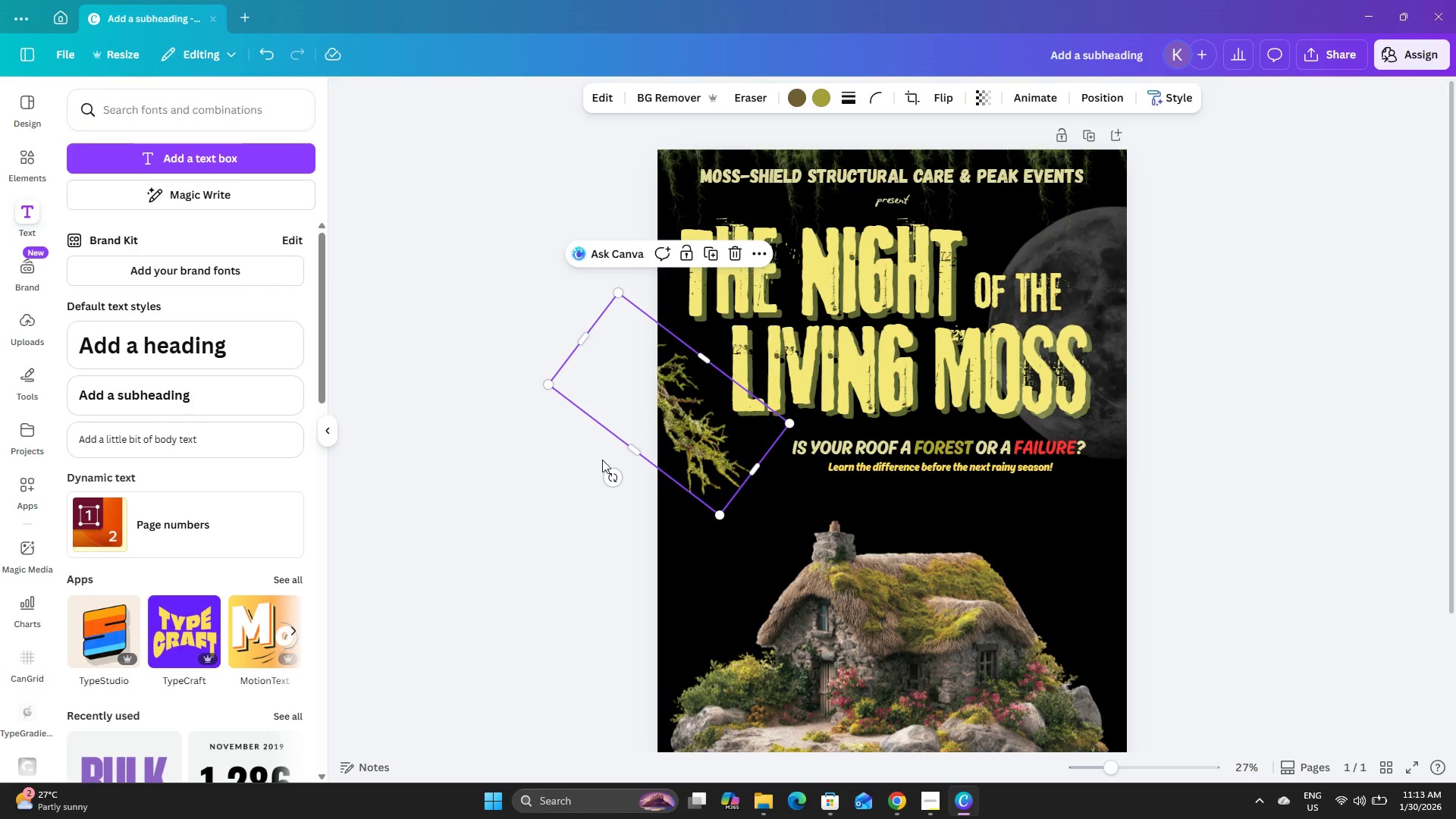 
left_click_drag(start_coordinate=[605, 476], to_coordinate=[586, 469])
 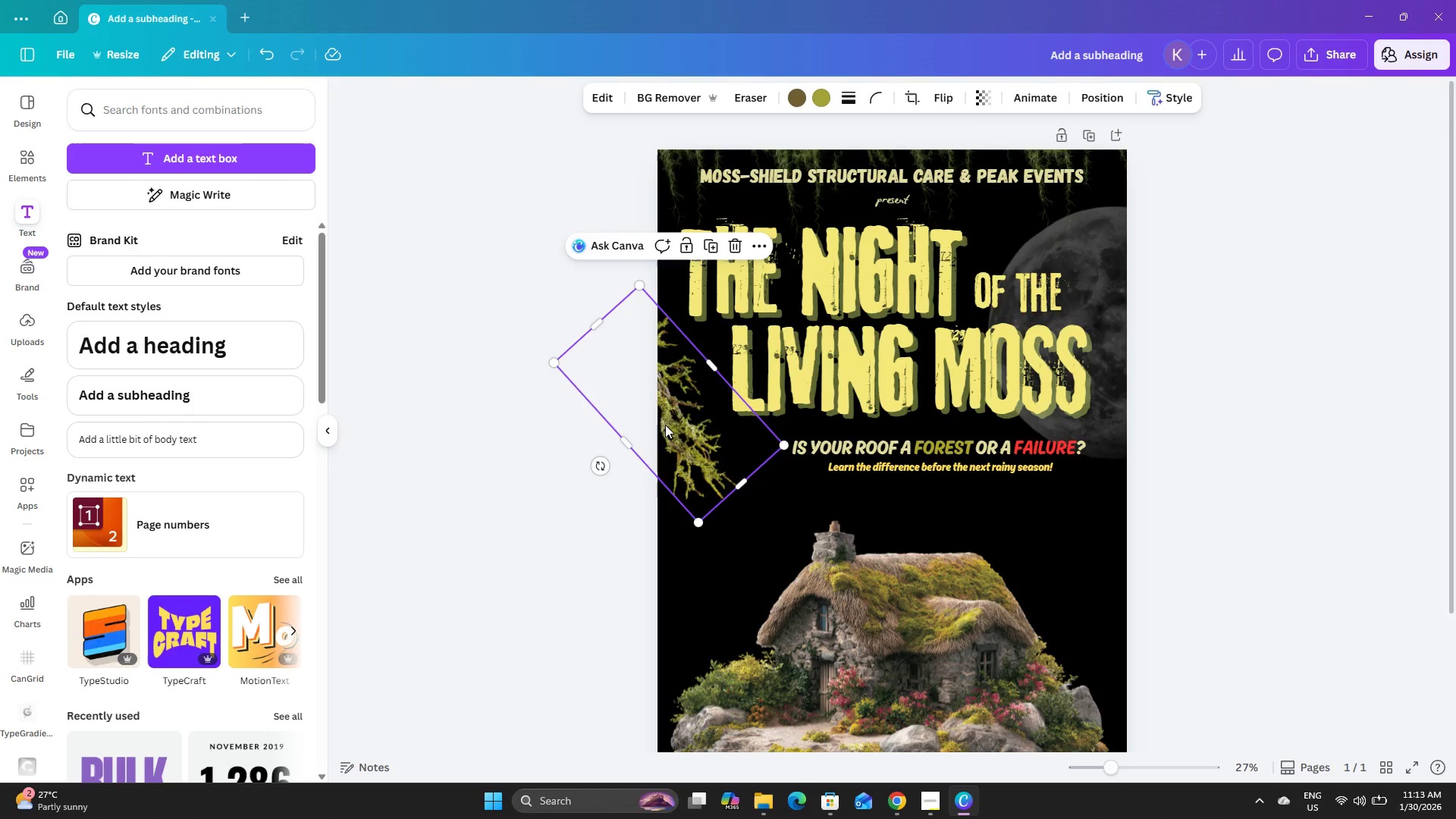 
left_click_drag(start_coordinate=[667, 424], to_coordinate=[664, 416])
 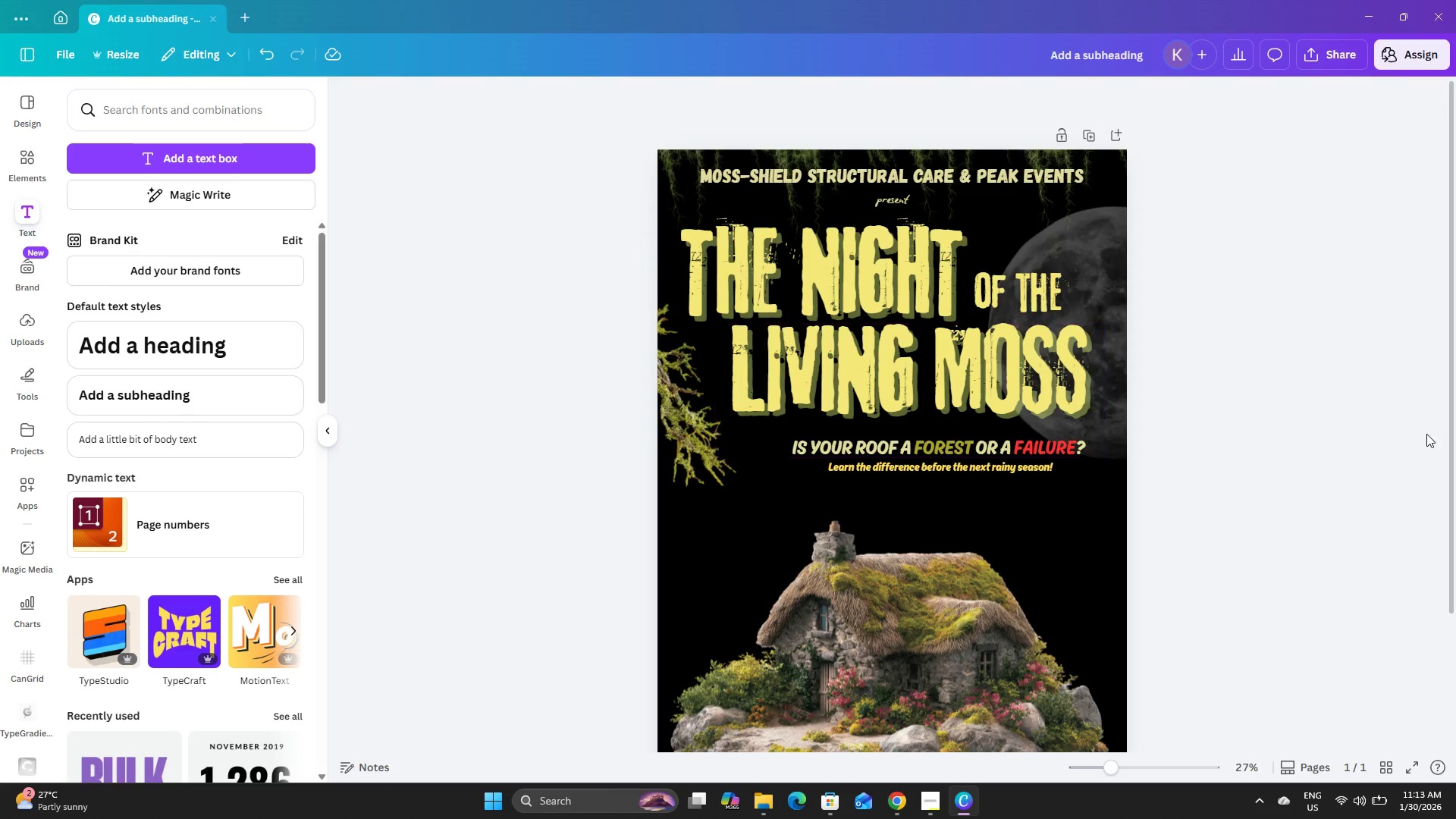 
left_click([1427, 434])
 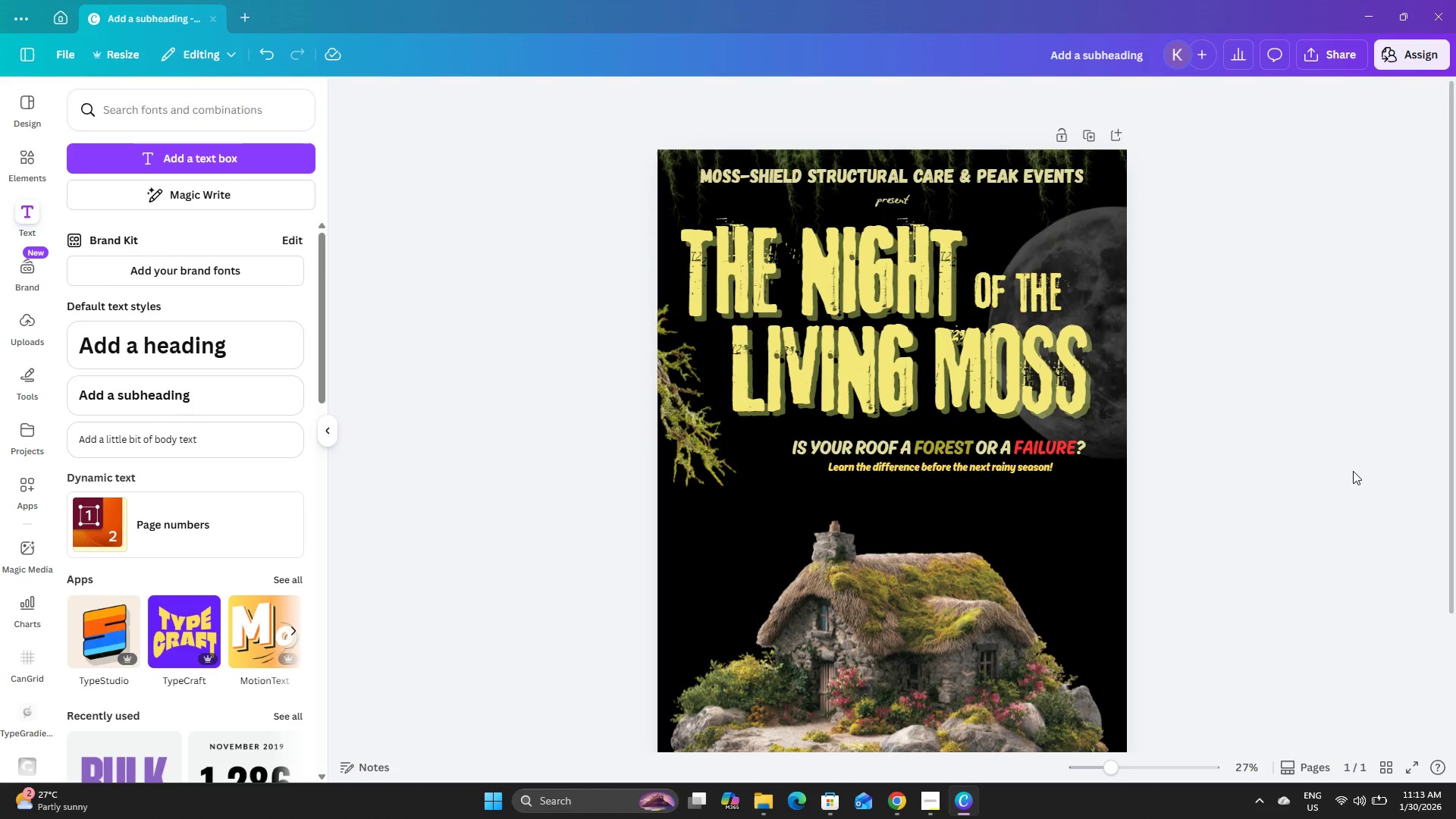 
scroll: coordinate [1352, 472], scroll_direction: none, amount: 0.0
 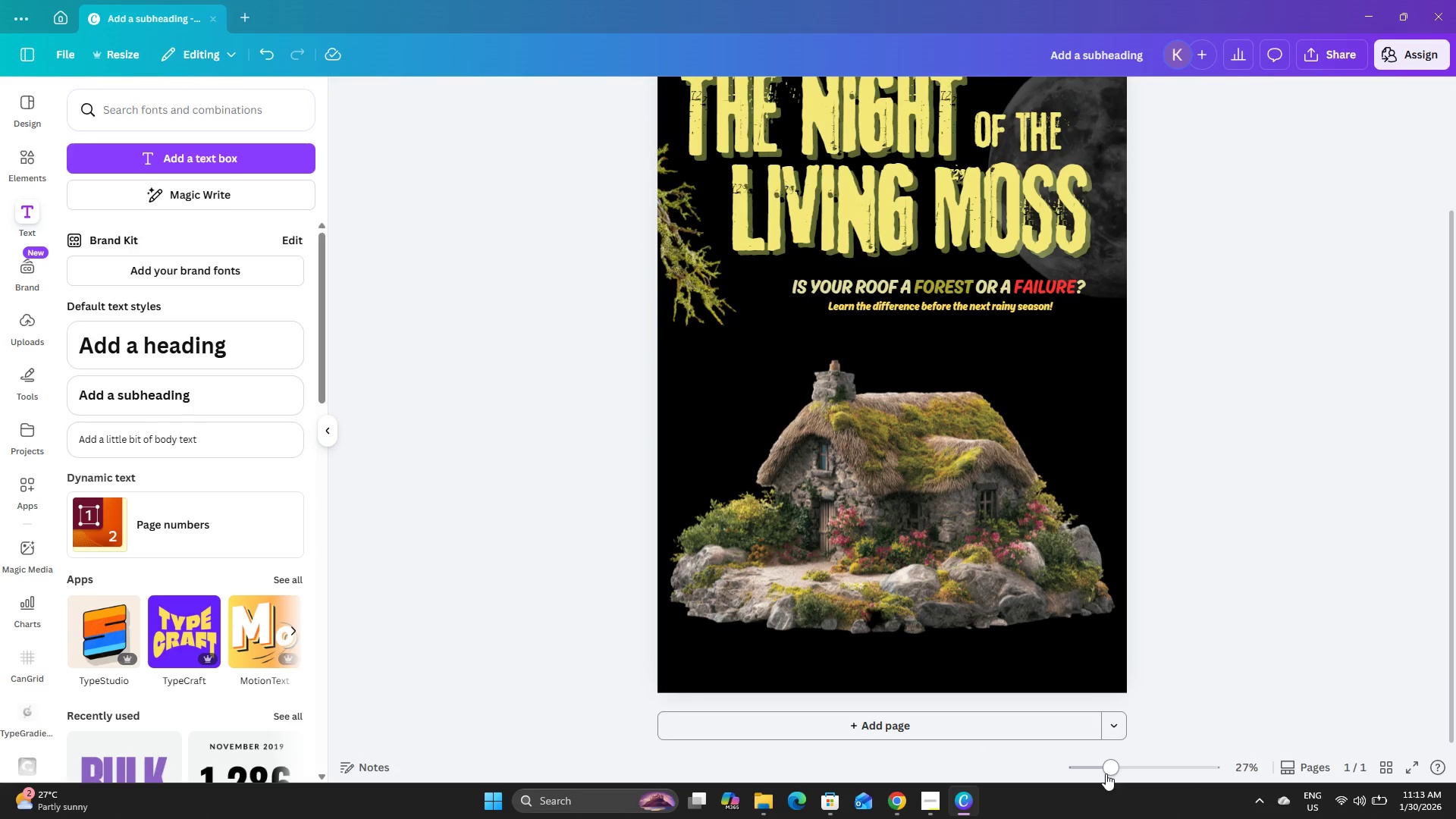 
left_click_drag(start_coordinate=[1113, 770], to_coordinate=[1106, 767])
 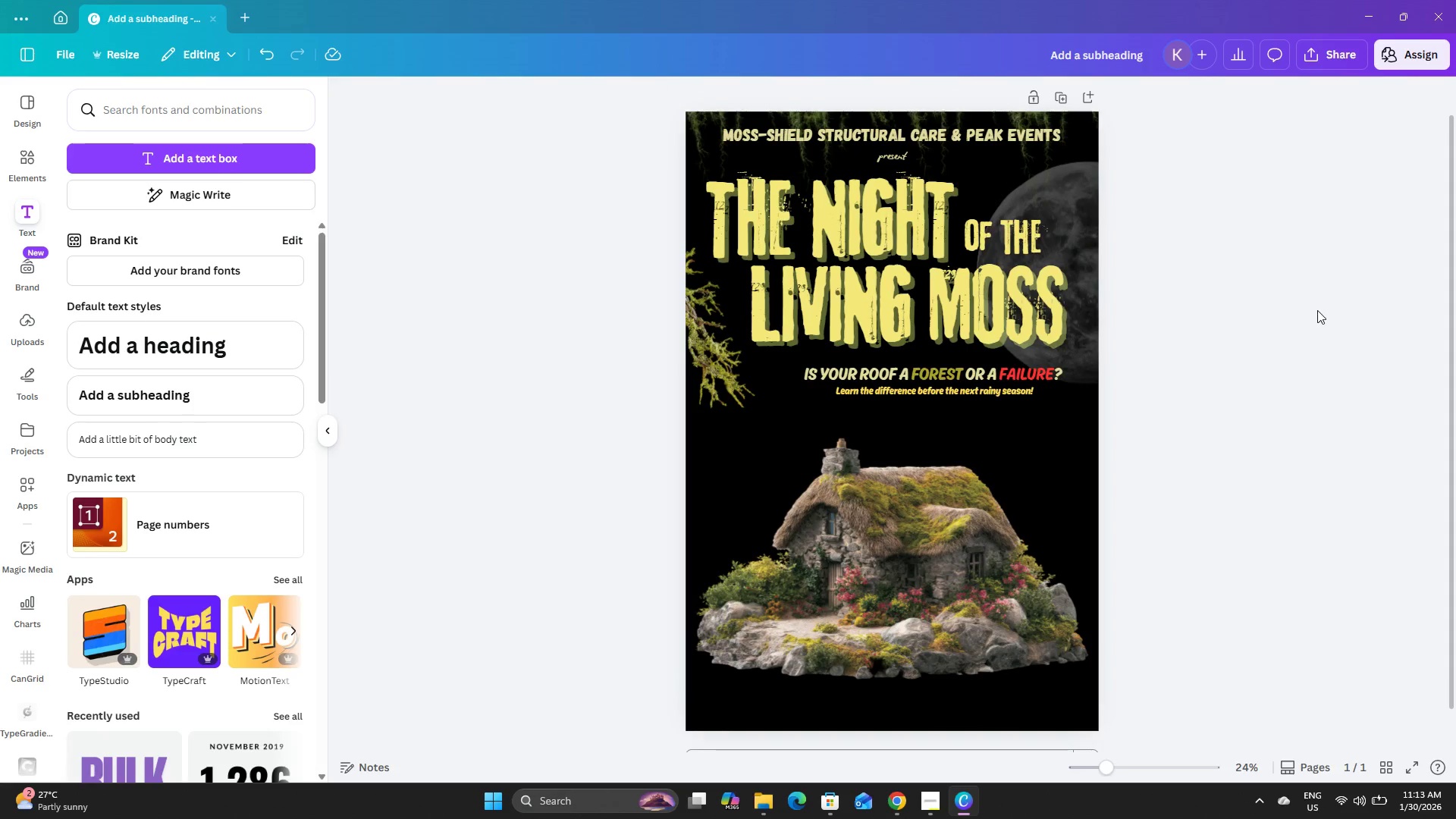 
left_click([1317, 310])
 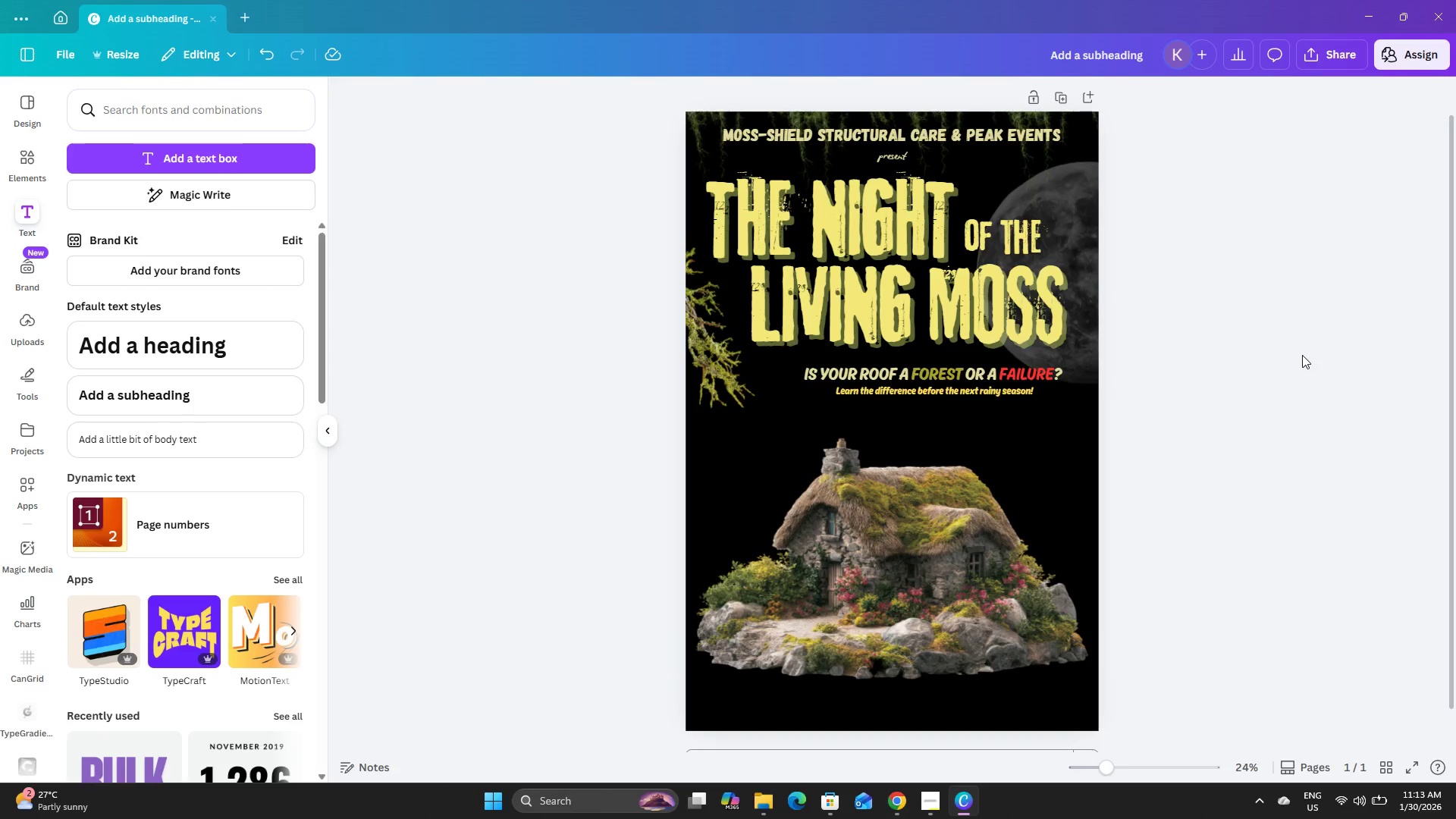 
scroll: coordinate [1303, 347], scroll_direction: up, amount: 13.0
 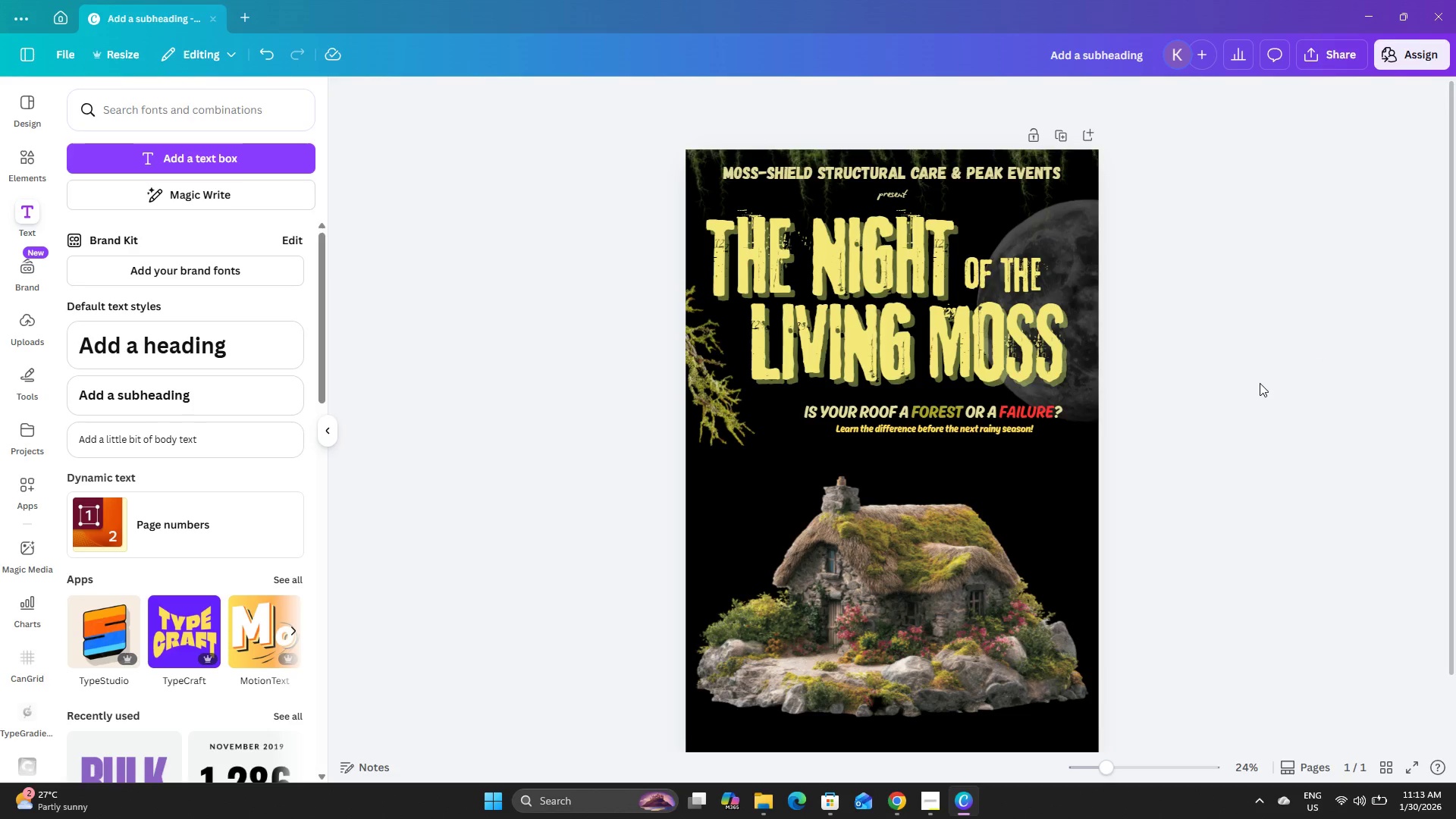 
wait(7.09)
 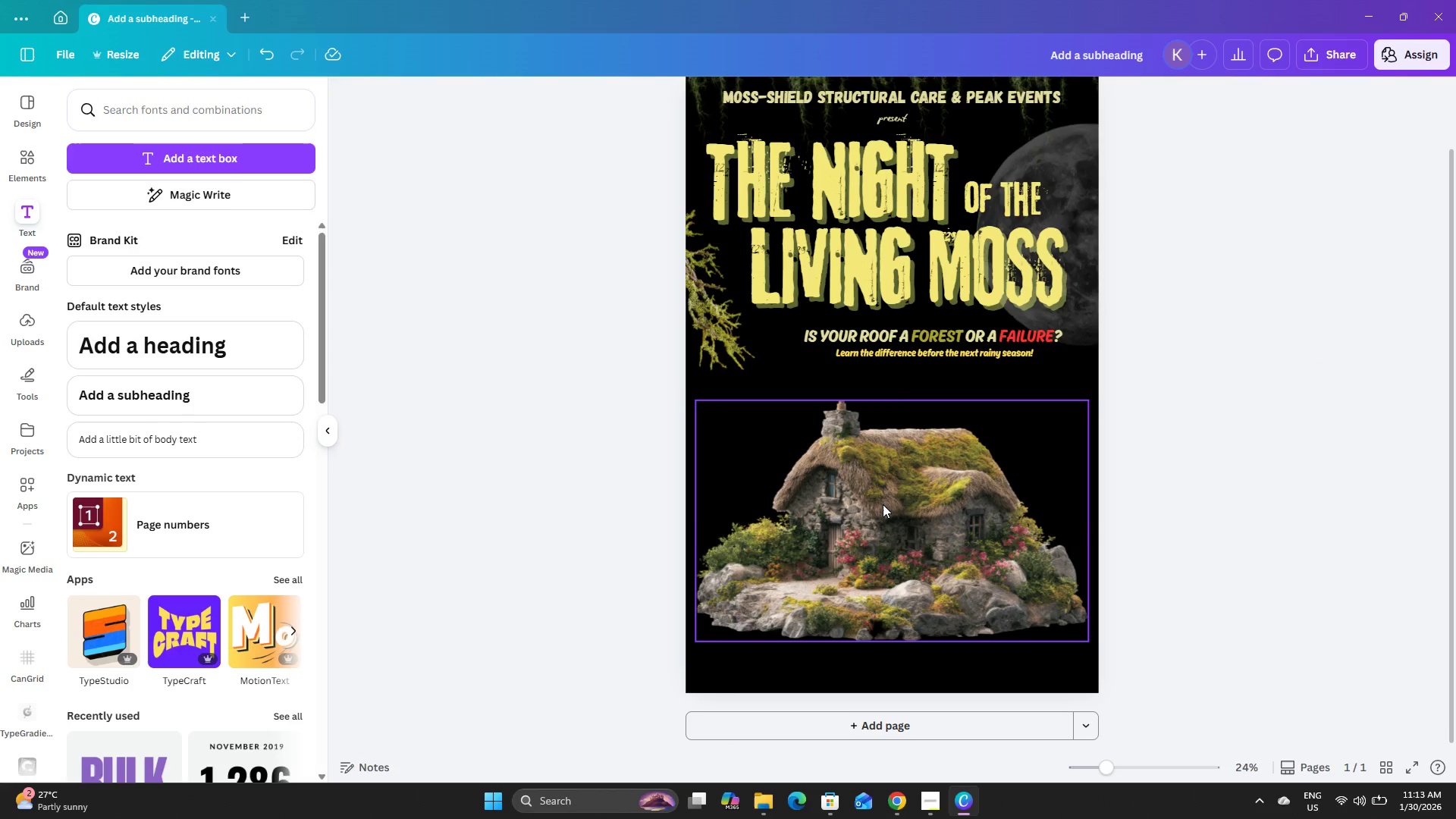 
left_click([882, 504])
 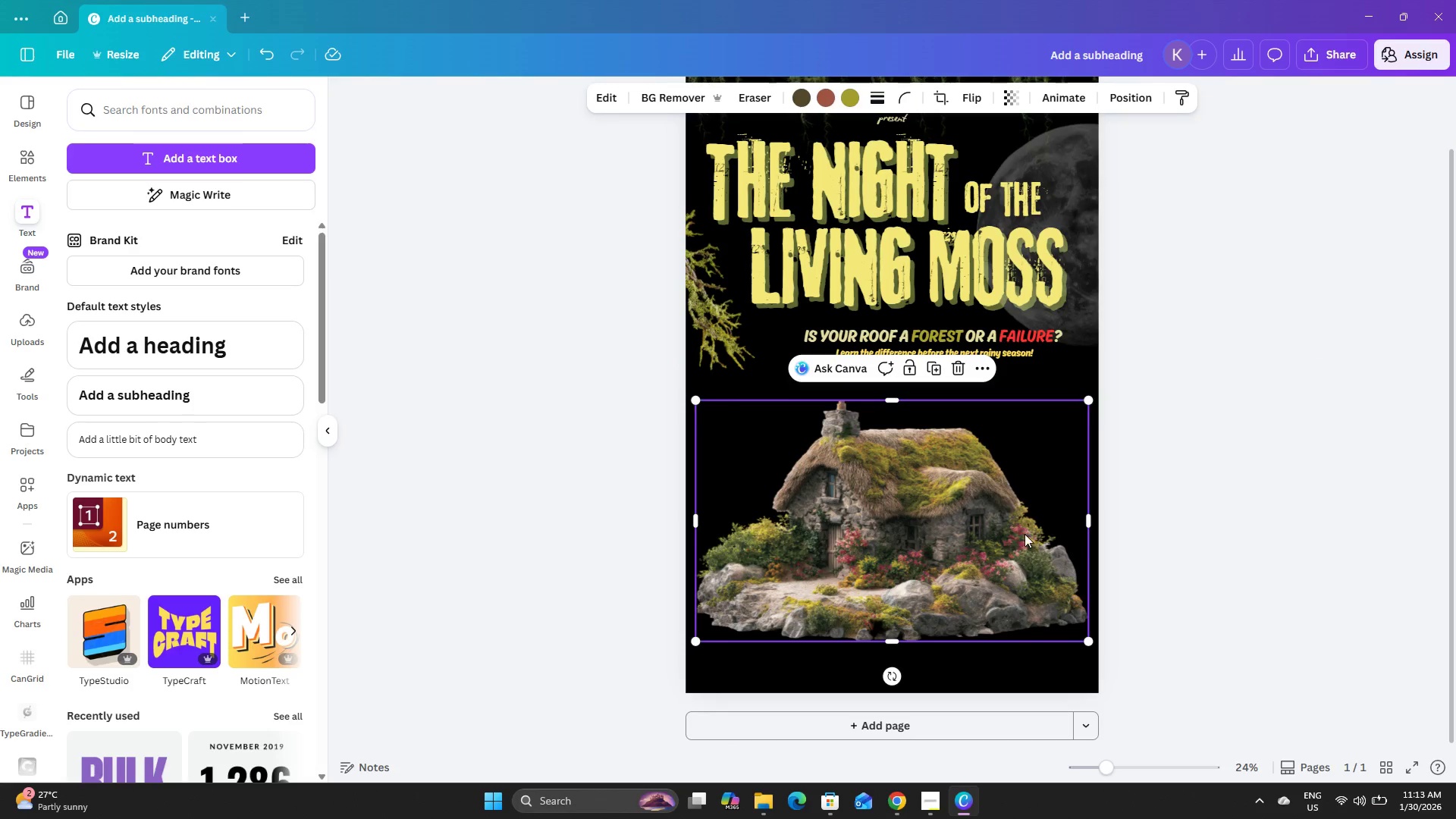 
scroll: coordinate [1180, 388], scroll_direction: down, amount: 4.0
 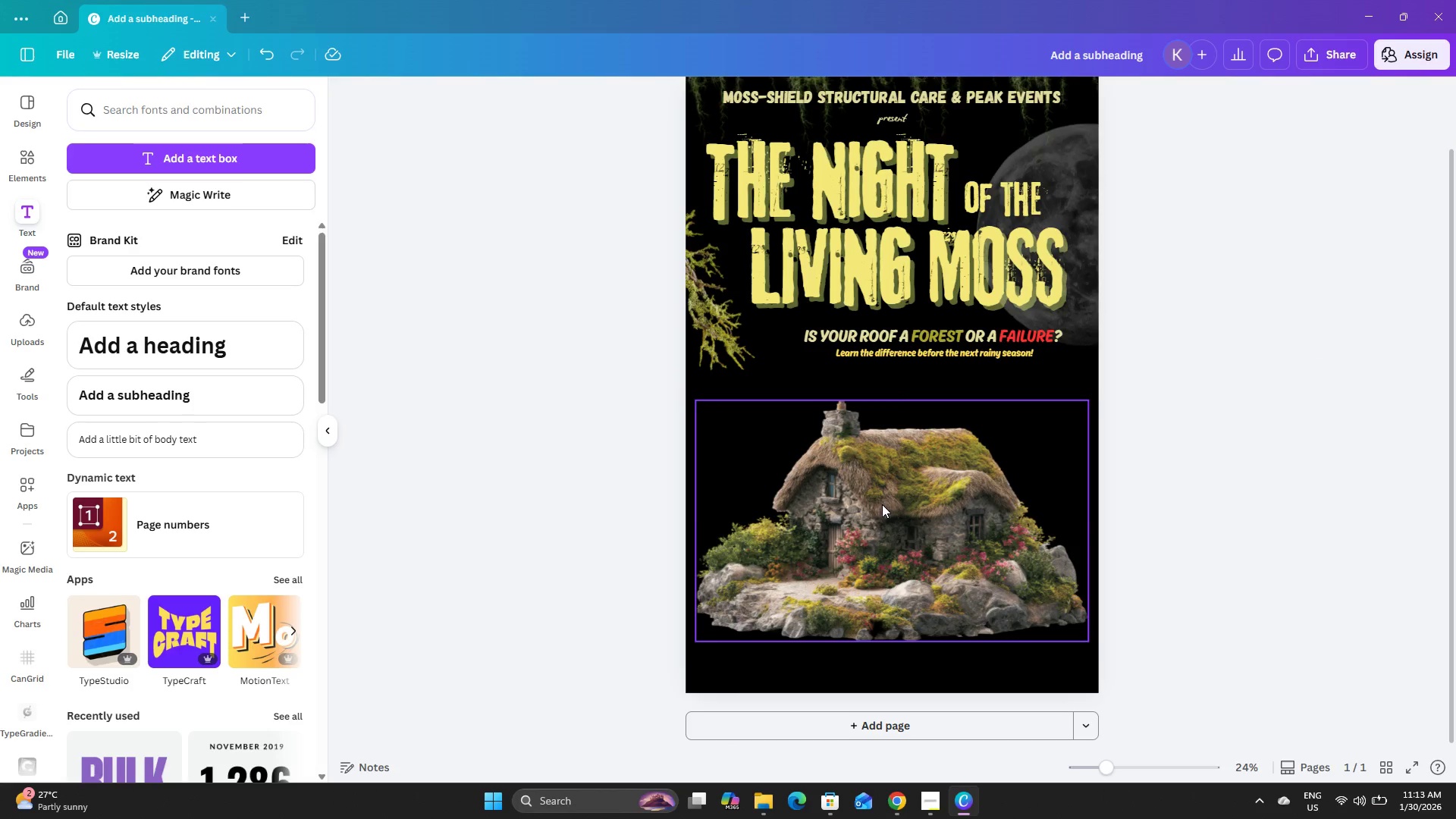 
left_click_drag(start_coordinate=[1024, 534], to_coordinate=[986, 605])
 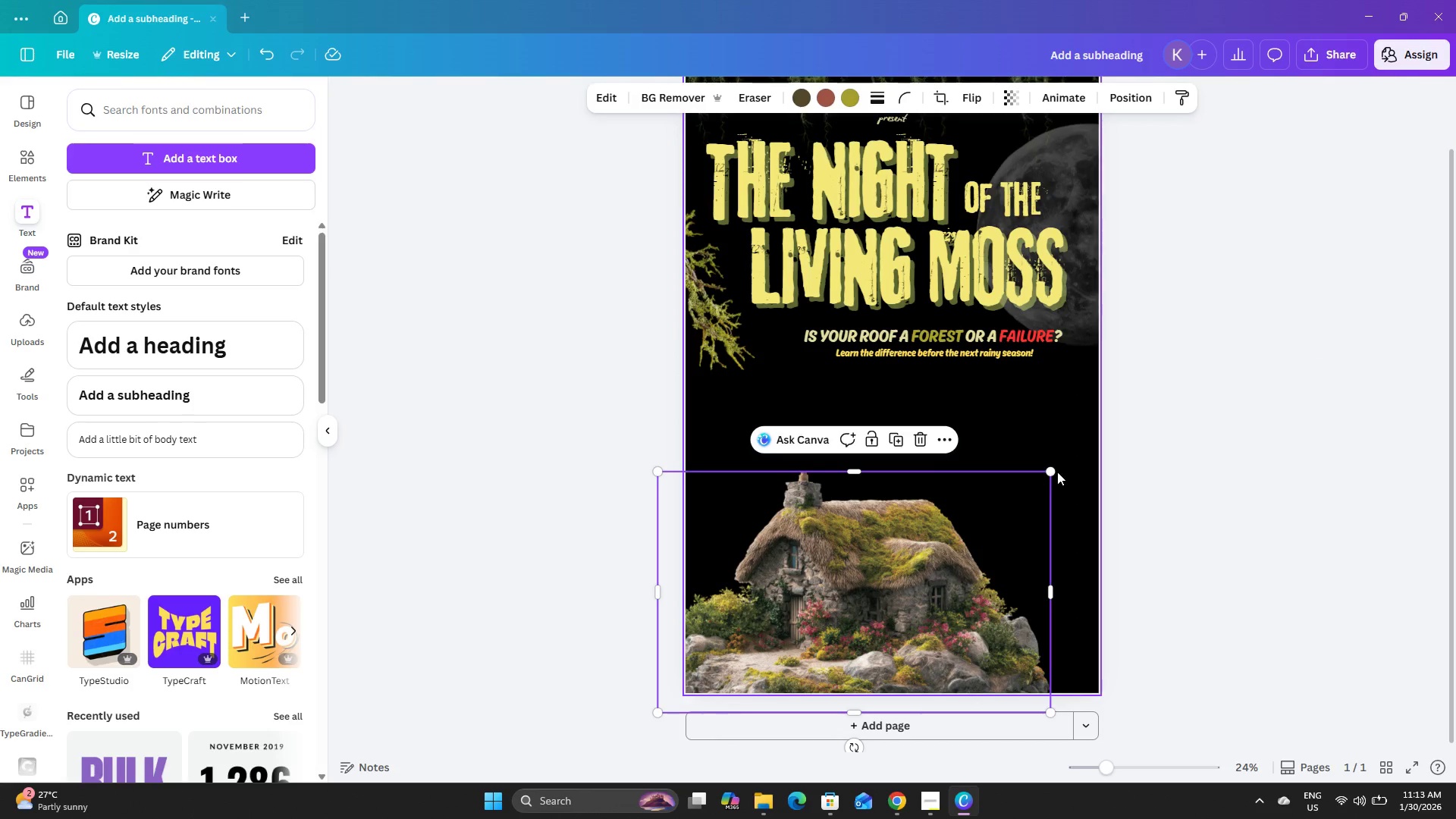 
left_click_drag(start_coordinate=[1053, 468], to_coordinate=[1128, 448])
 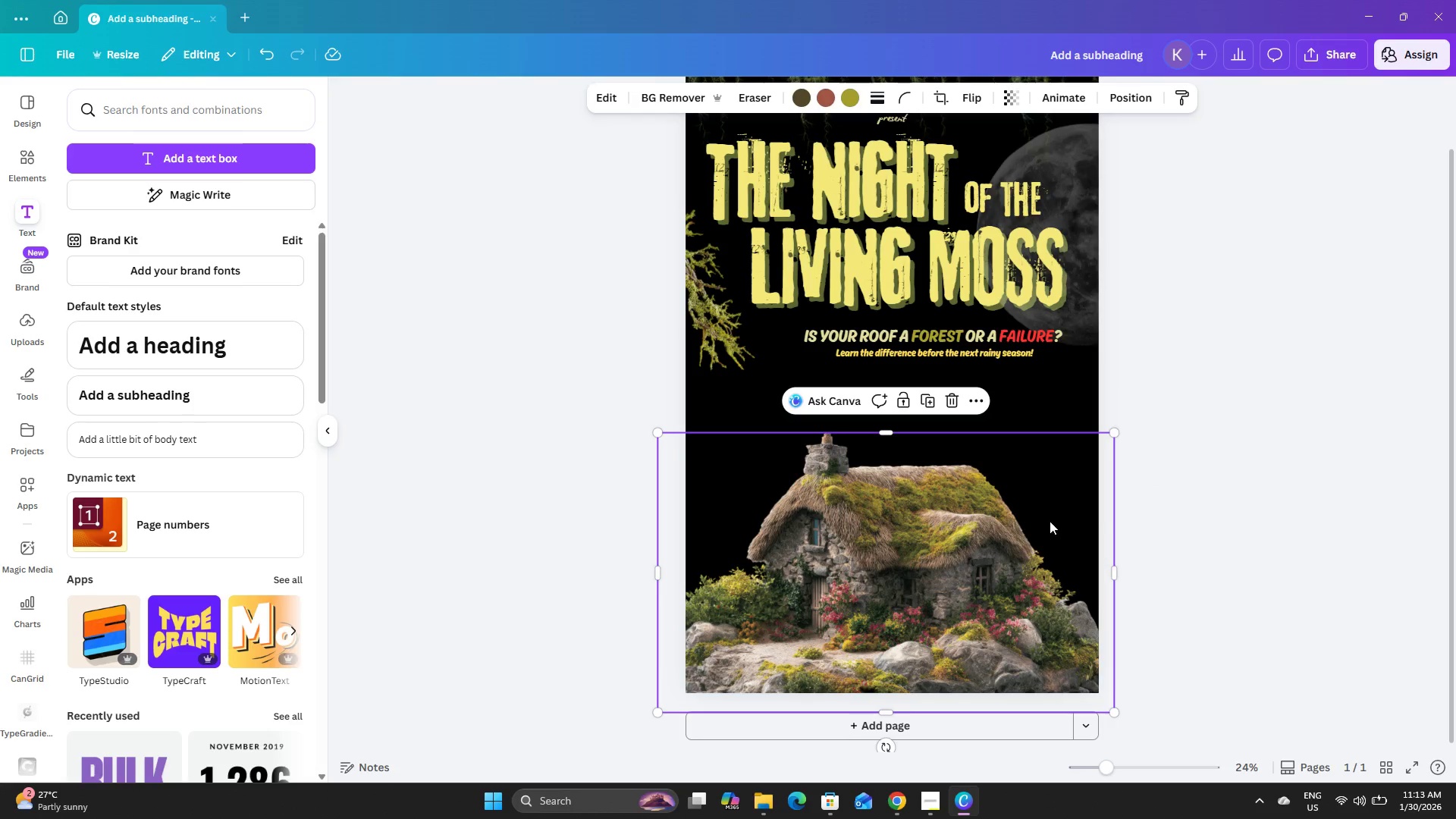 
left_click_drag(start_coordinate=[1050, 521], to_coordinate=[1030, 525])
 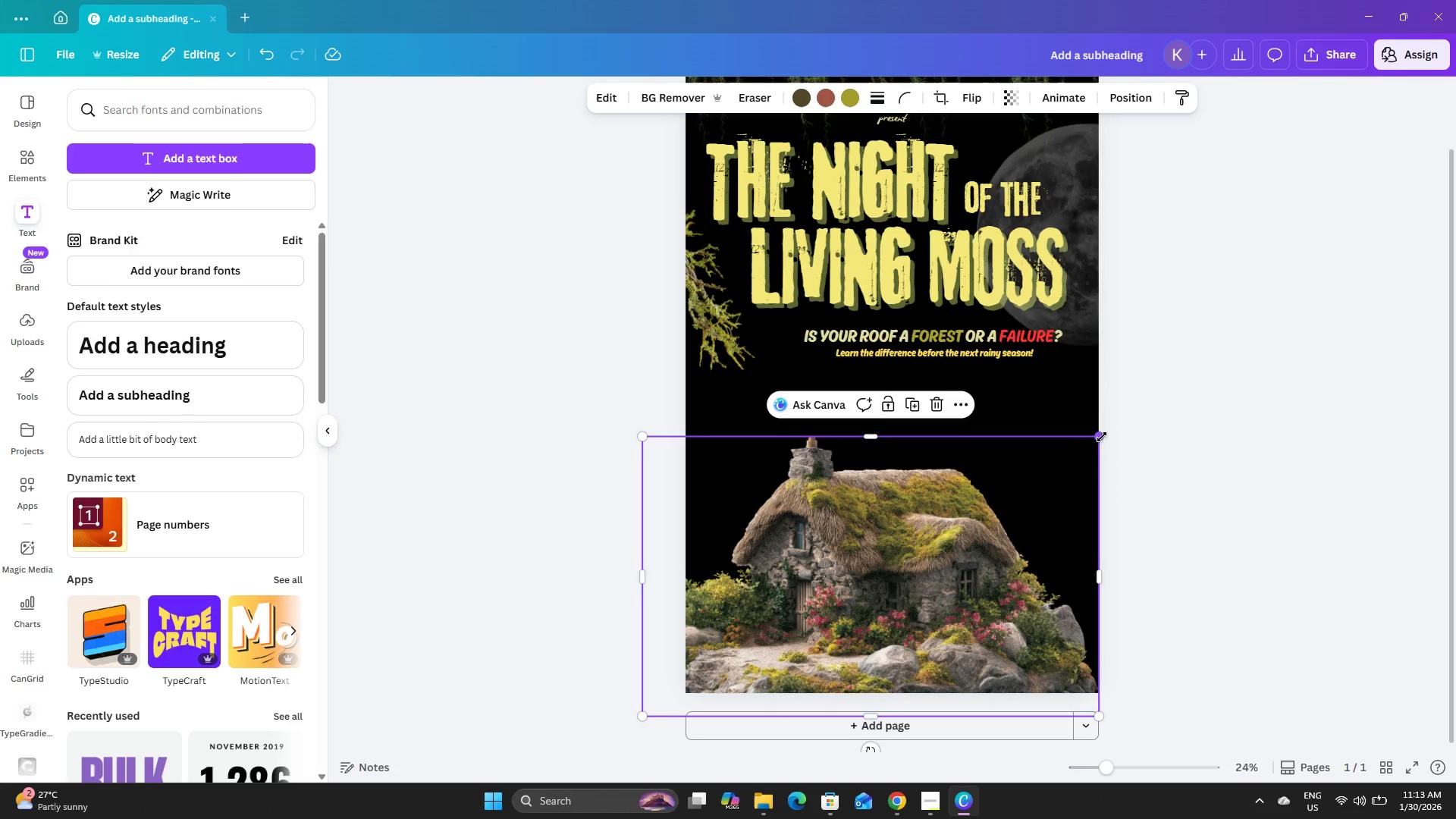 
left_click_drag(start_coordinate=[1102, 437], to_coordinate=[1154, 462])
 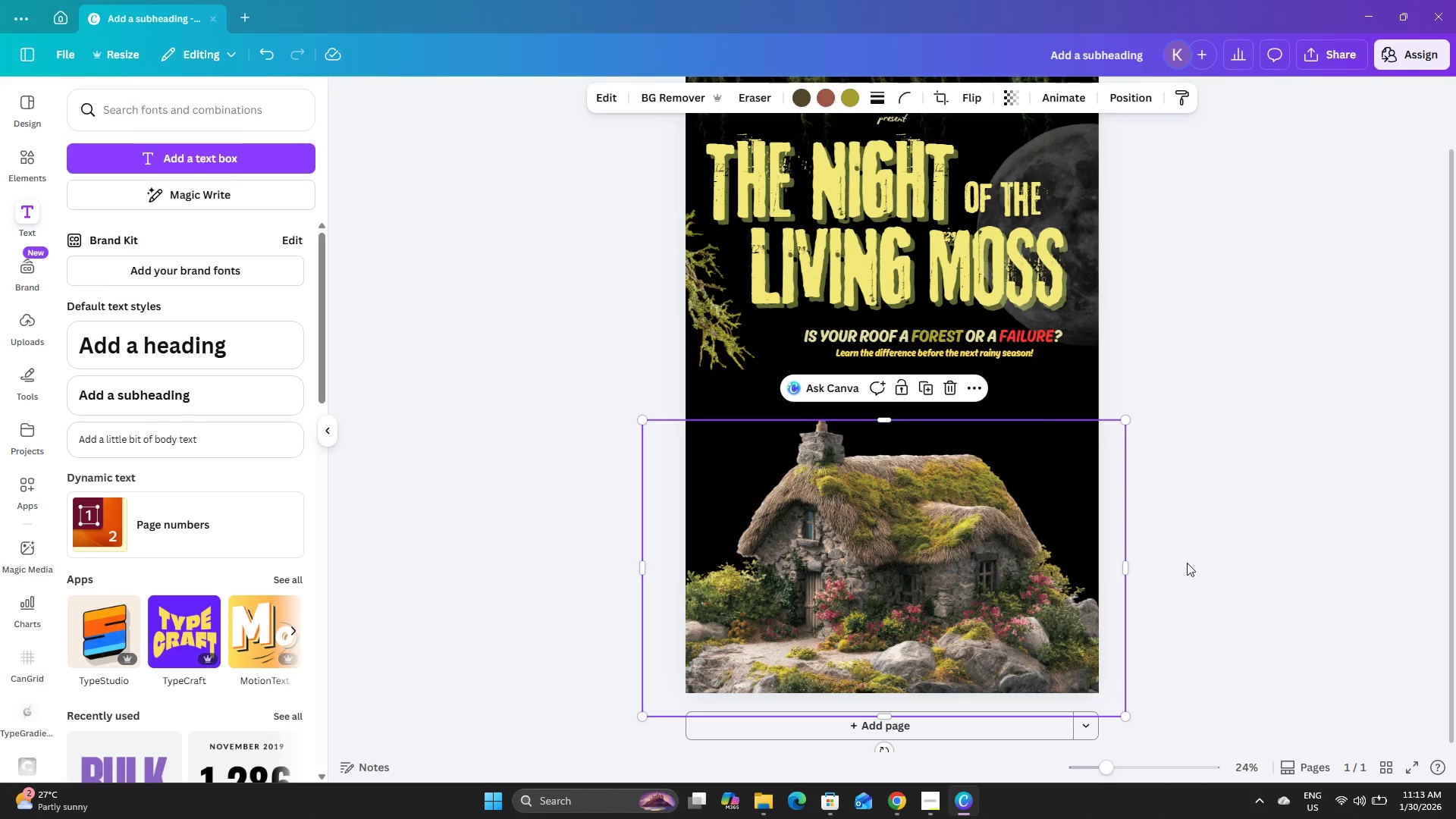 
left_click([1188, 576])
 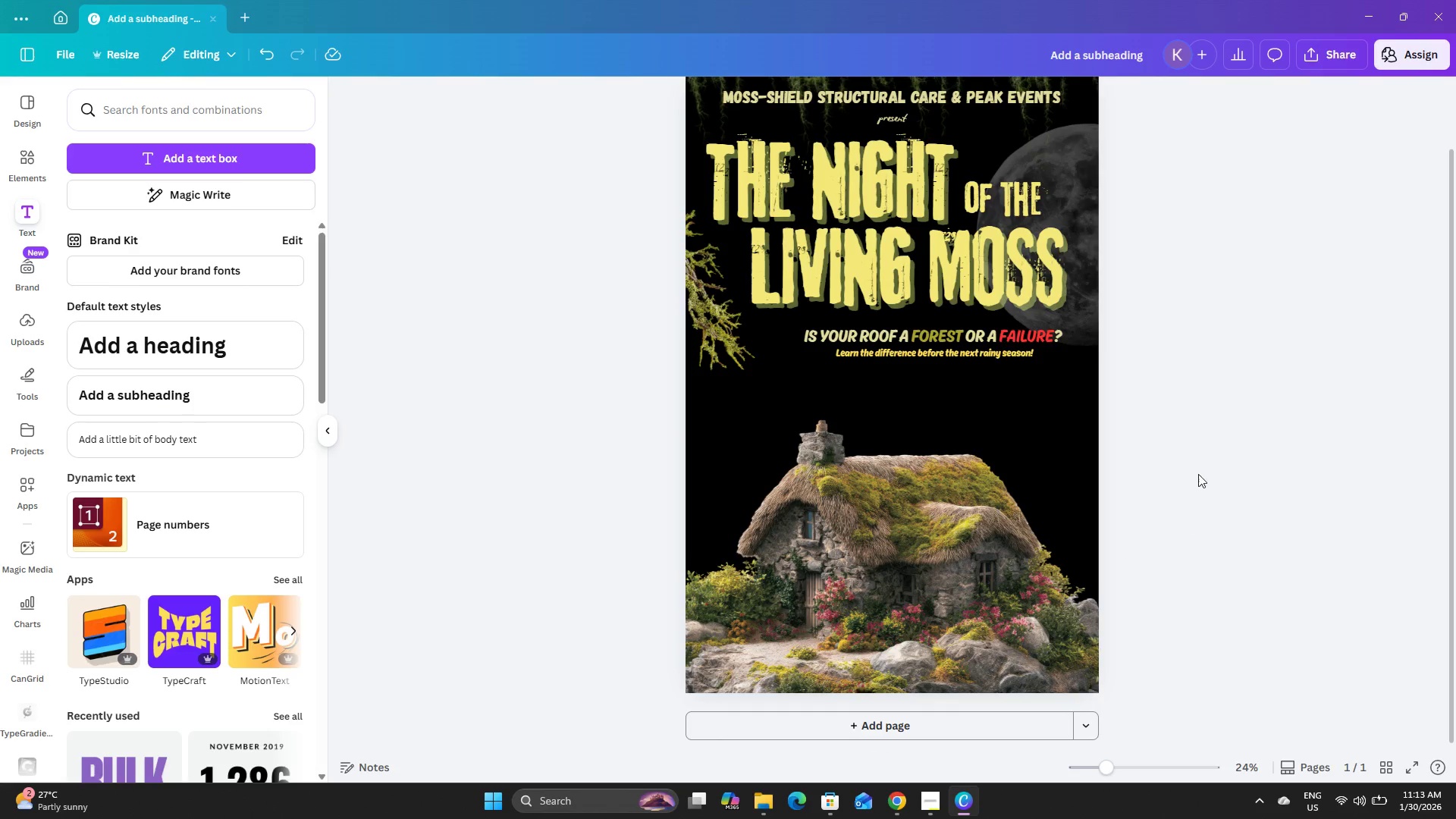 
scroll: coordinate [1210, 457], scroll_direction: up, amount: 19.0
 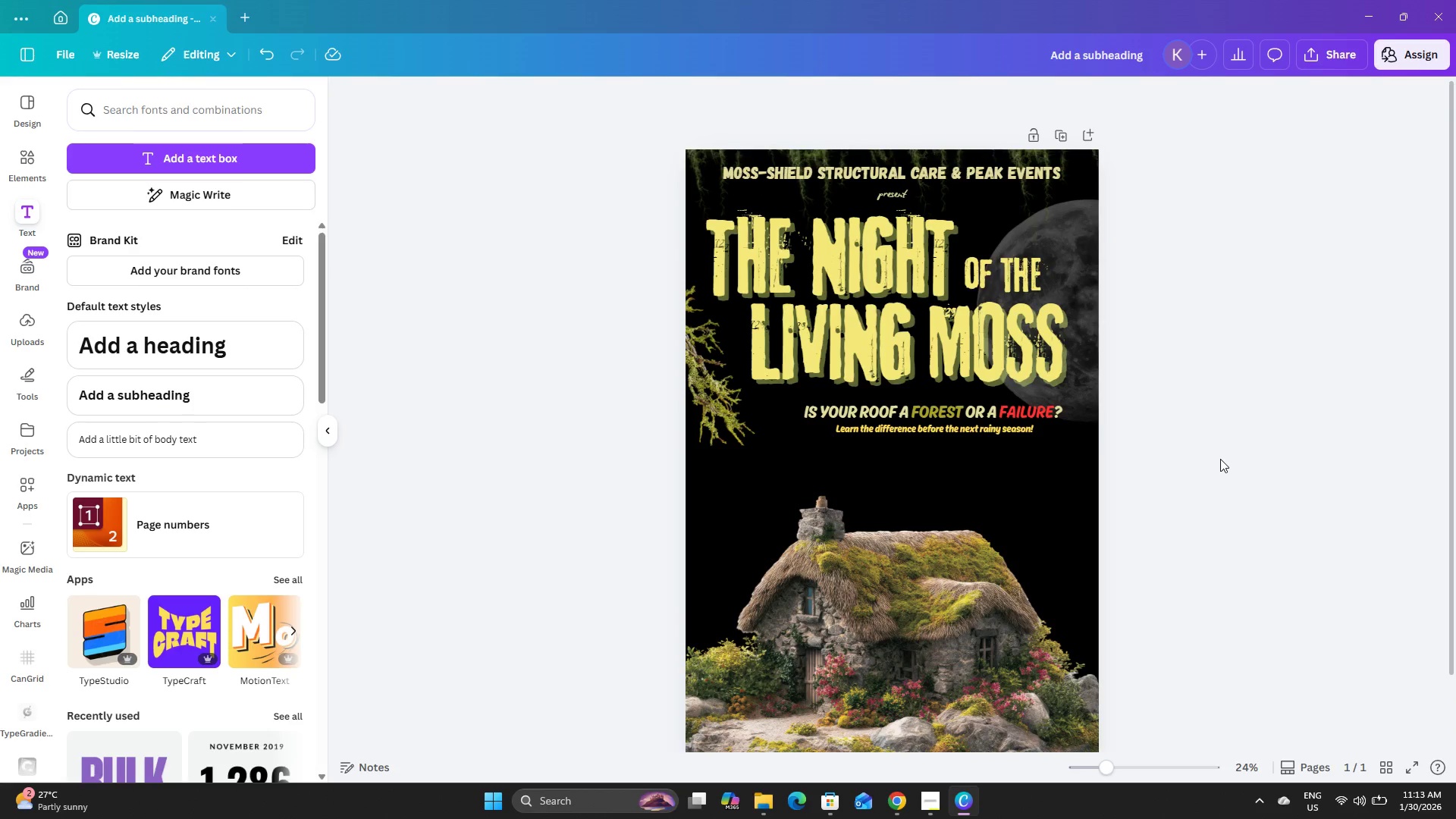 
scroll: coordinate [1220, 459], scroll_direction: down, amount: 3.0
 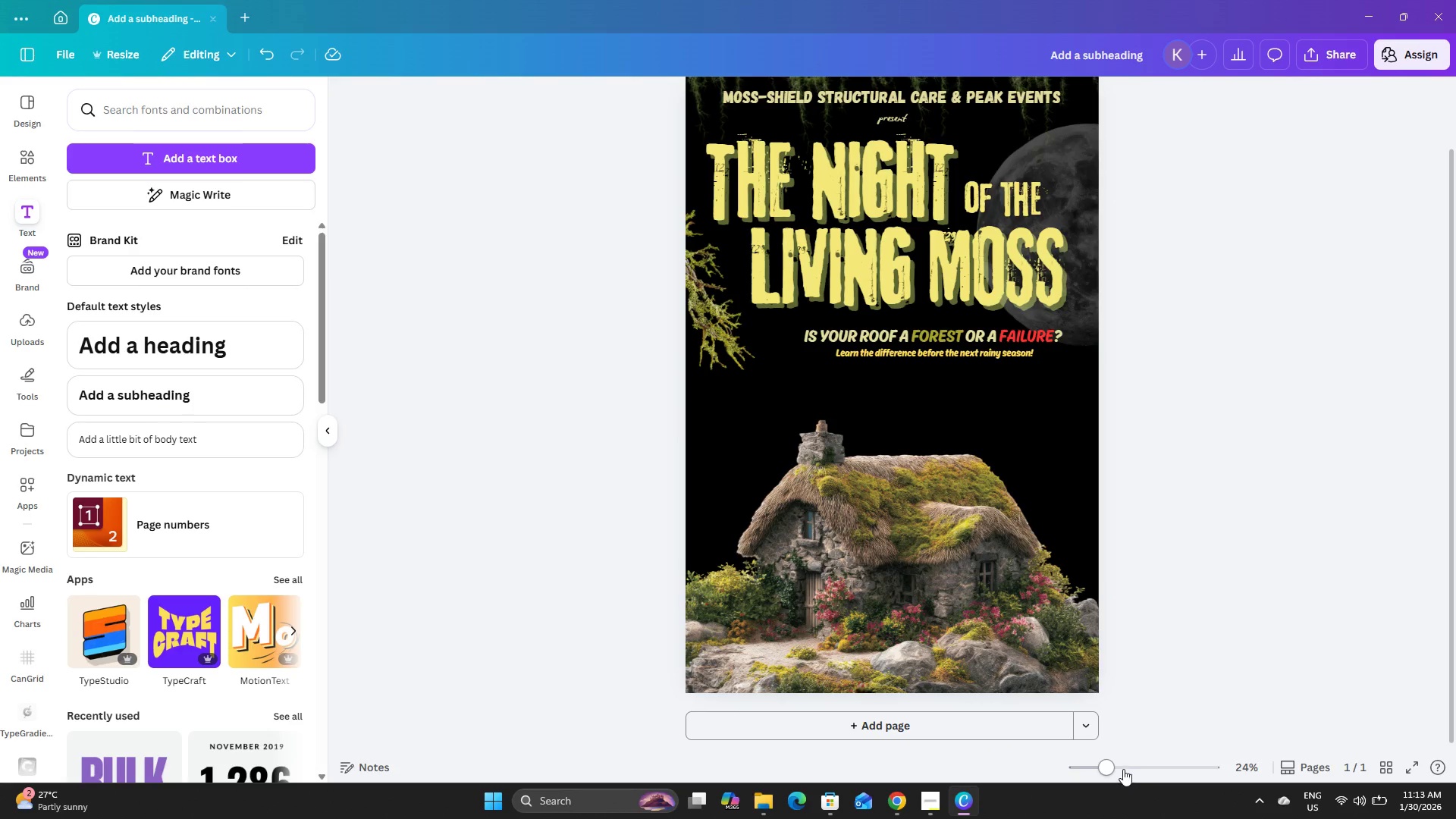 
left_click_drag(start_coordinate=[1122, 768], to_coordinate=[1131, 777])
 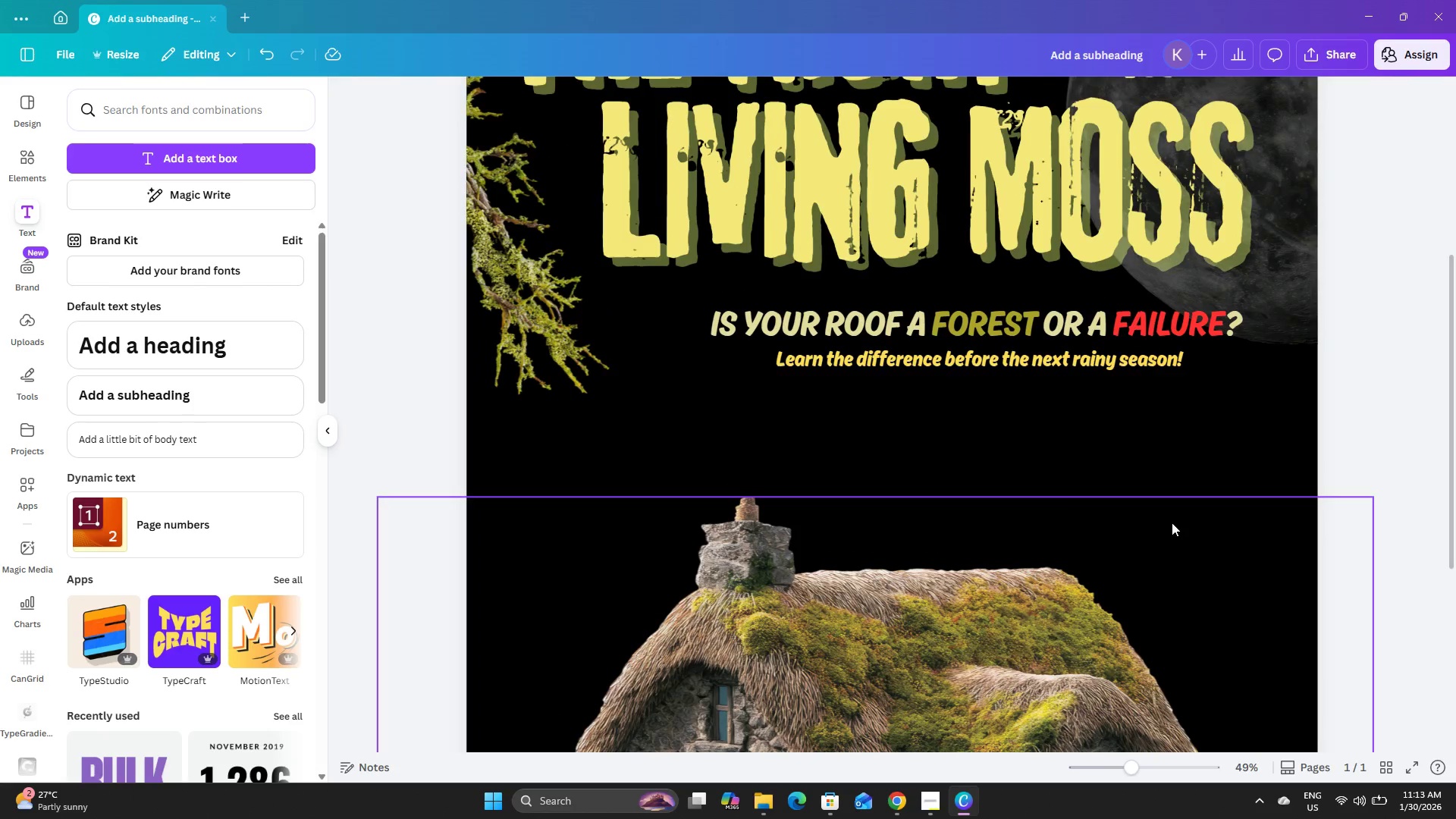 
scroll: coordinate [1172, 522], scroll_direction: up, amount: 1.0
 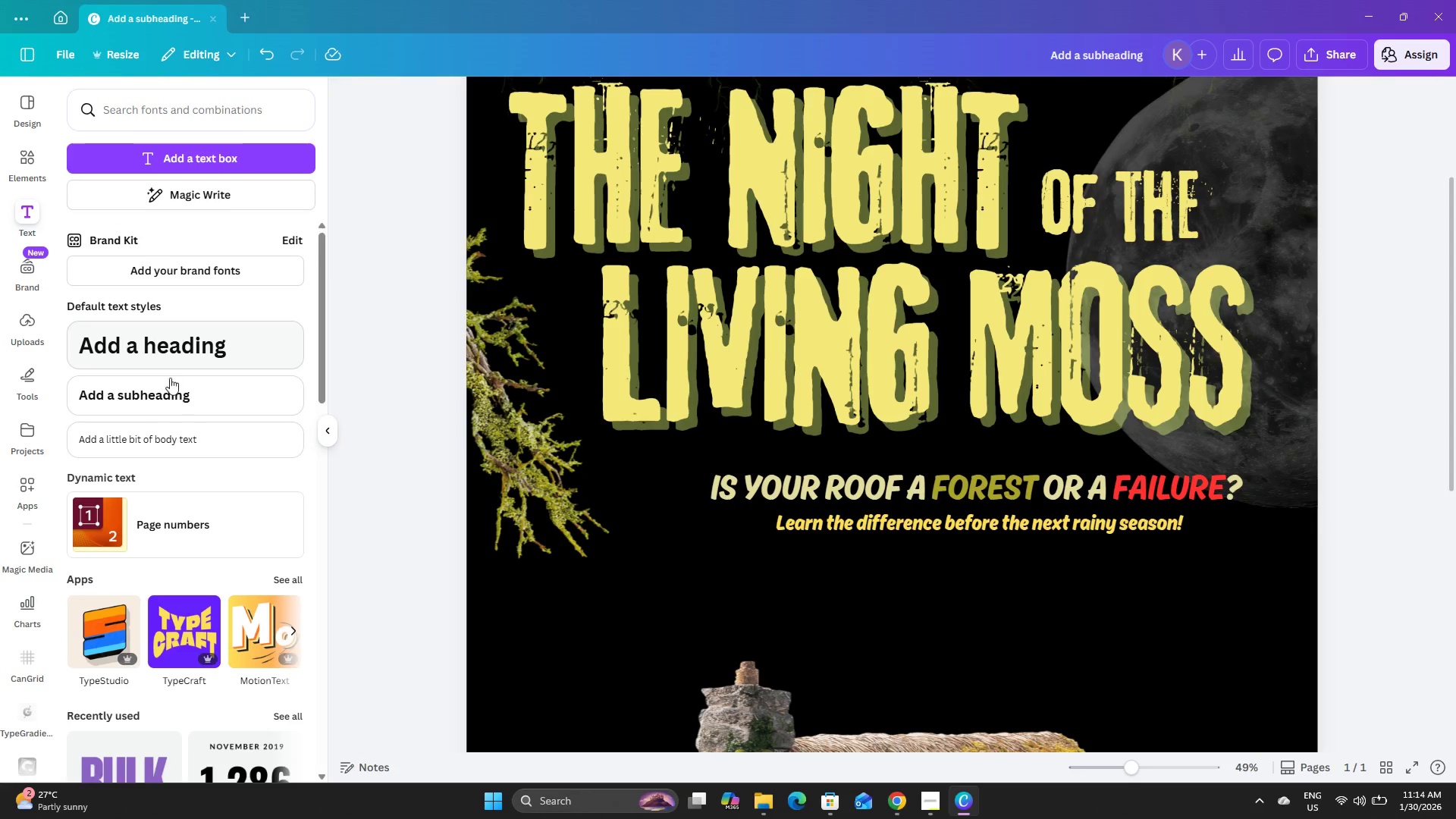 
left_click([173, 353])
 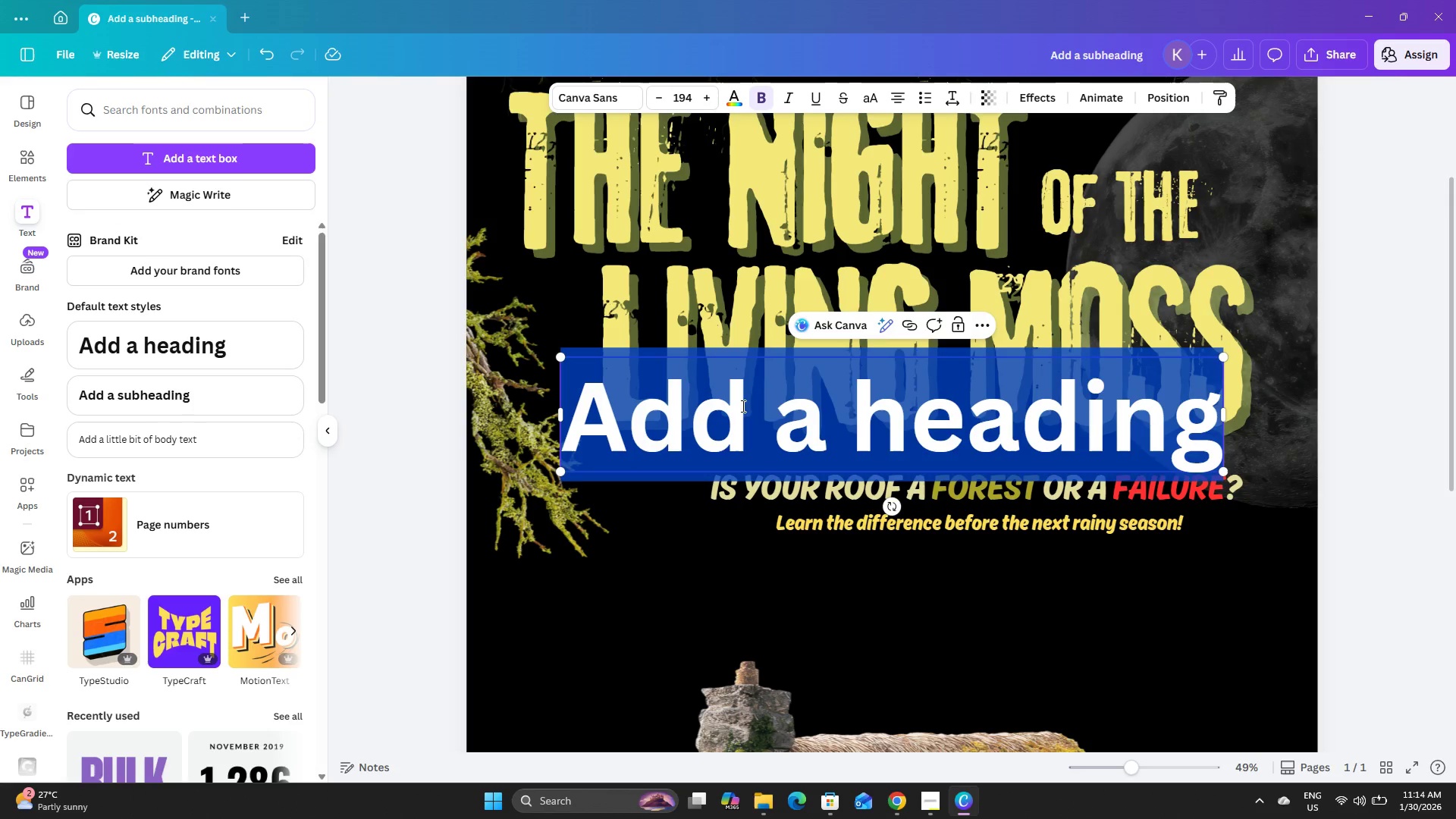 
type(DATE & TIME)
 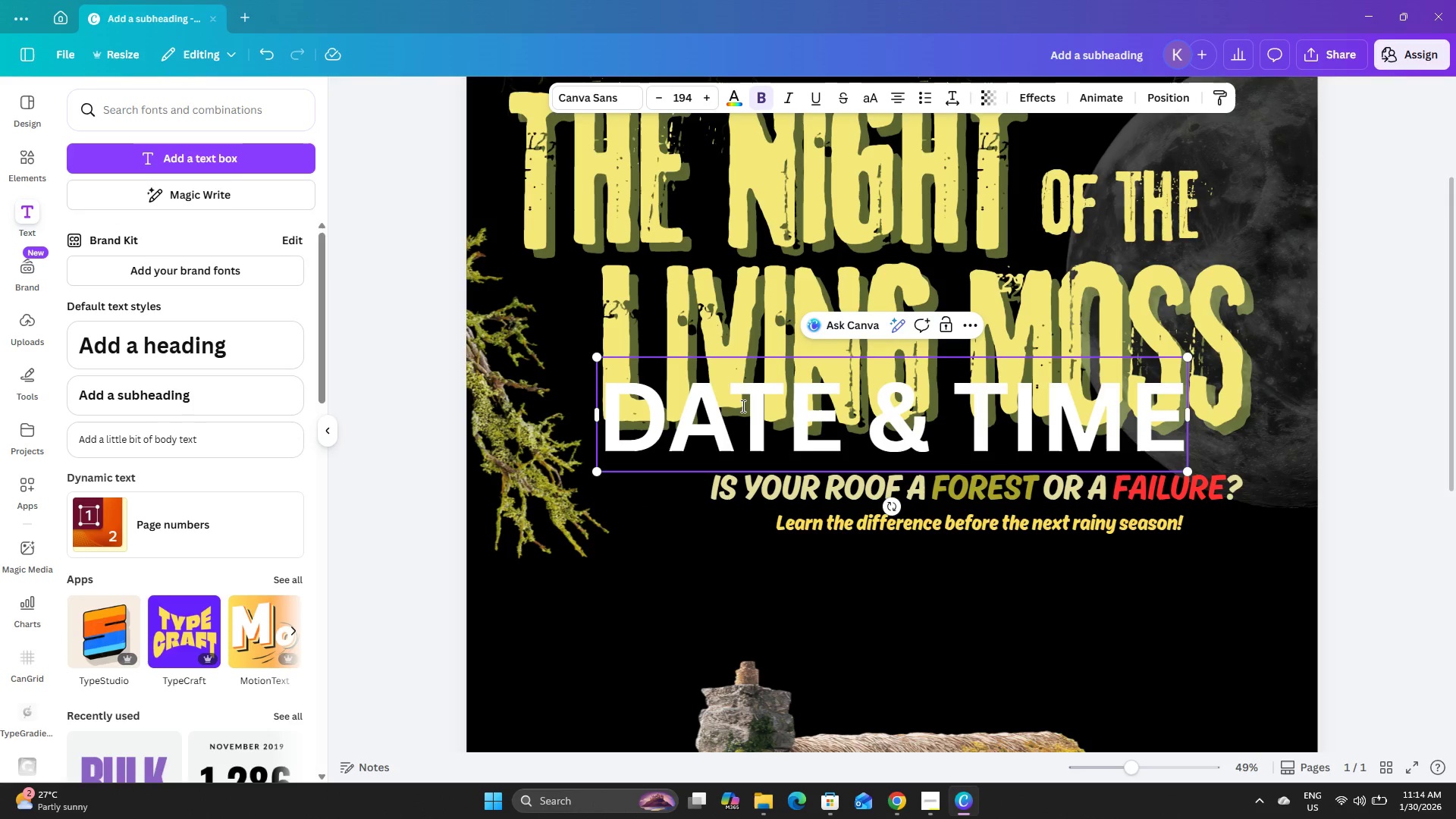 
scroll: coordinate [886, 498], scroll_direction: down, amount: 2.0
 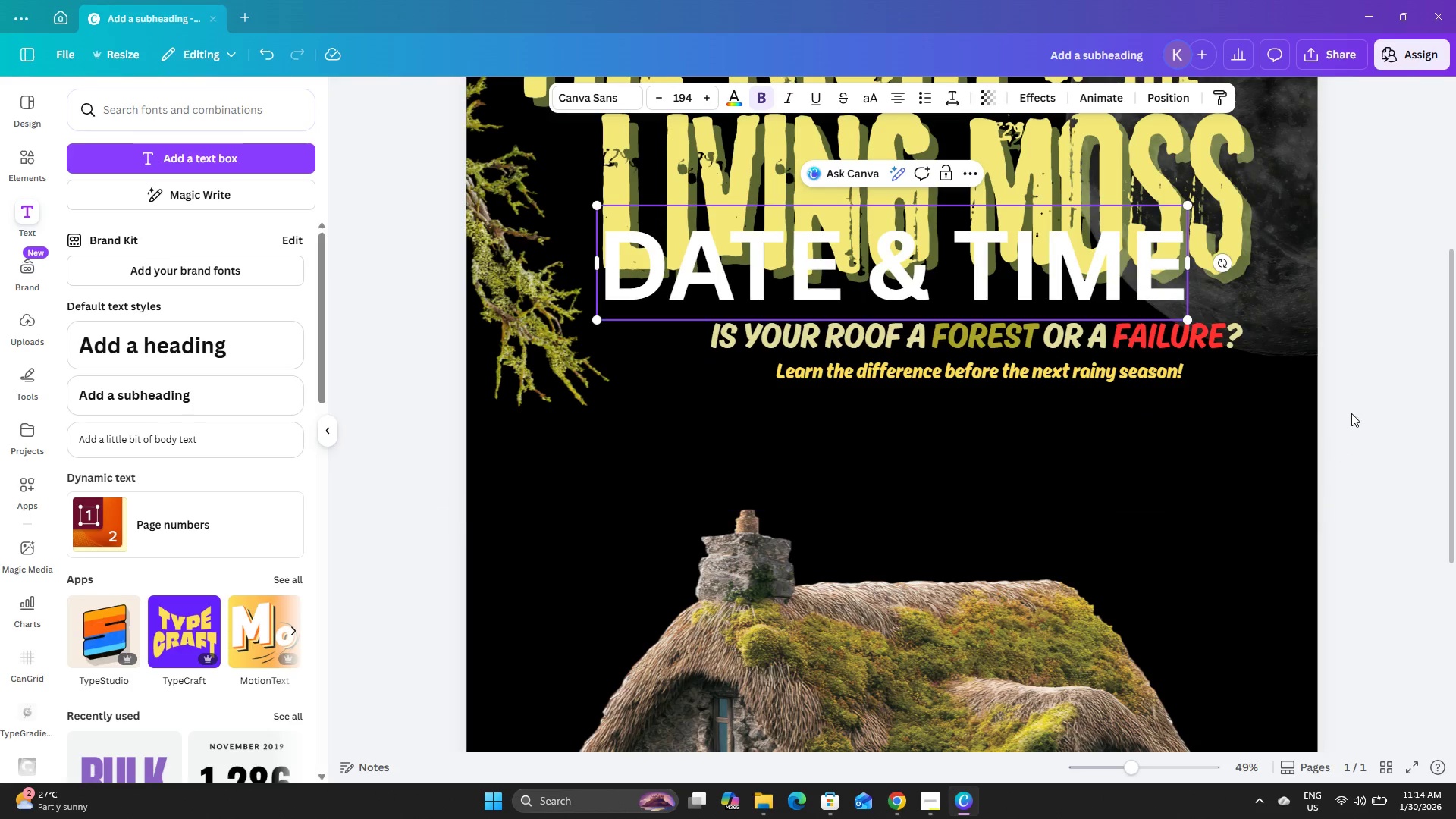 
left_click([1360, 388])
 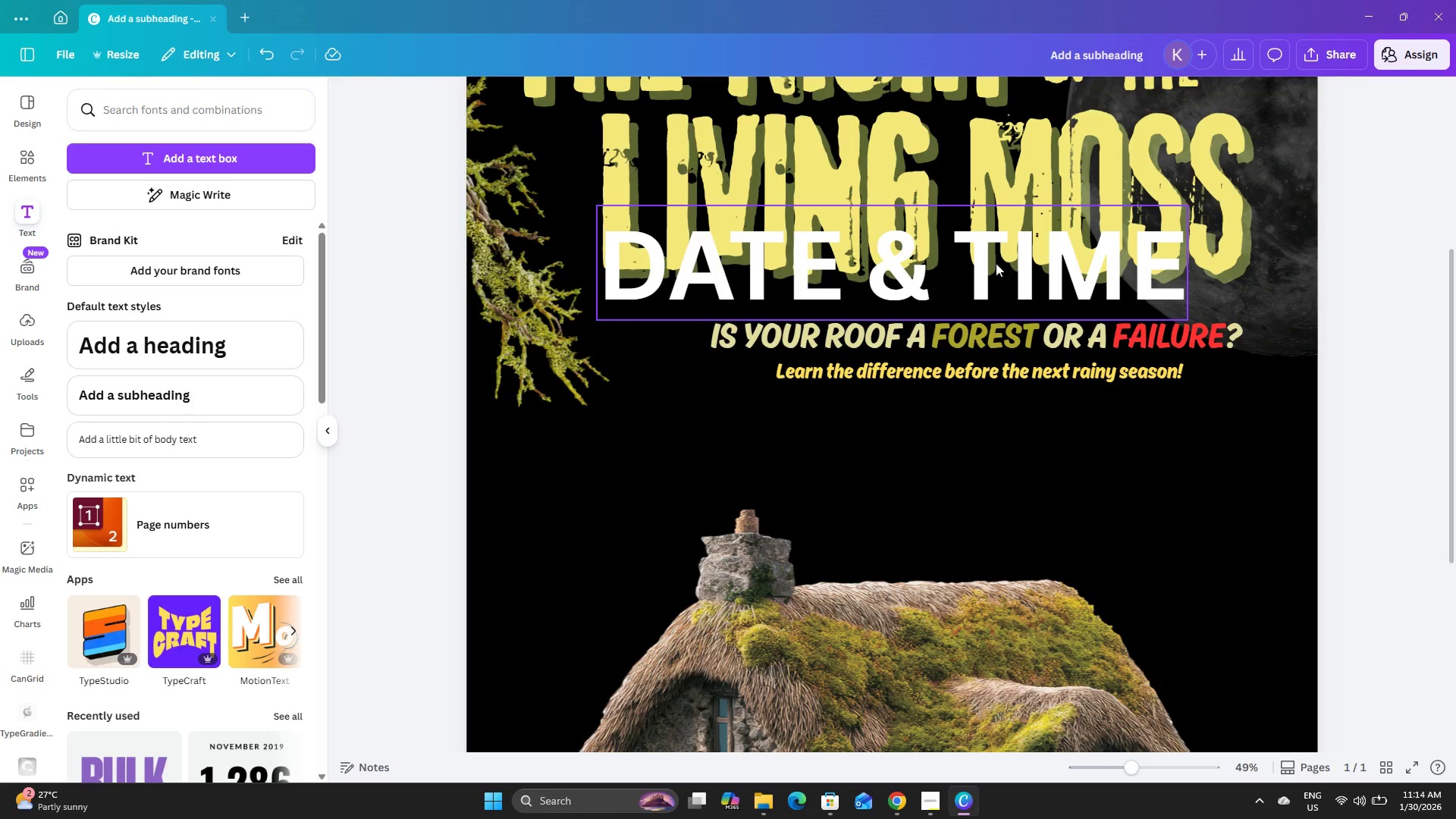 
left_click([994, 262])
 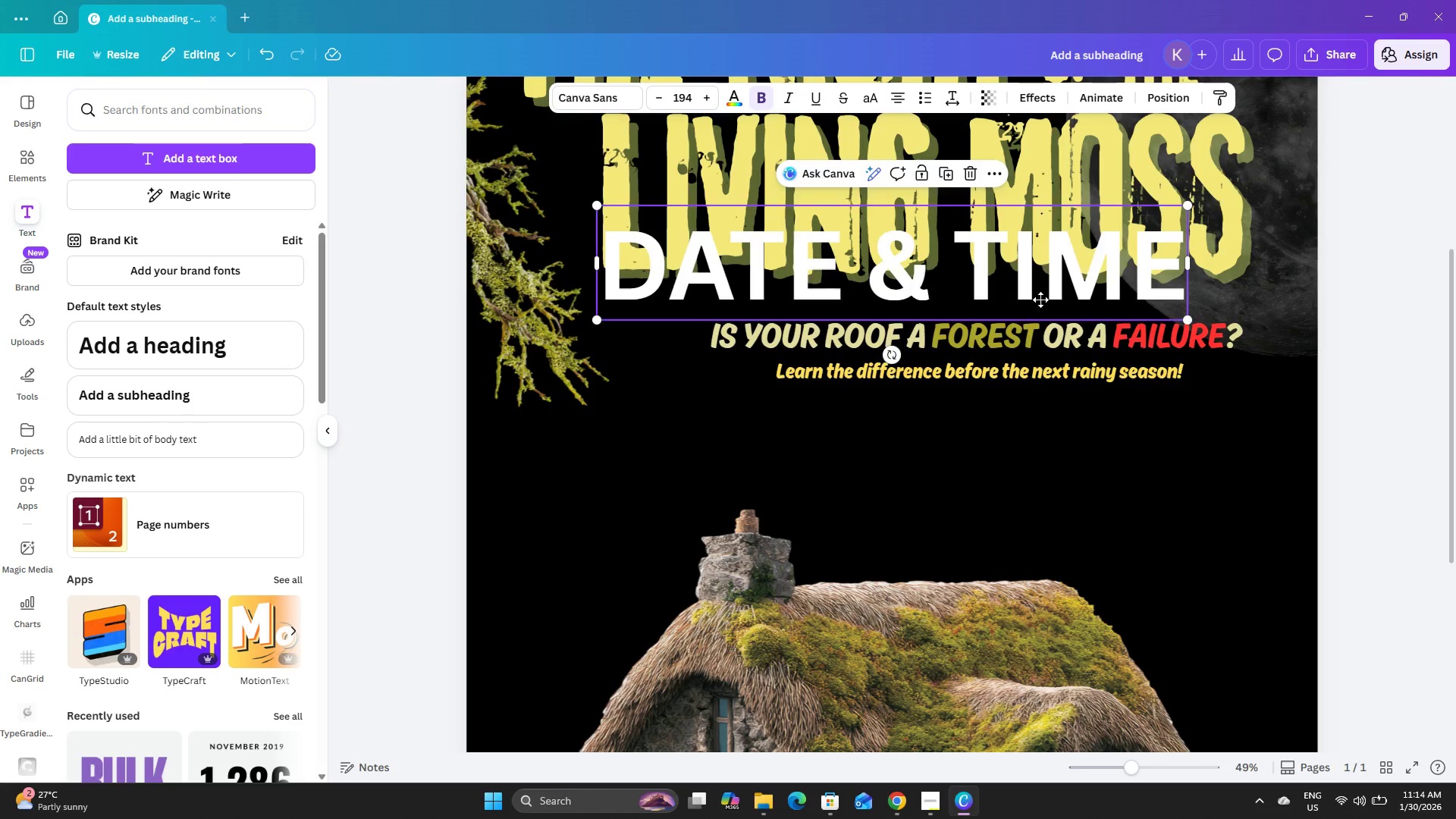 
left_click_drag(start_coordinate=[1039, 269], to_coordinate=[1091, 525])
 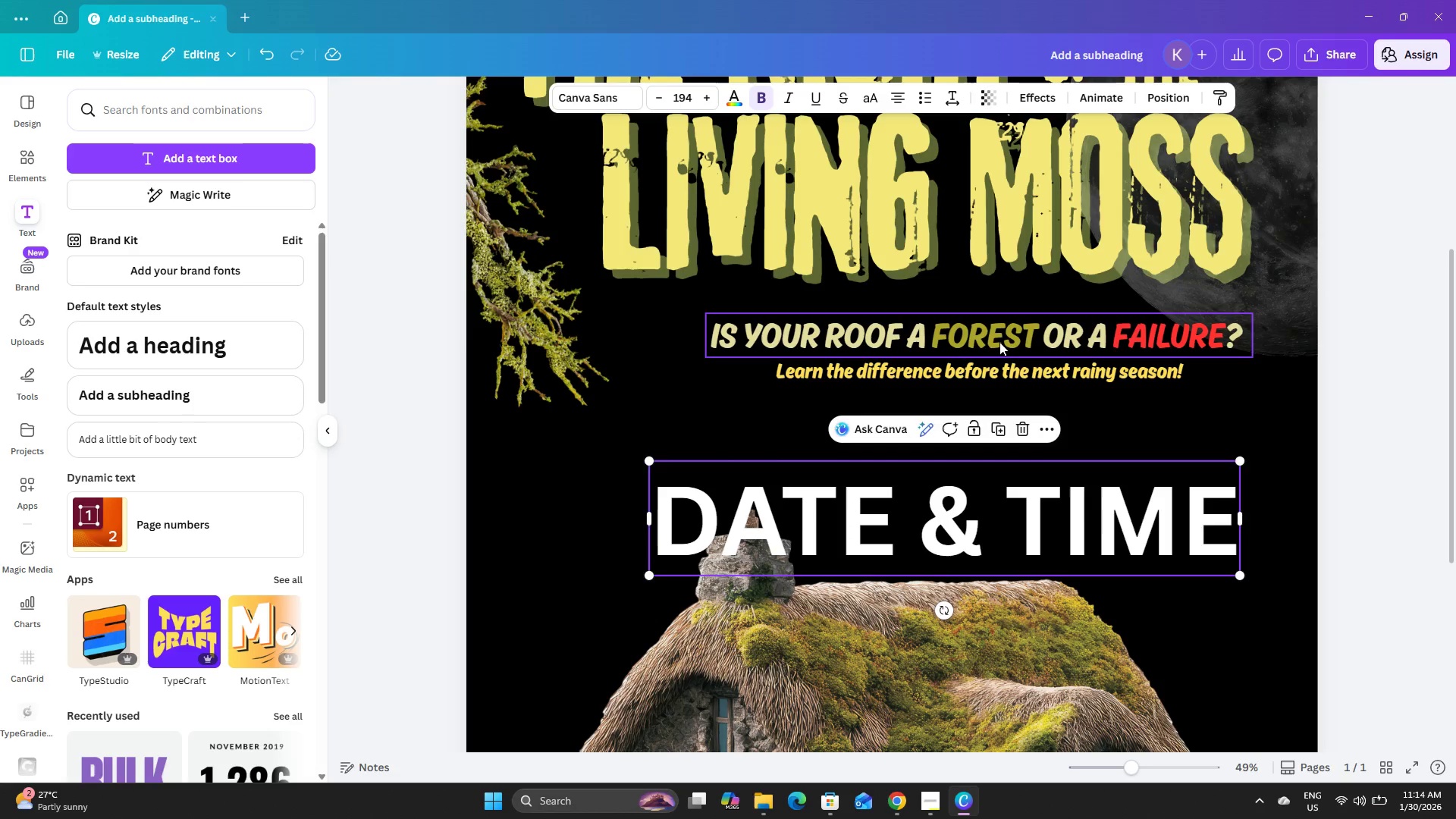 
left_click([999, 340])
 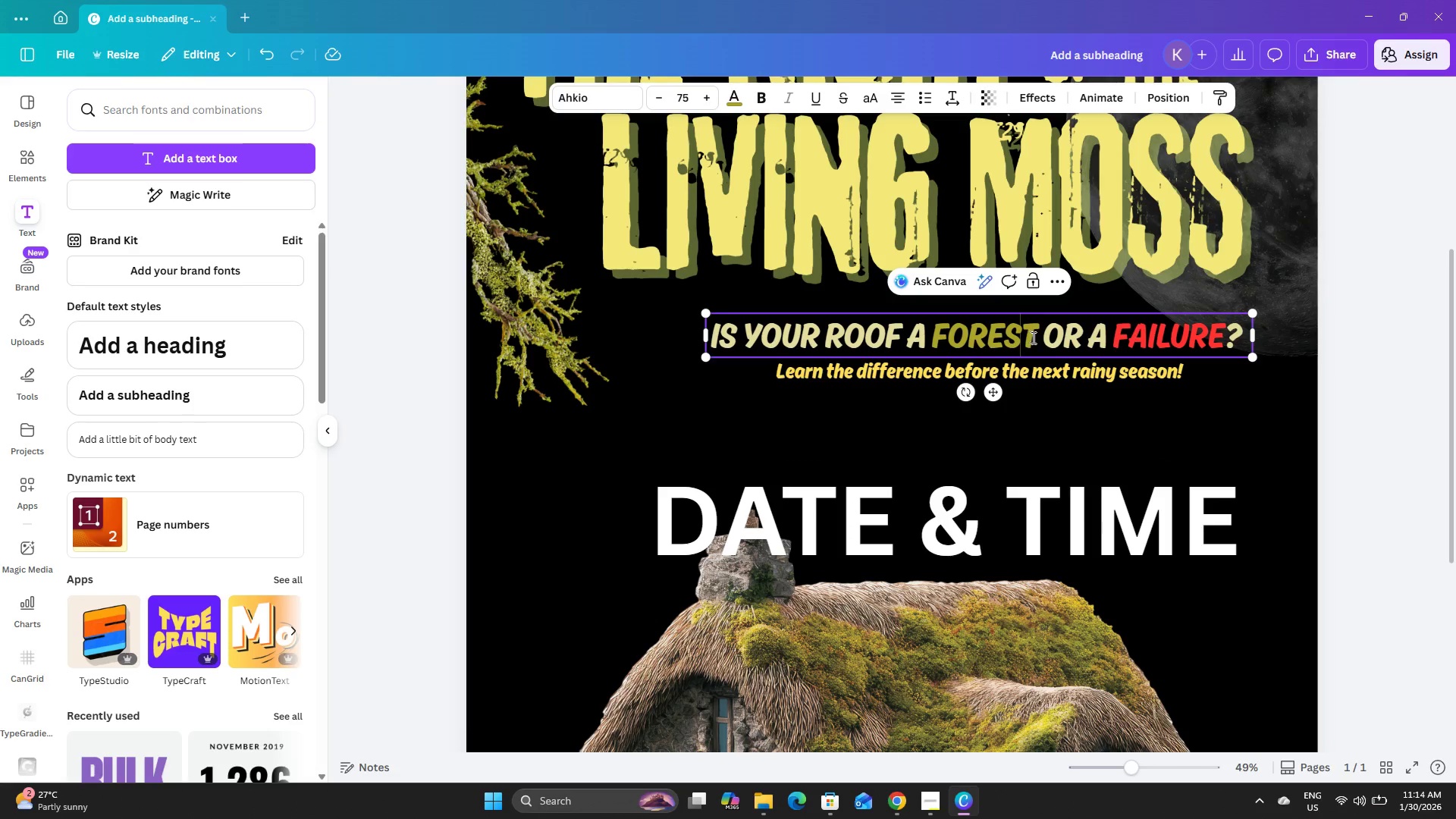 
left_click_drag(start_coordinate=[1032, 337], to_coordinate=[931, 337])
 